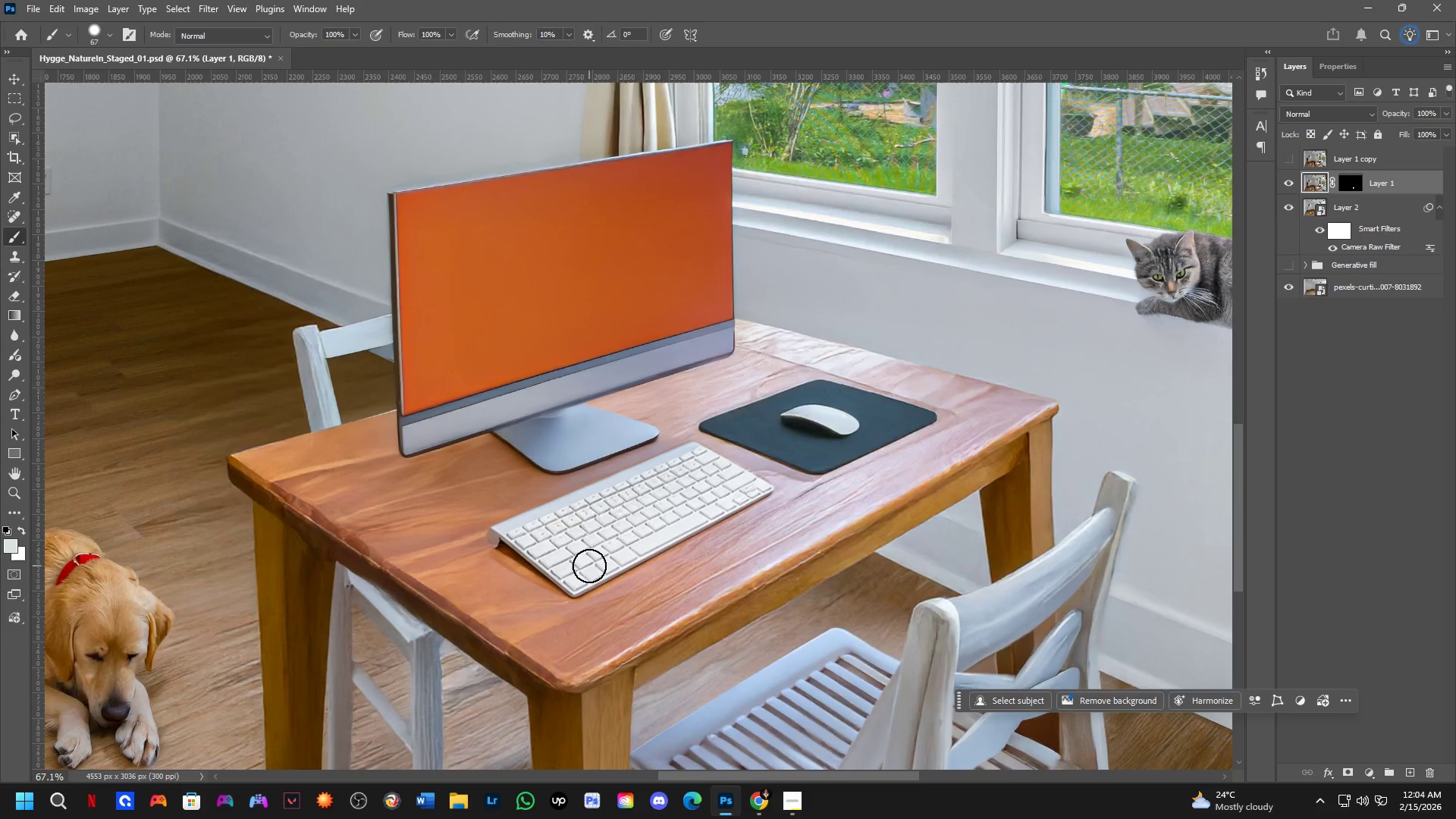 
key(Control+Z)
 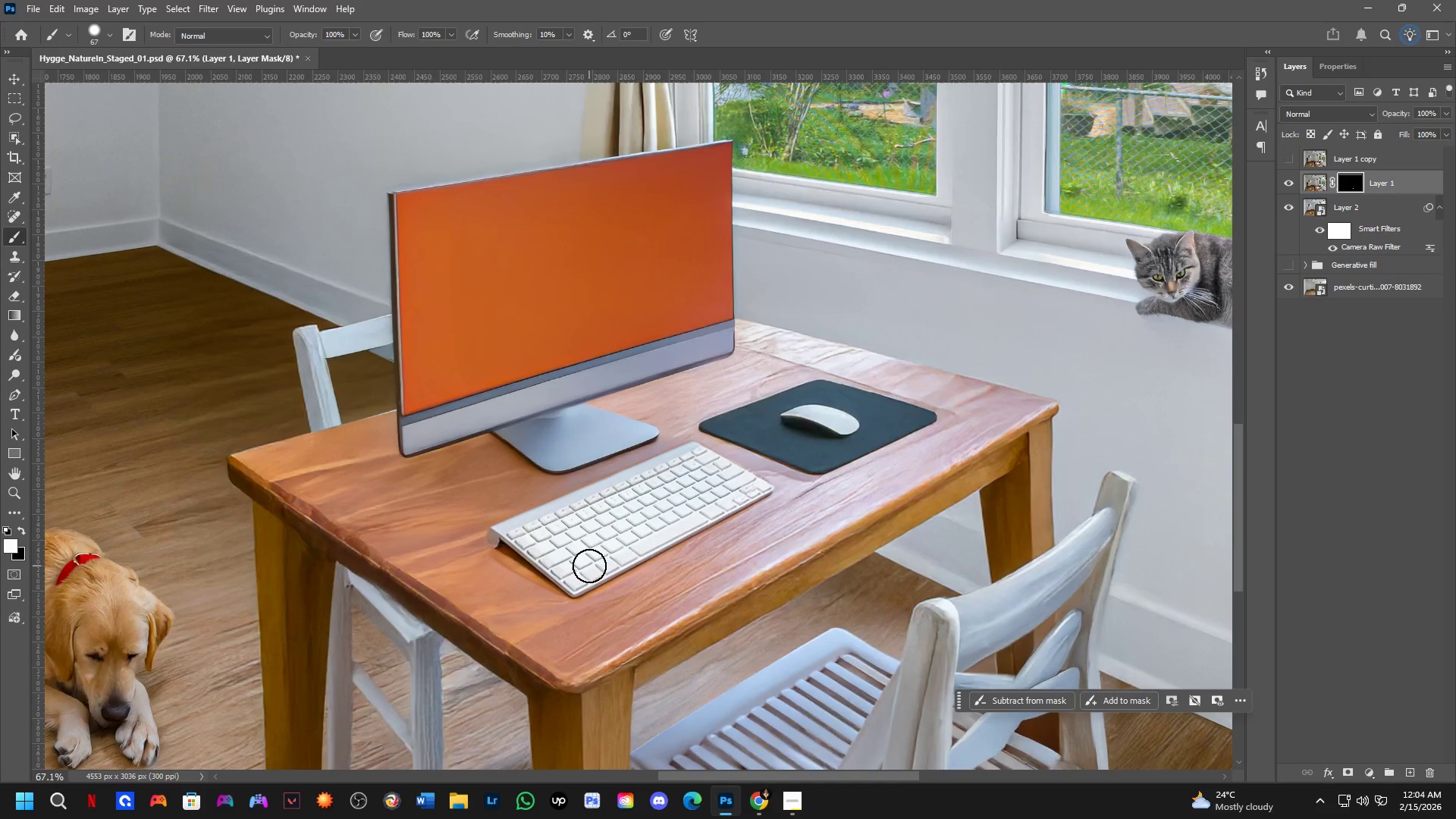 
key(Control+Z)
 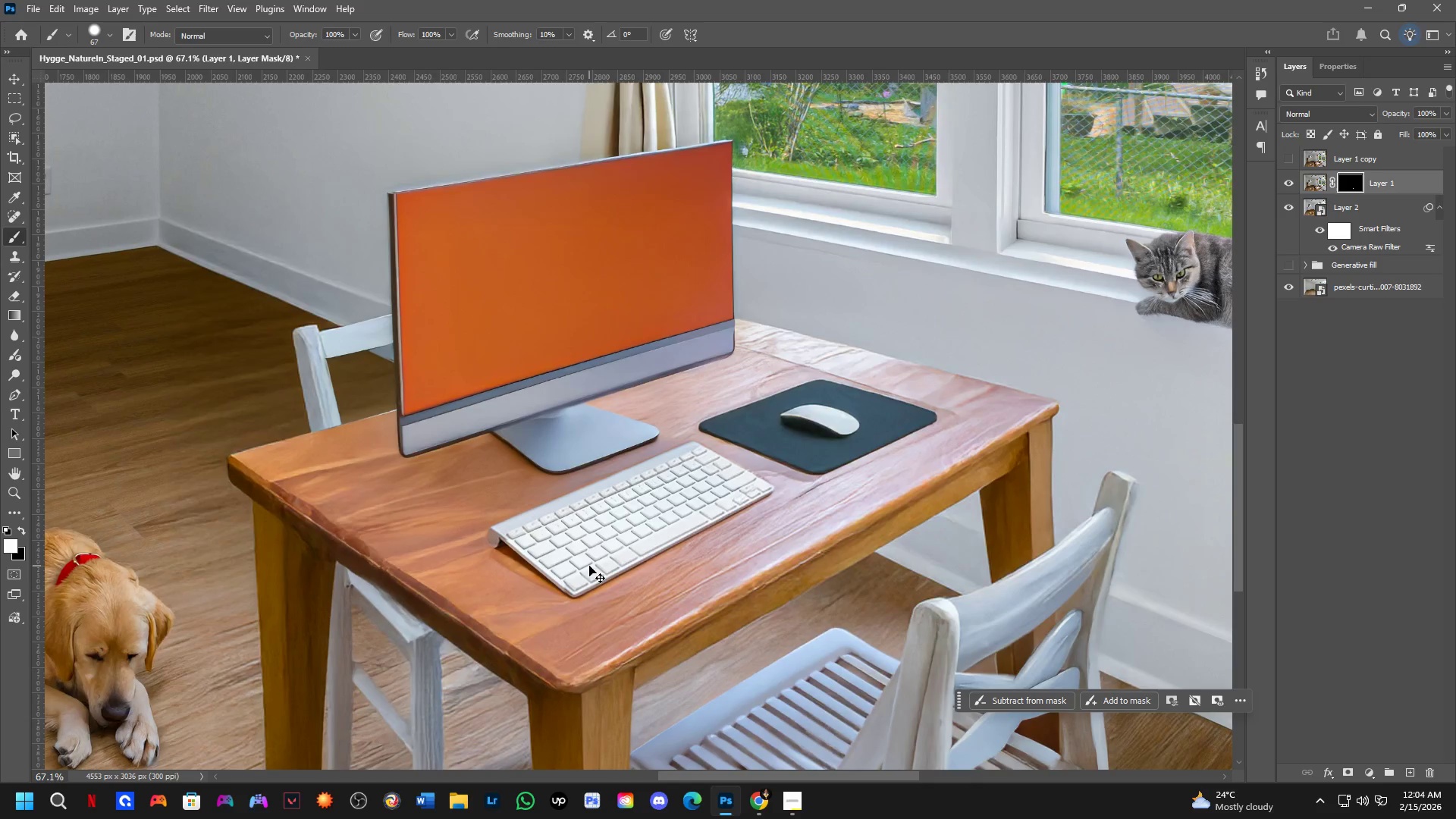 
key(Control+Z)
 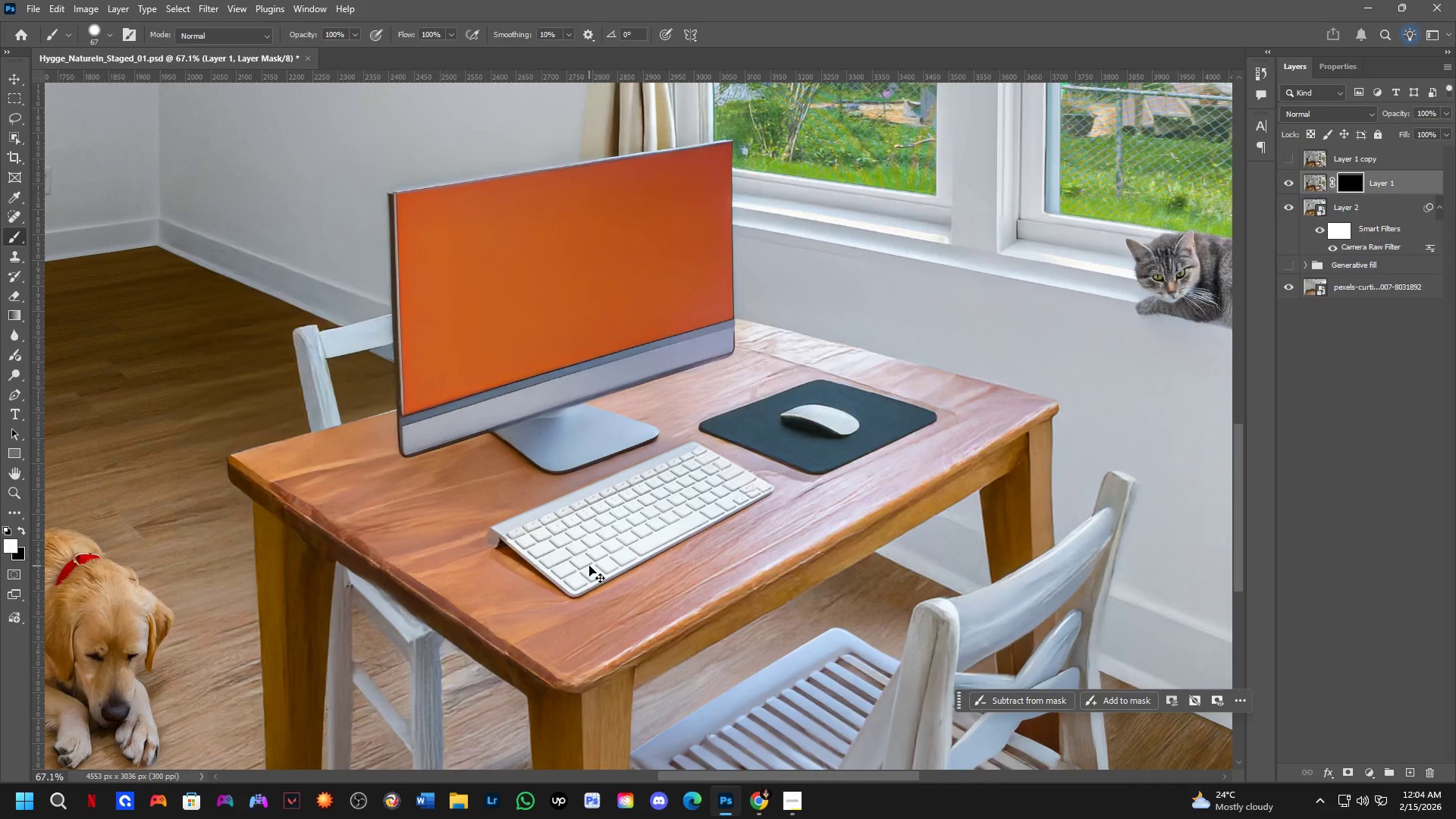 
key(Control+Z)
 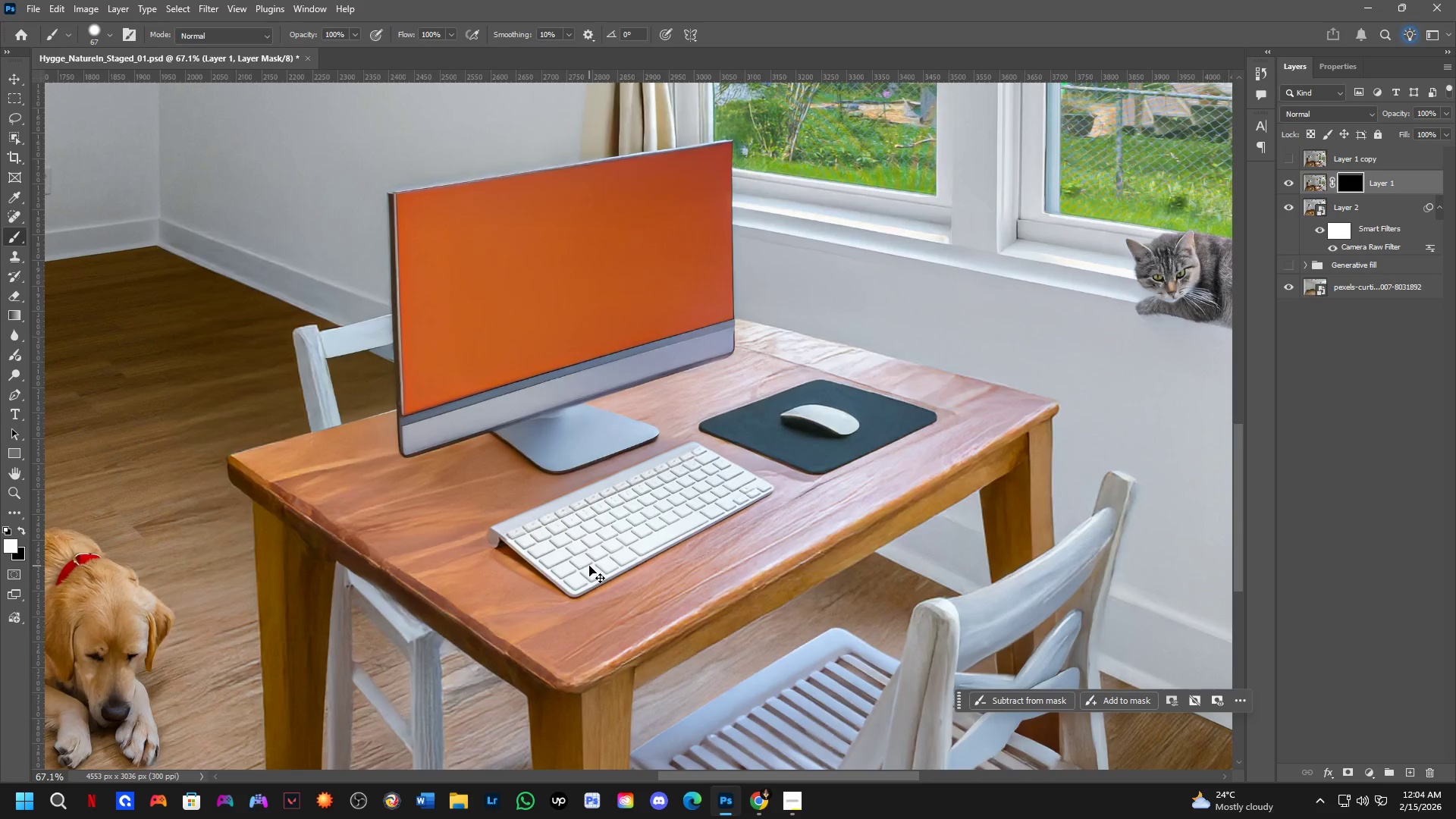 
key(Control+Z)
 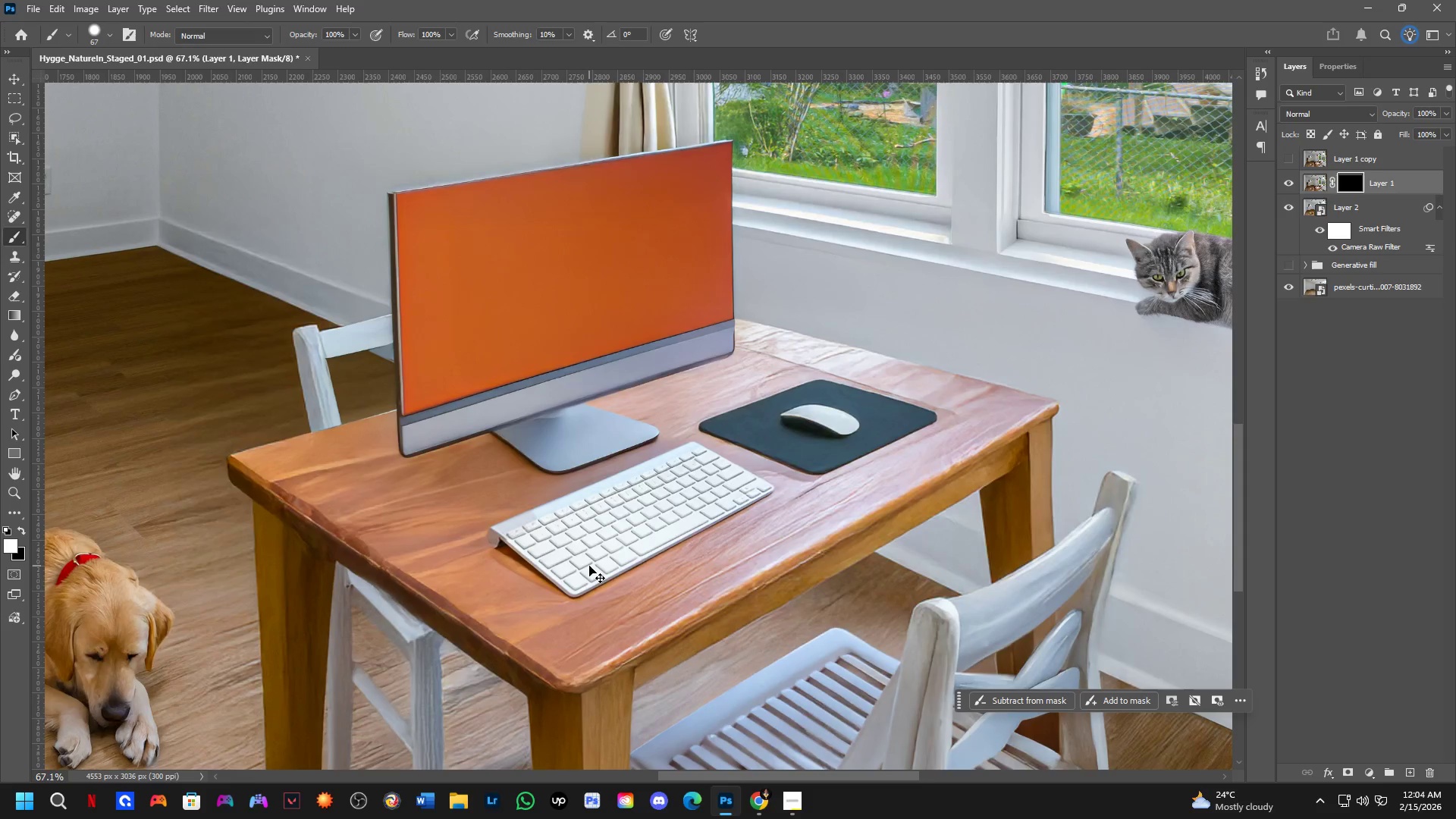 
key(Control+Z)
 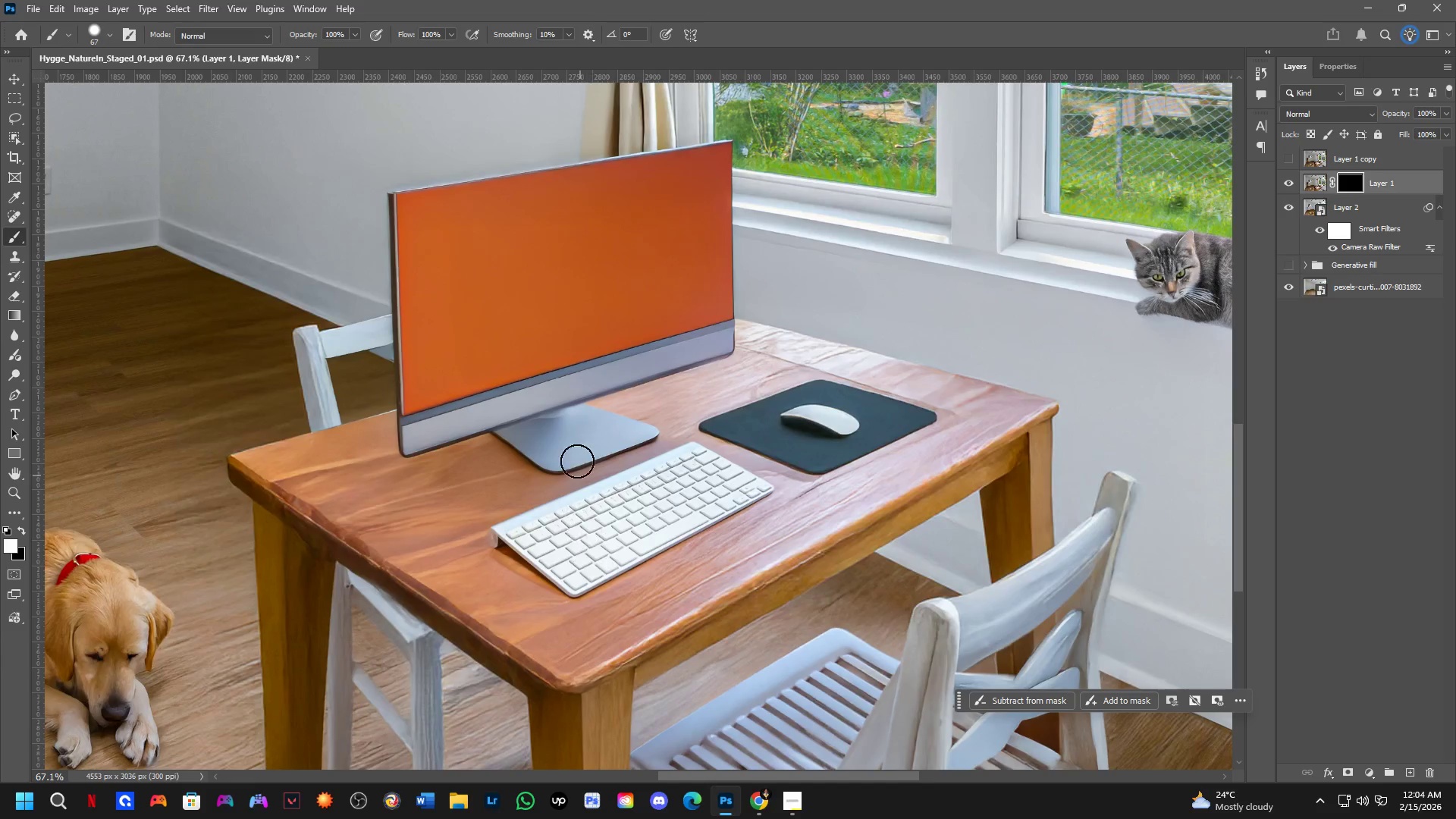 
left_click_drag(start_coordinate=[537, 436], to_coordinate=[522, 369])
 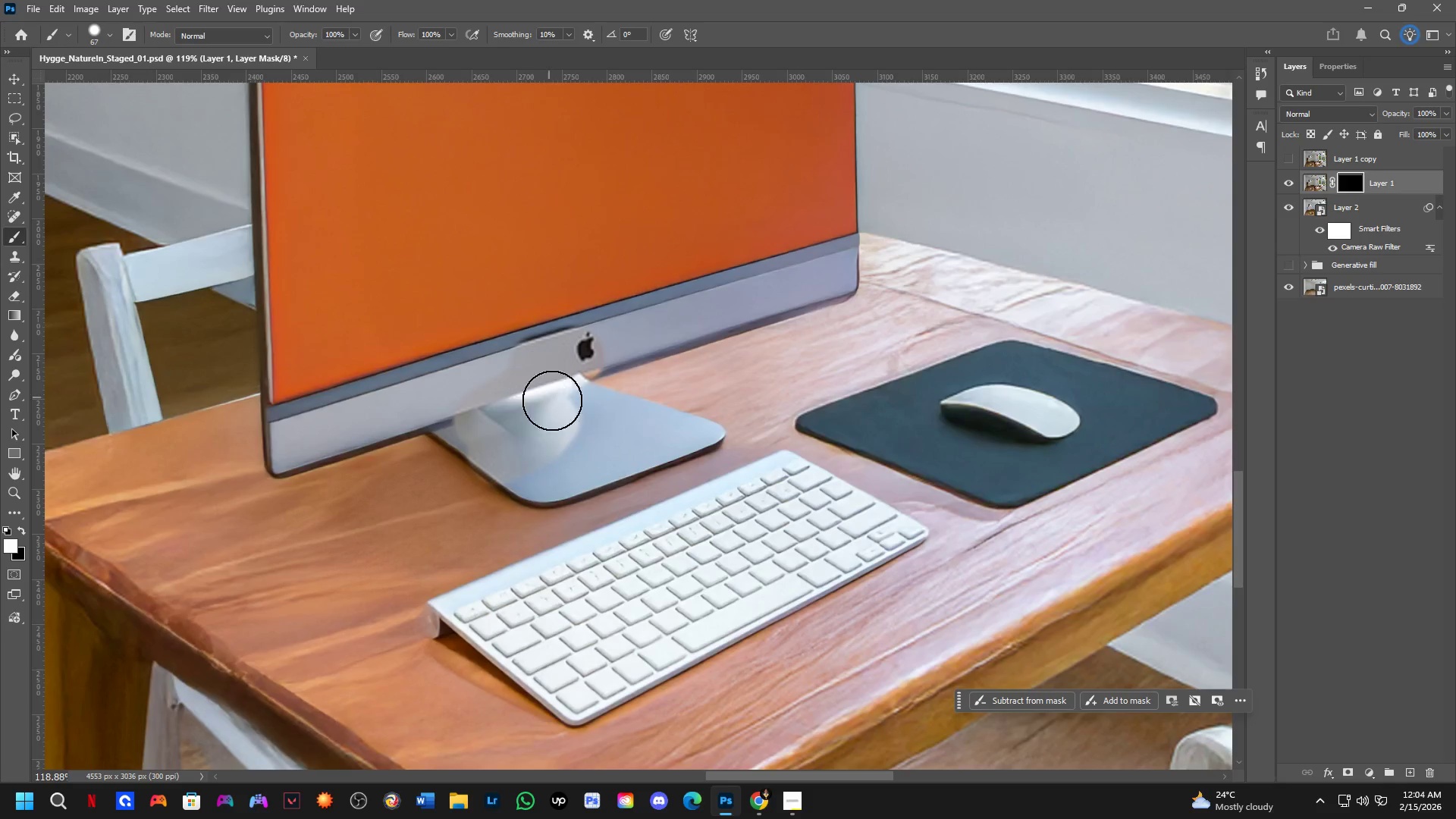 
scroll: coordinate [582, 431], scroll_direction: up, amount: 6.0
 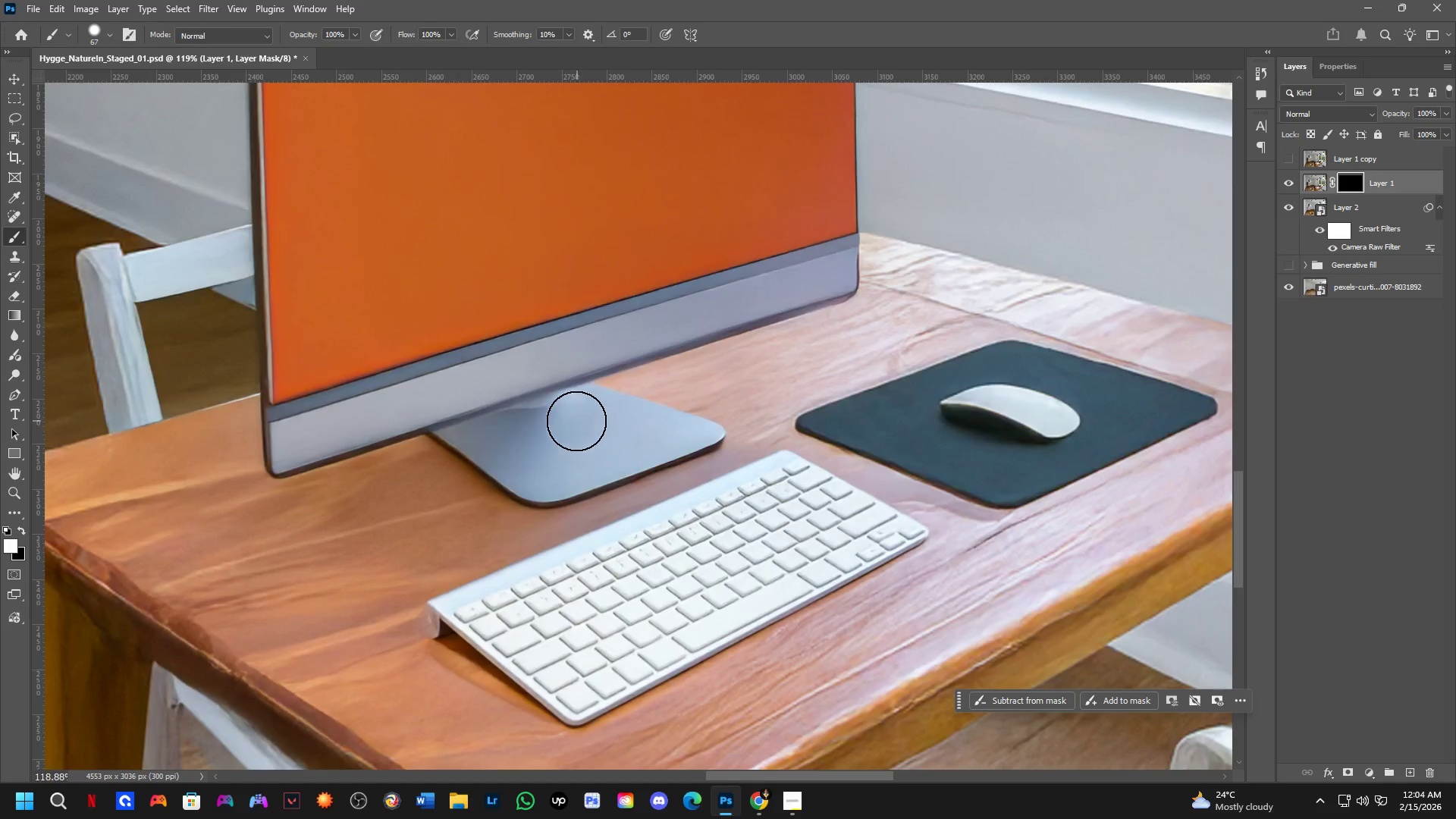 
key(Control+ControlLeft)
 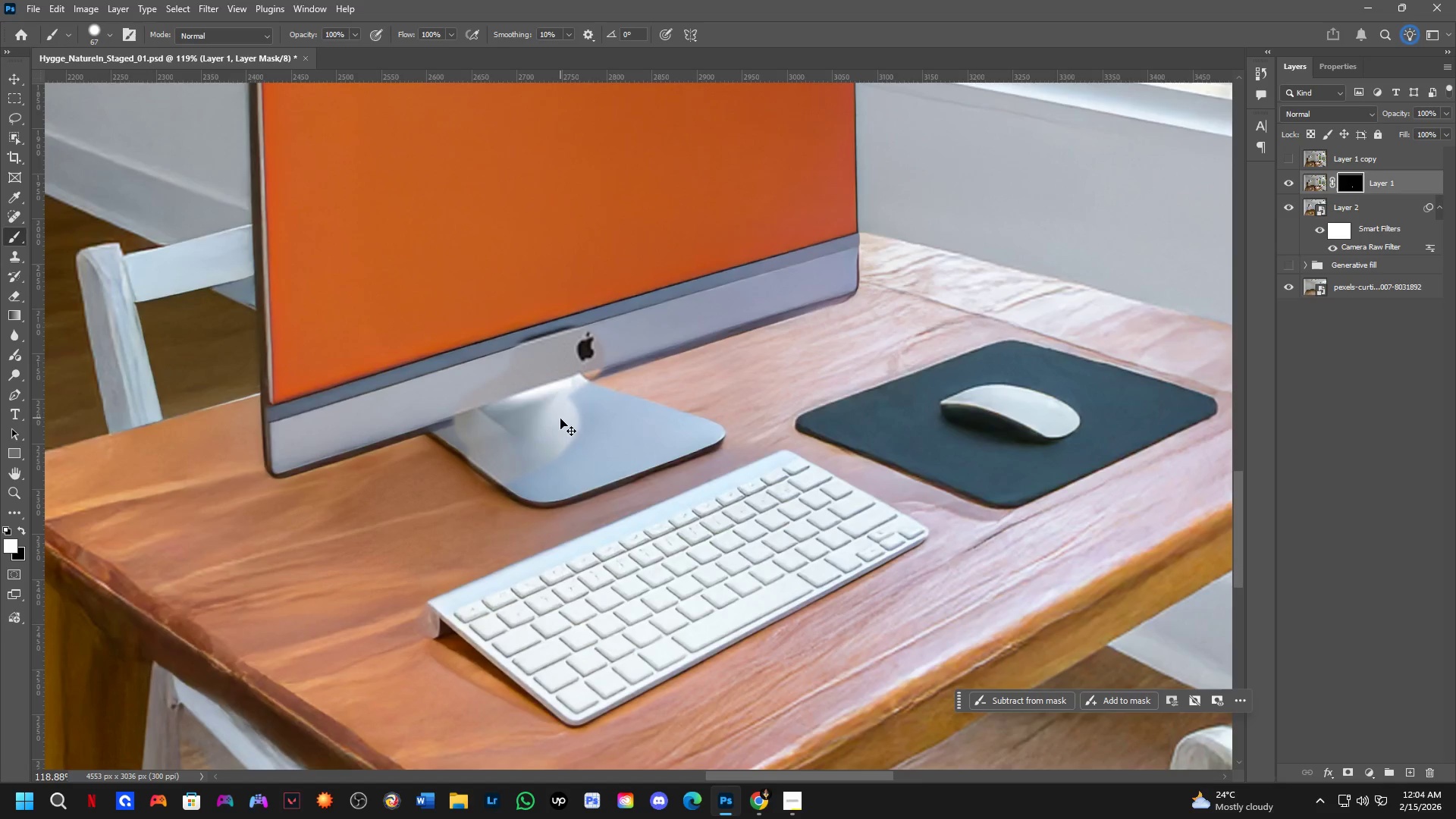 
key(Control+Z)
 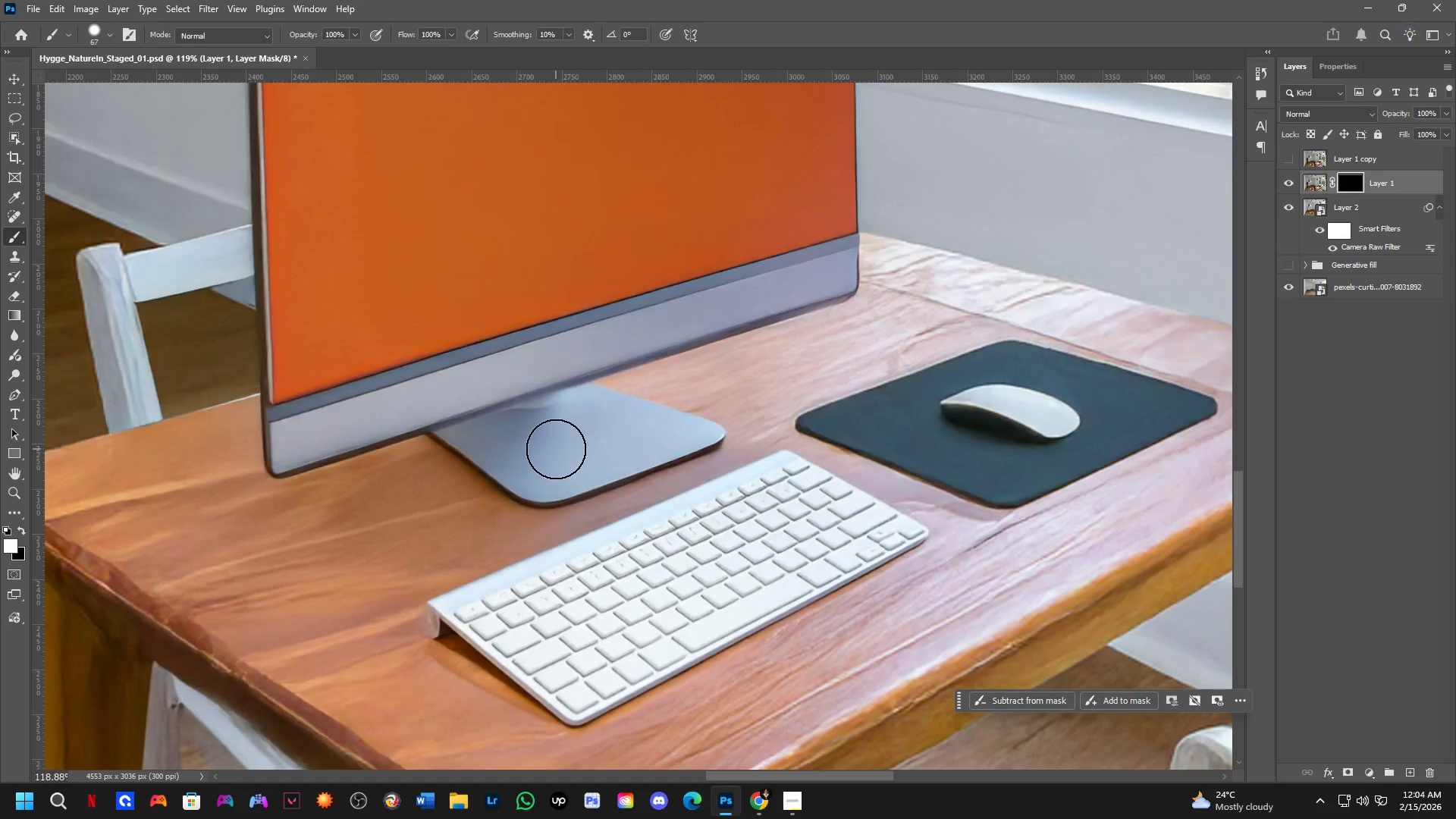 
hold_key(key=Space, duration=0.41)
 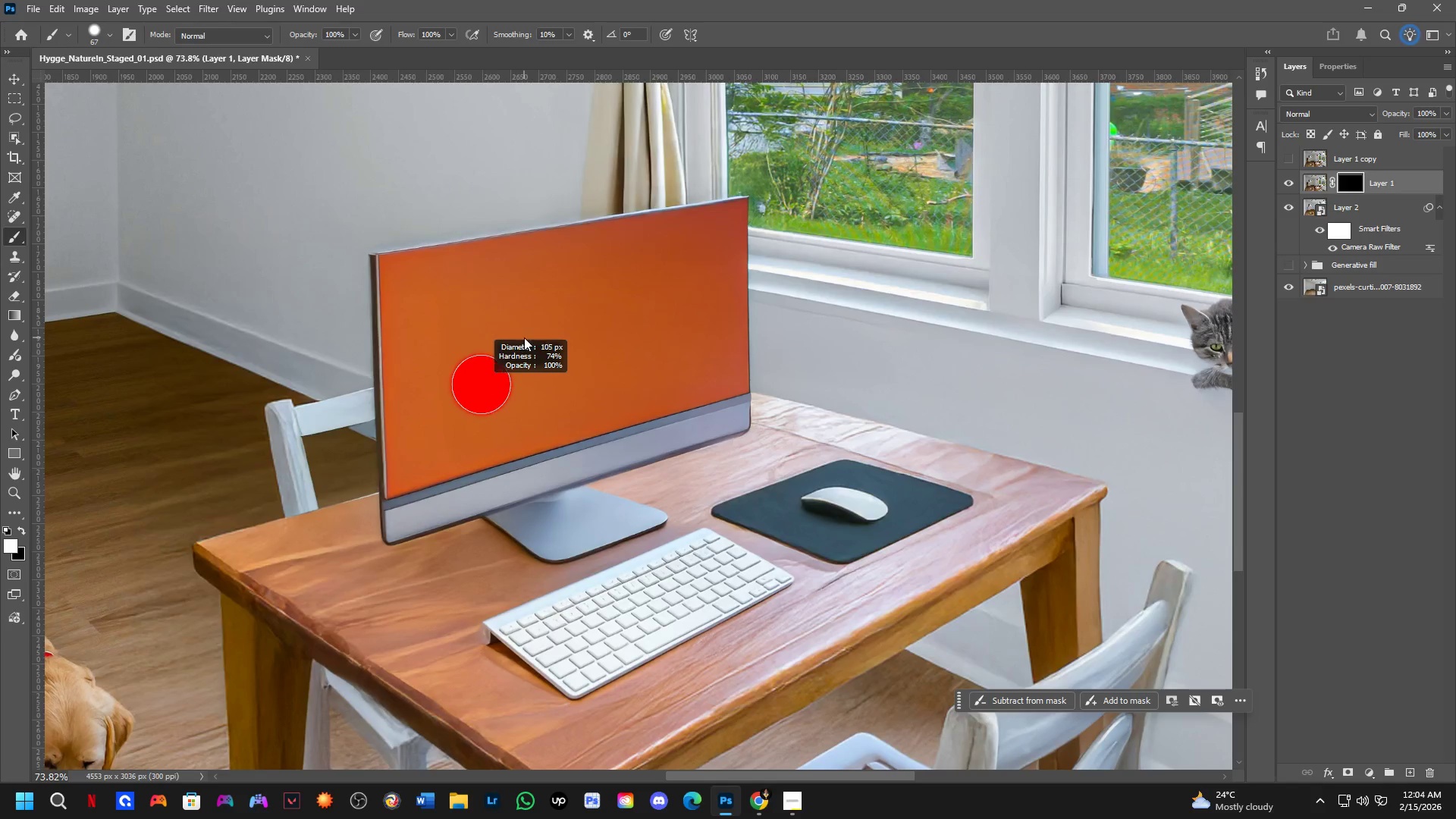 
left_click_drag(start_coordinate=[558, 427], to_coordinate=[566, 505])
 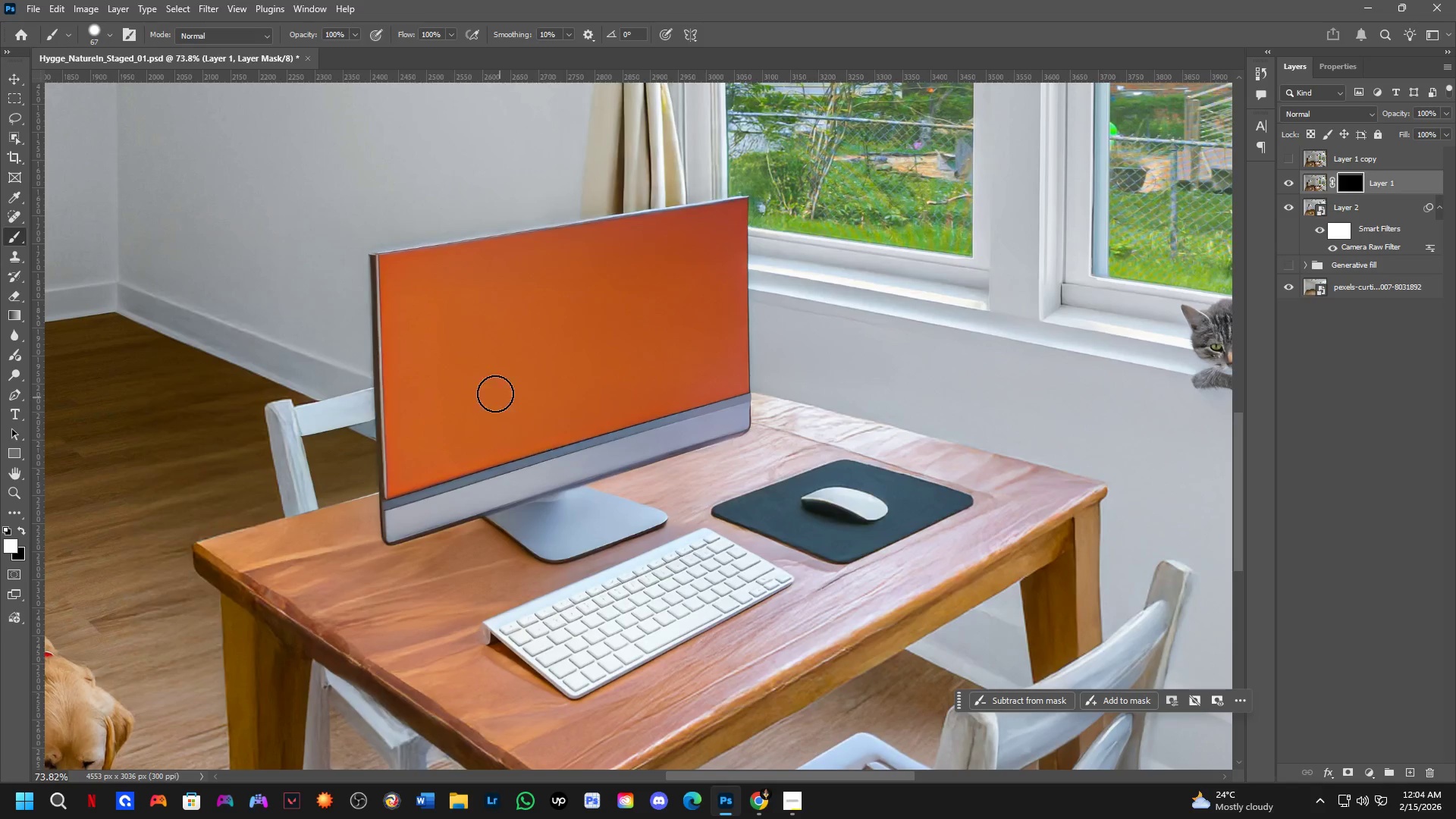 
scroll: coordinate [554, 449], scroll_direction: down, amount: 5.0
 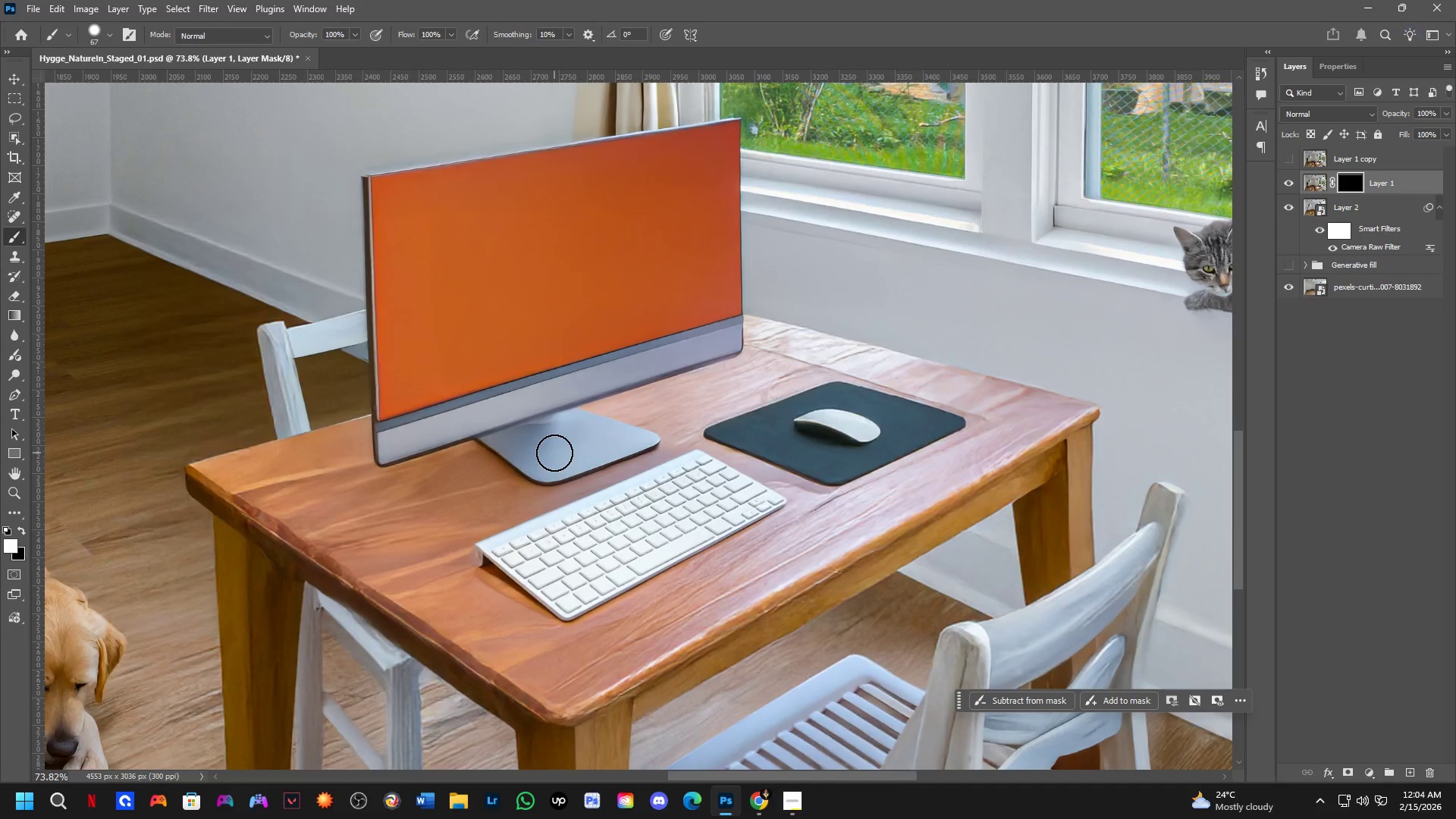 
hold_key(key=AltLeft, duration=0.72)
 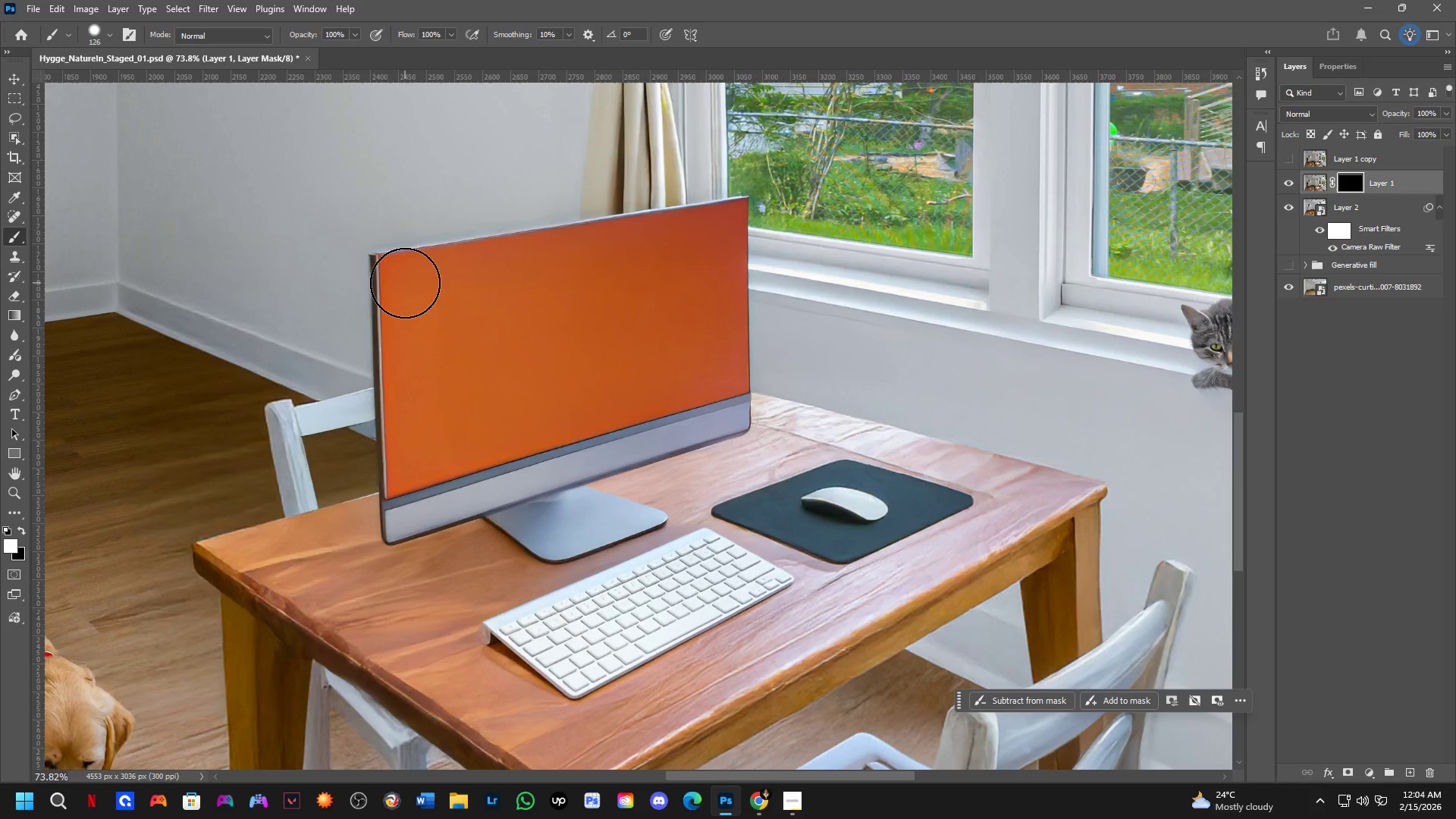 
left_click_drag(start_coordinate=[405, 283], to_coordinate=[407, 519])
 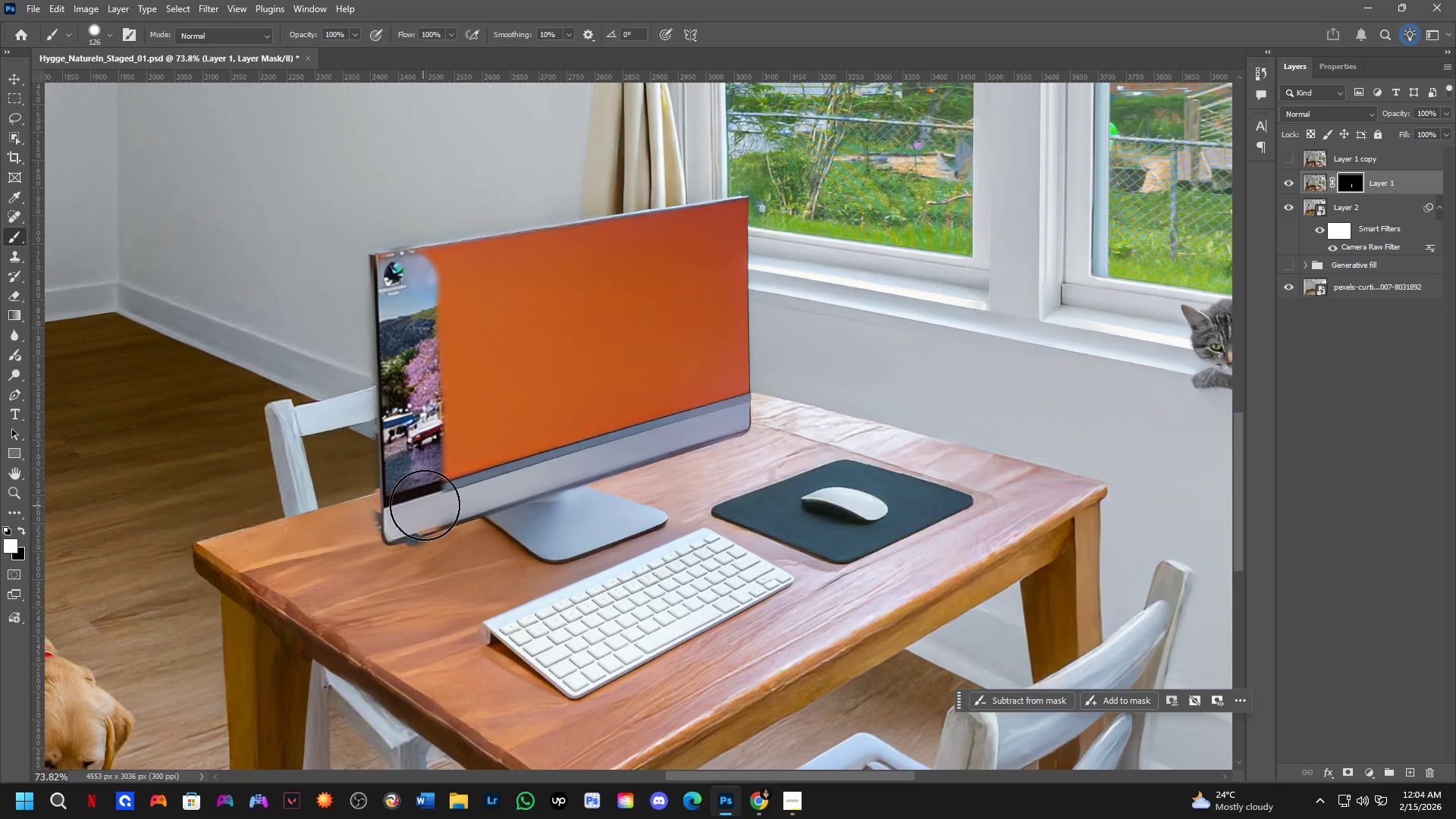 
key(Control+Z)
 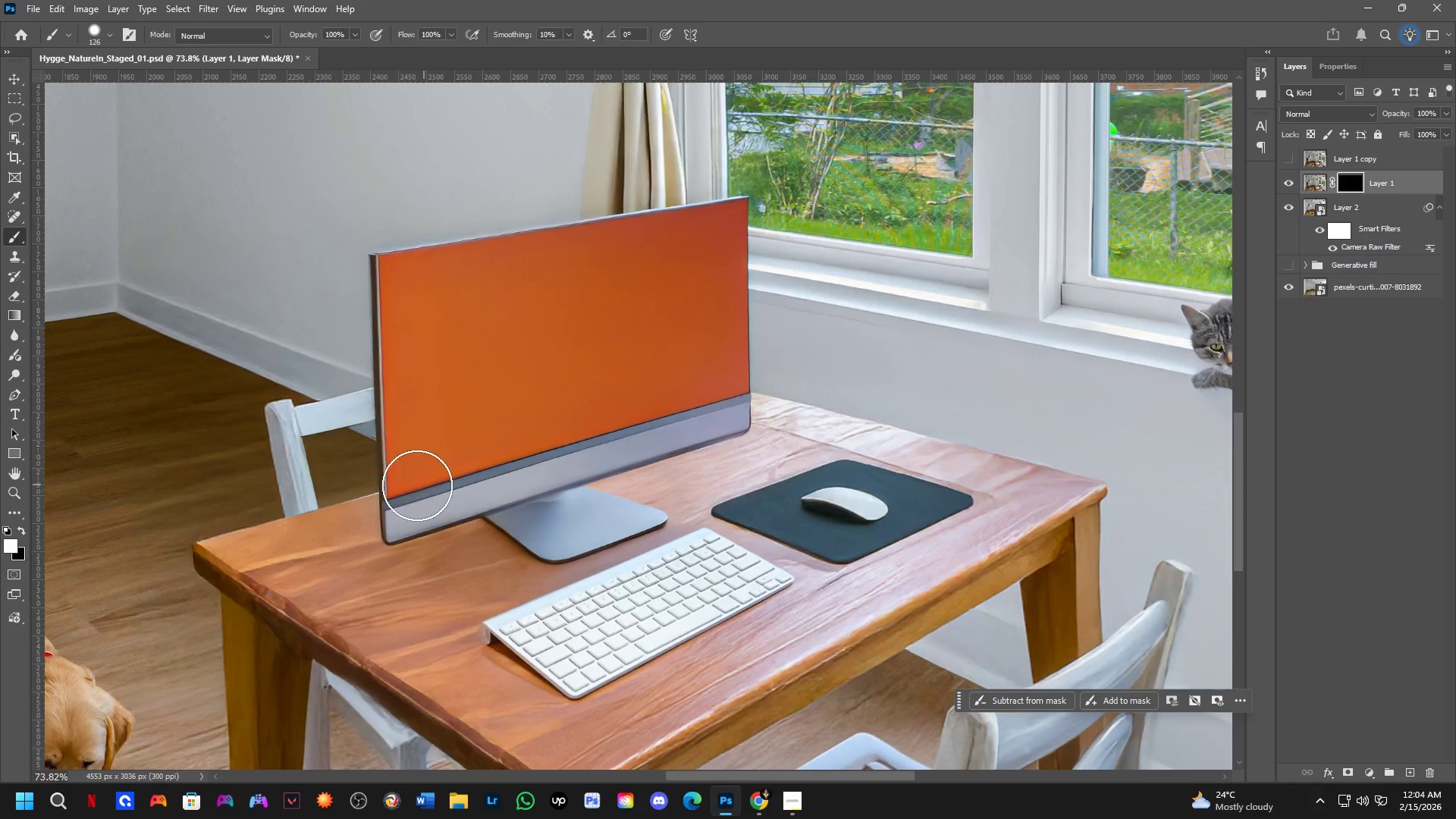 
left_click_drag(start_coordinate=[402, 498], to_coordinate=[722, 265])
 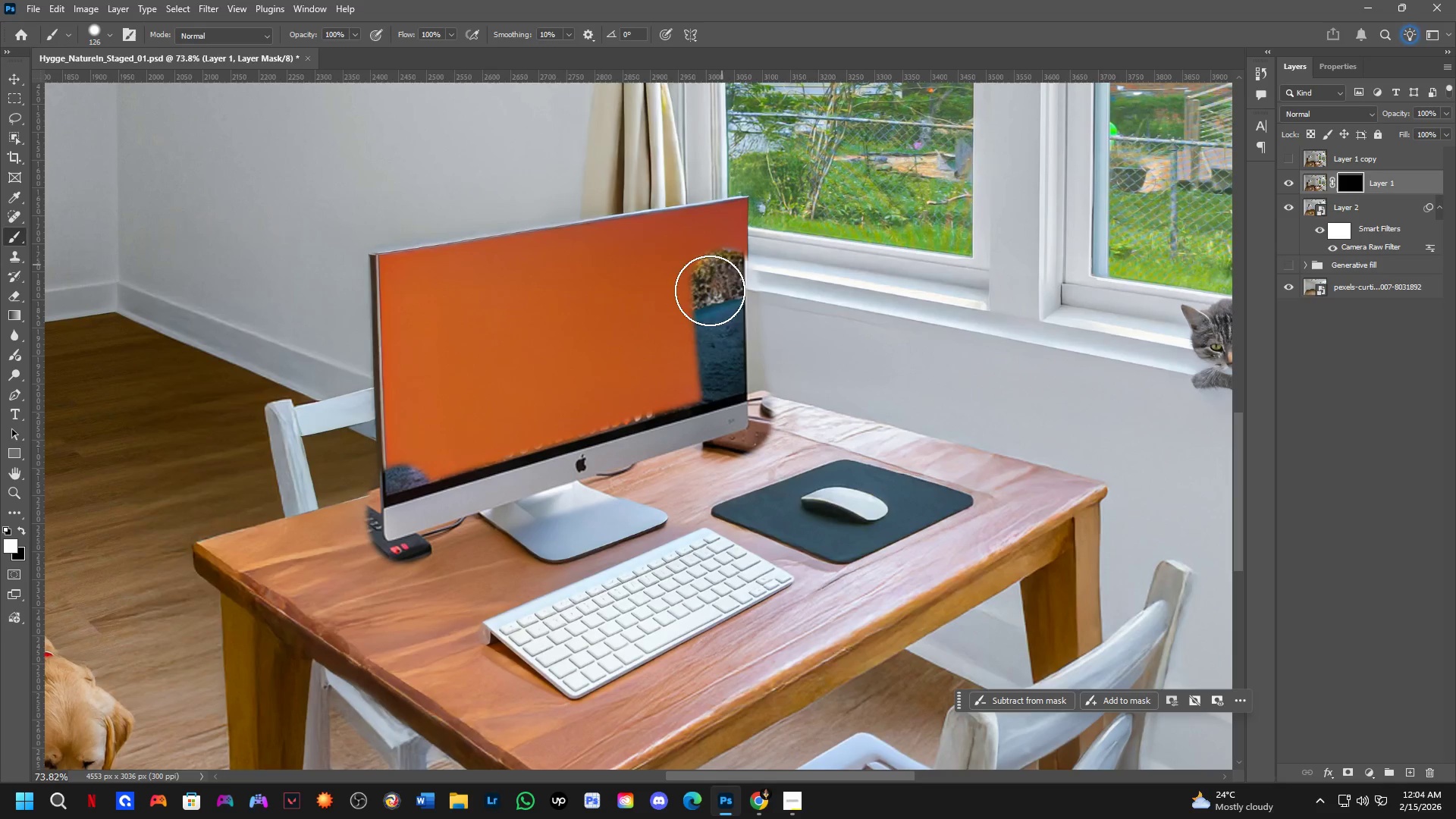 
key(Alt+AltLeft)
 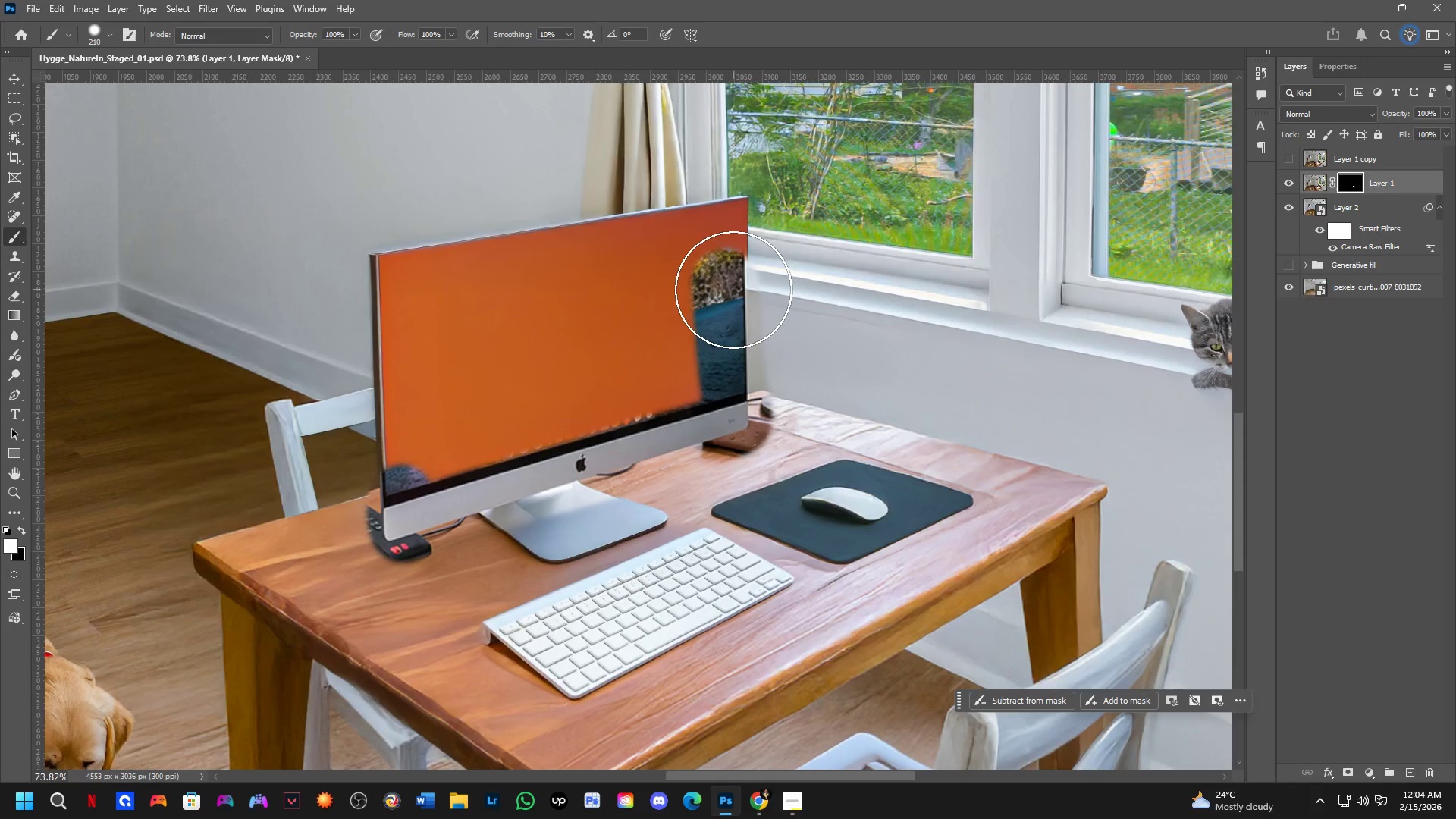 
key(Alt+AltLeft)
 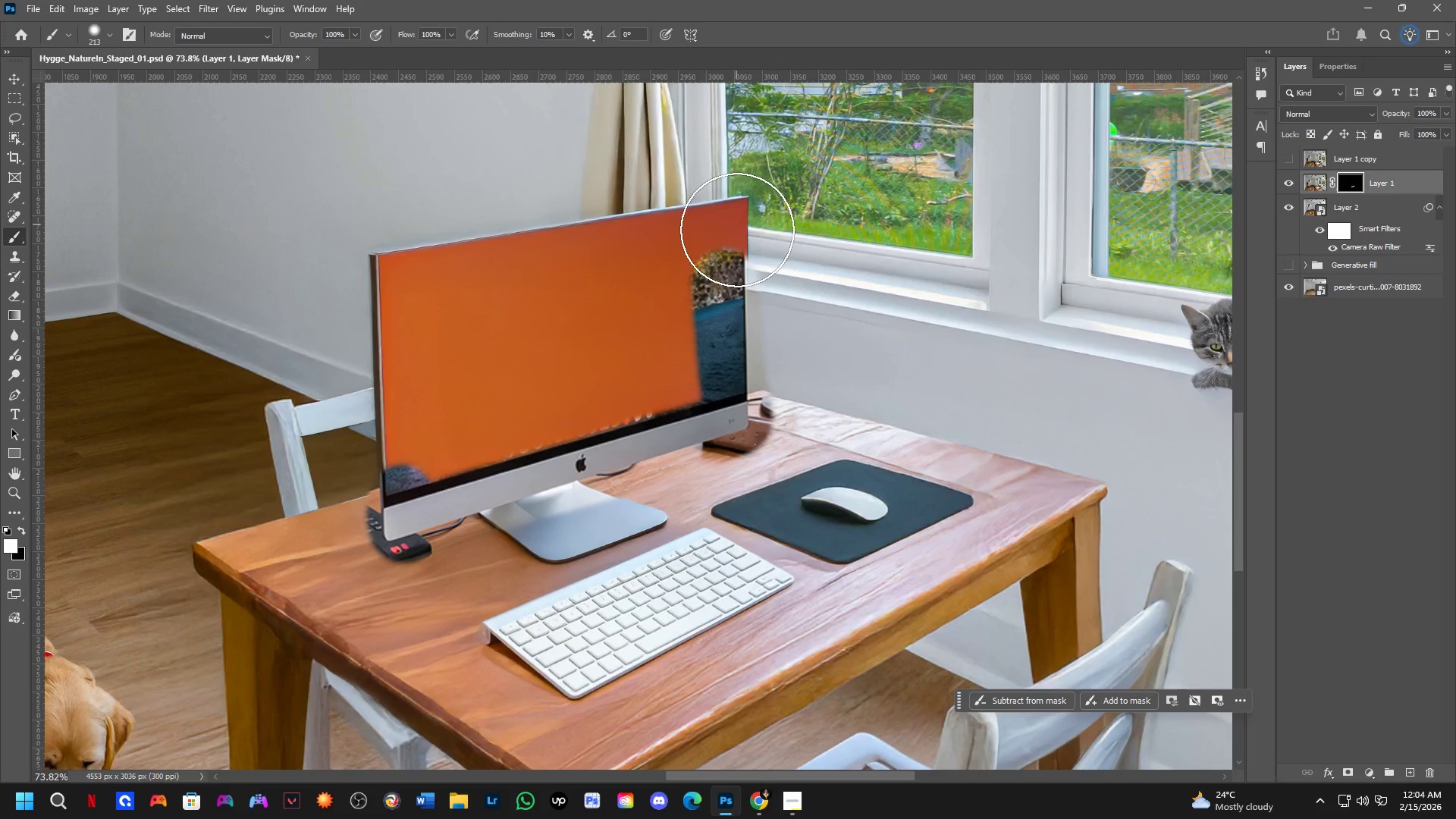 
left_click_drag(start_coordinate=[731, 236], to_coordinate=[510, 580])
 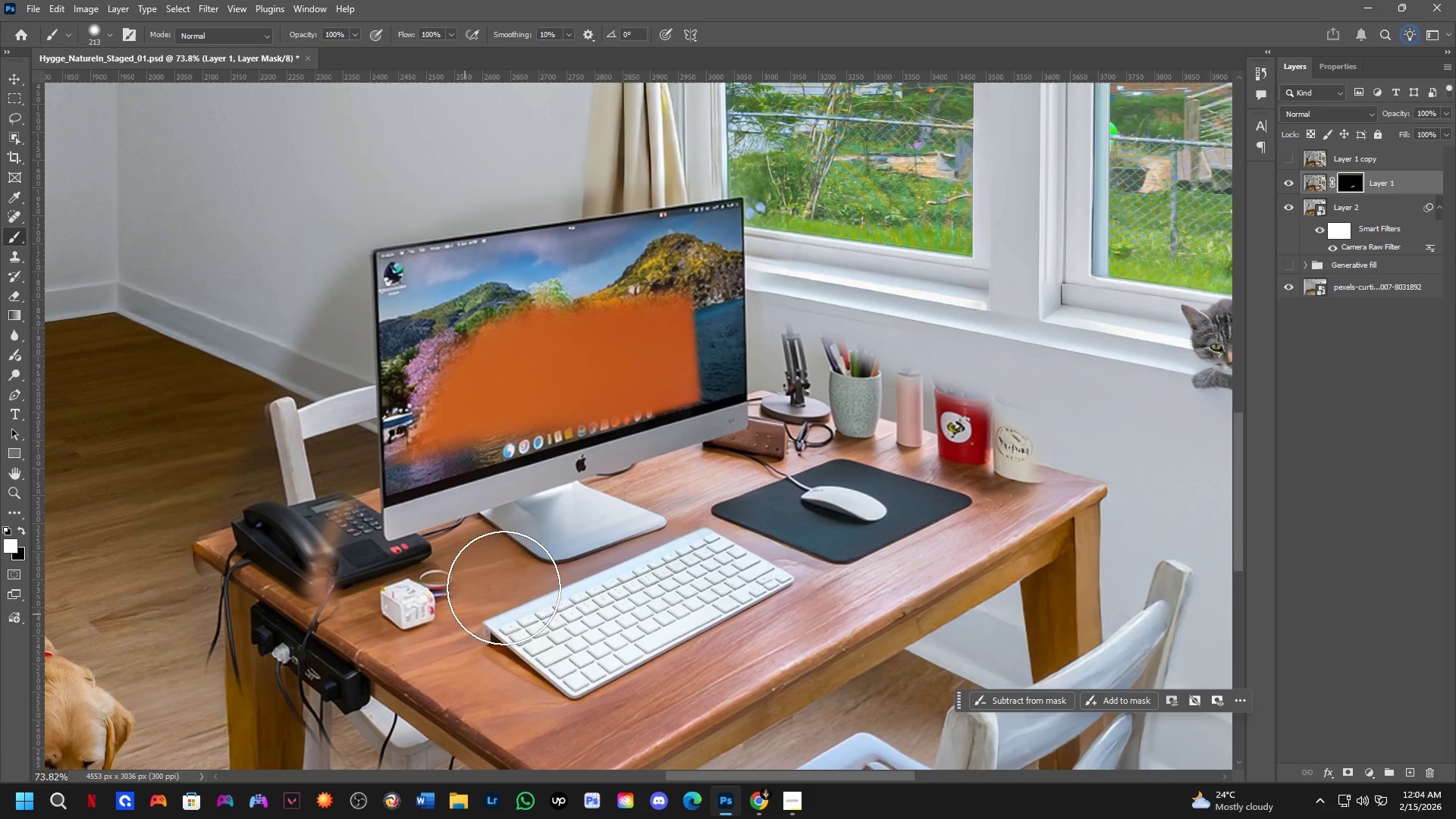 
key(Alt+AltLeft)
 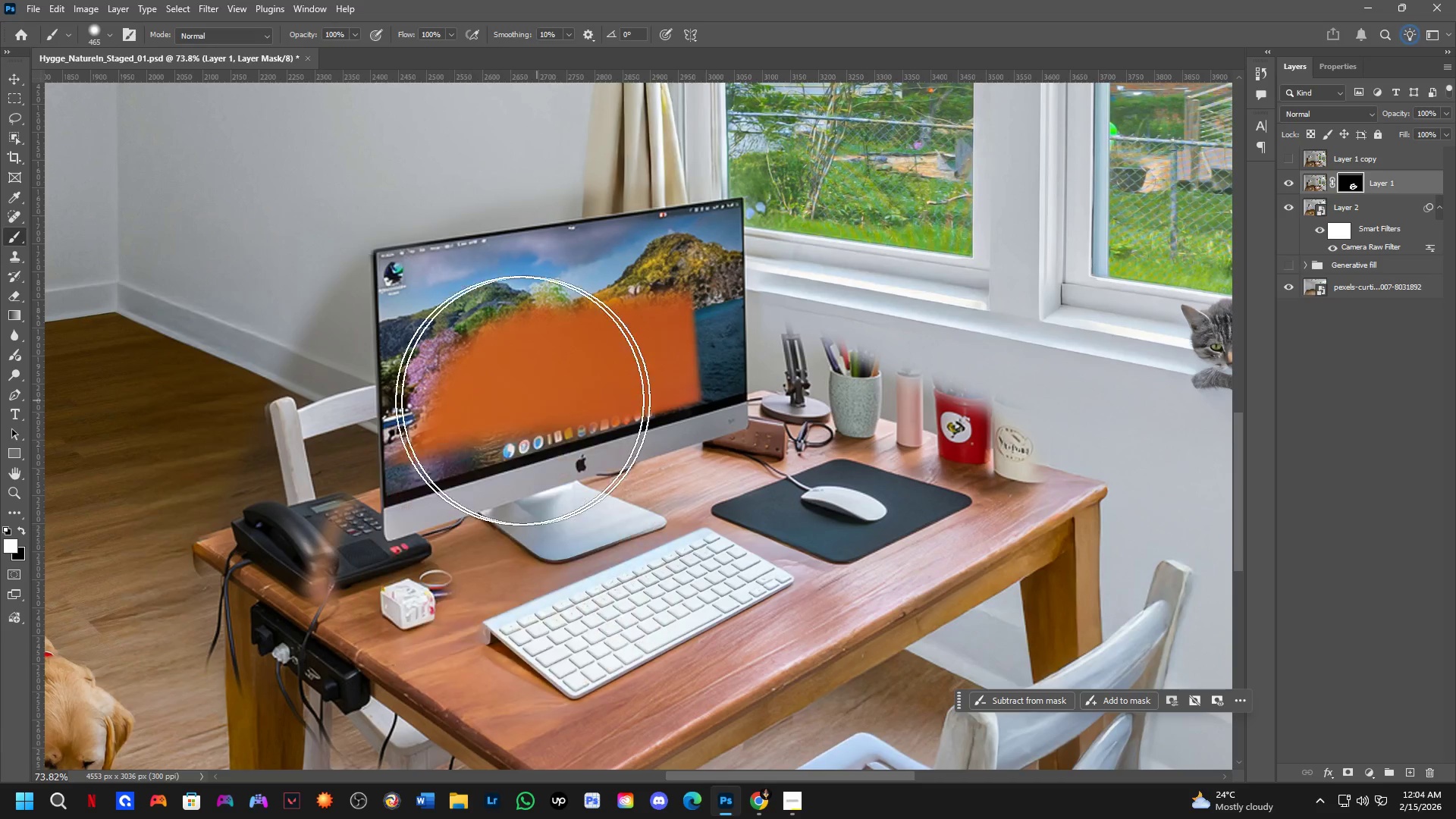 
left_click_drag(start_coordinate=[453, 423], to_coordinate=[667, 513])
 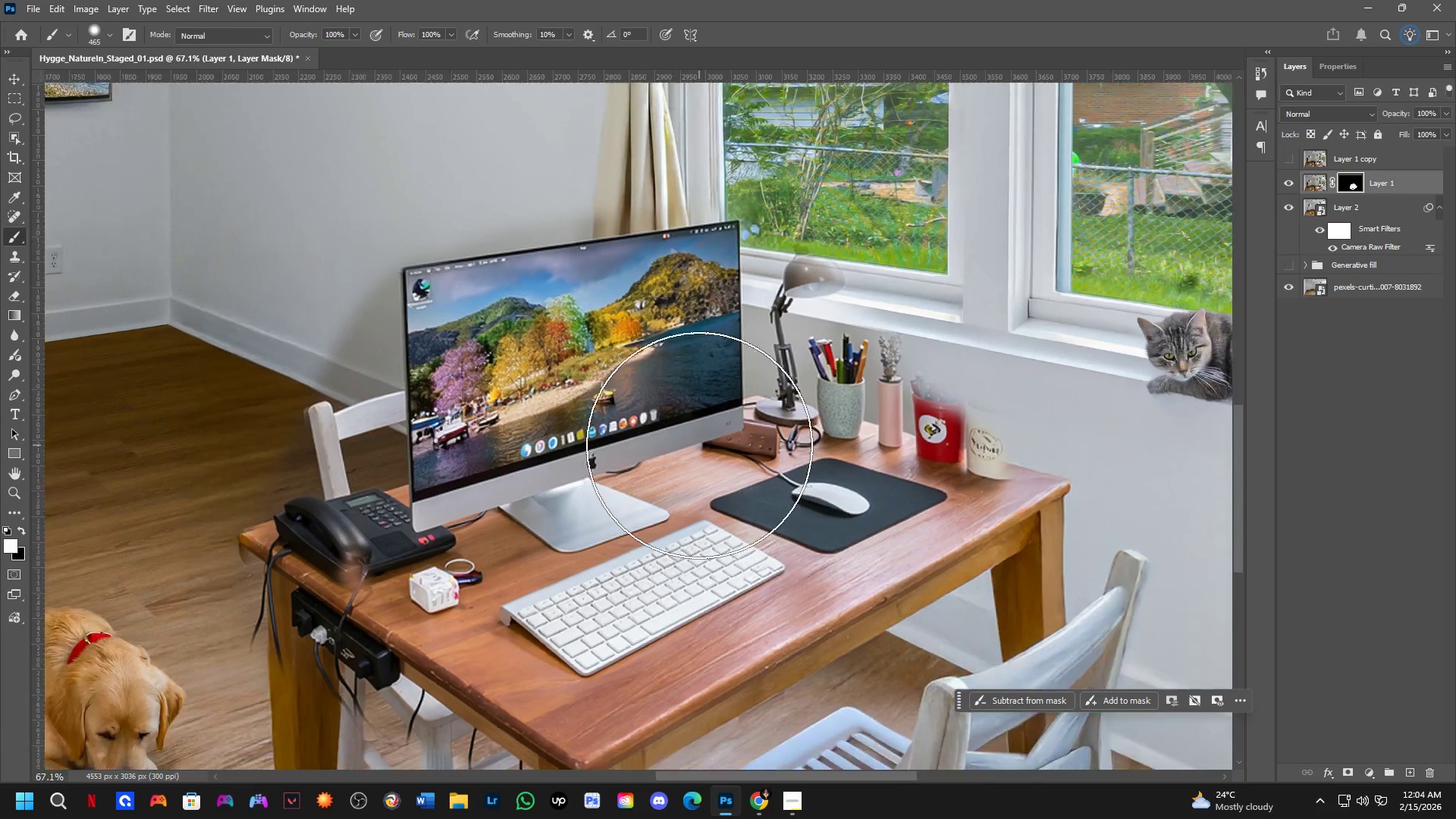 
hold_key(key=Space, duration=0.45)
 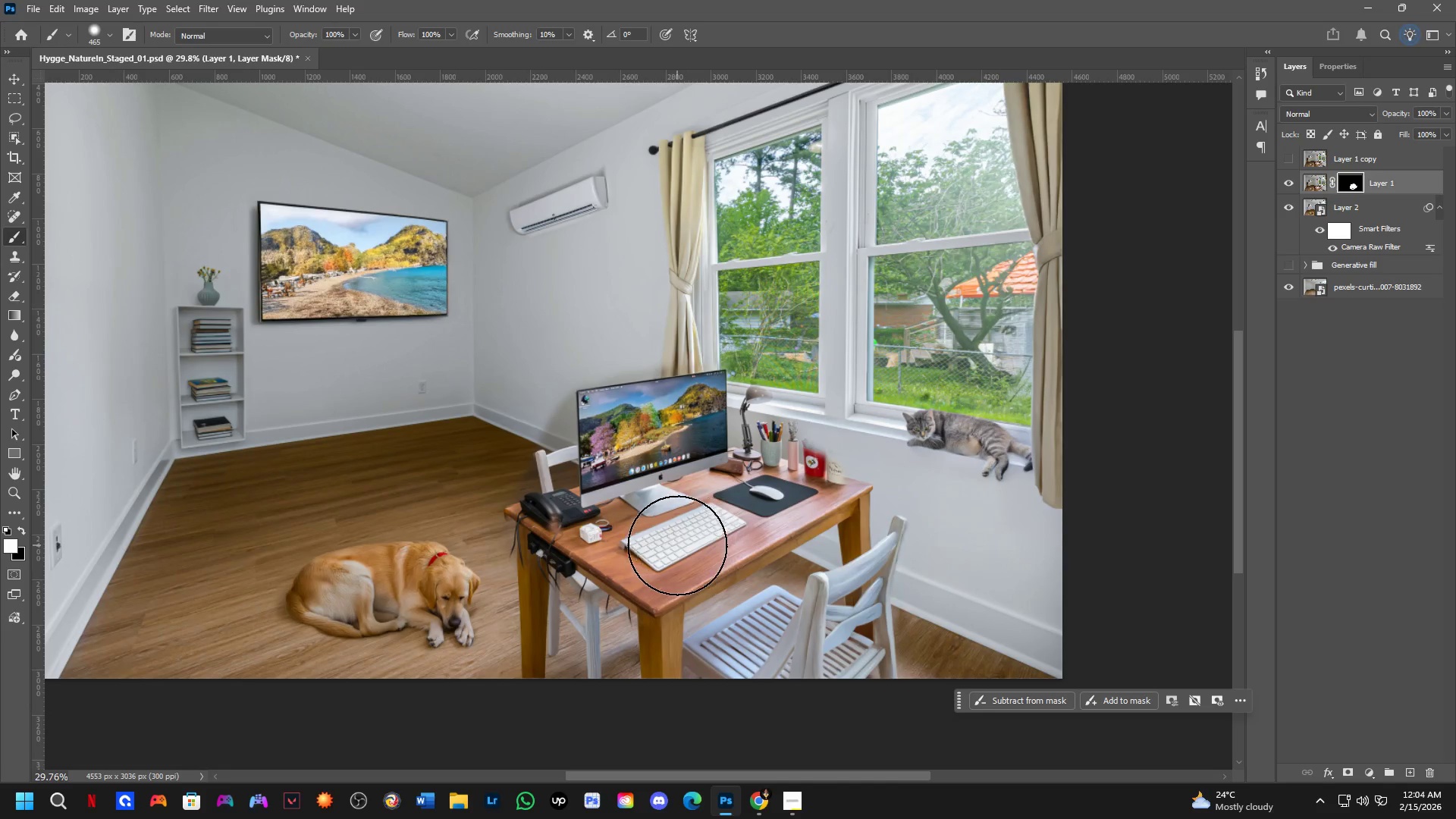 
left_click_drag(start_coordinate=[730, 532], to_coordinate=[733, 549])
 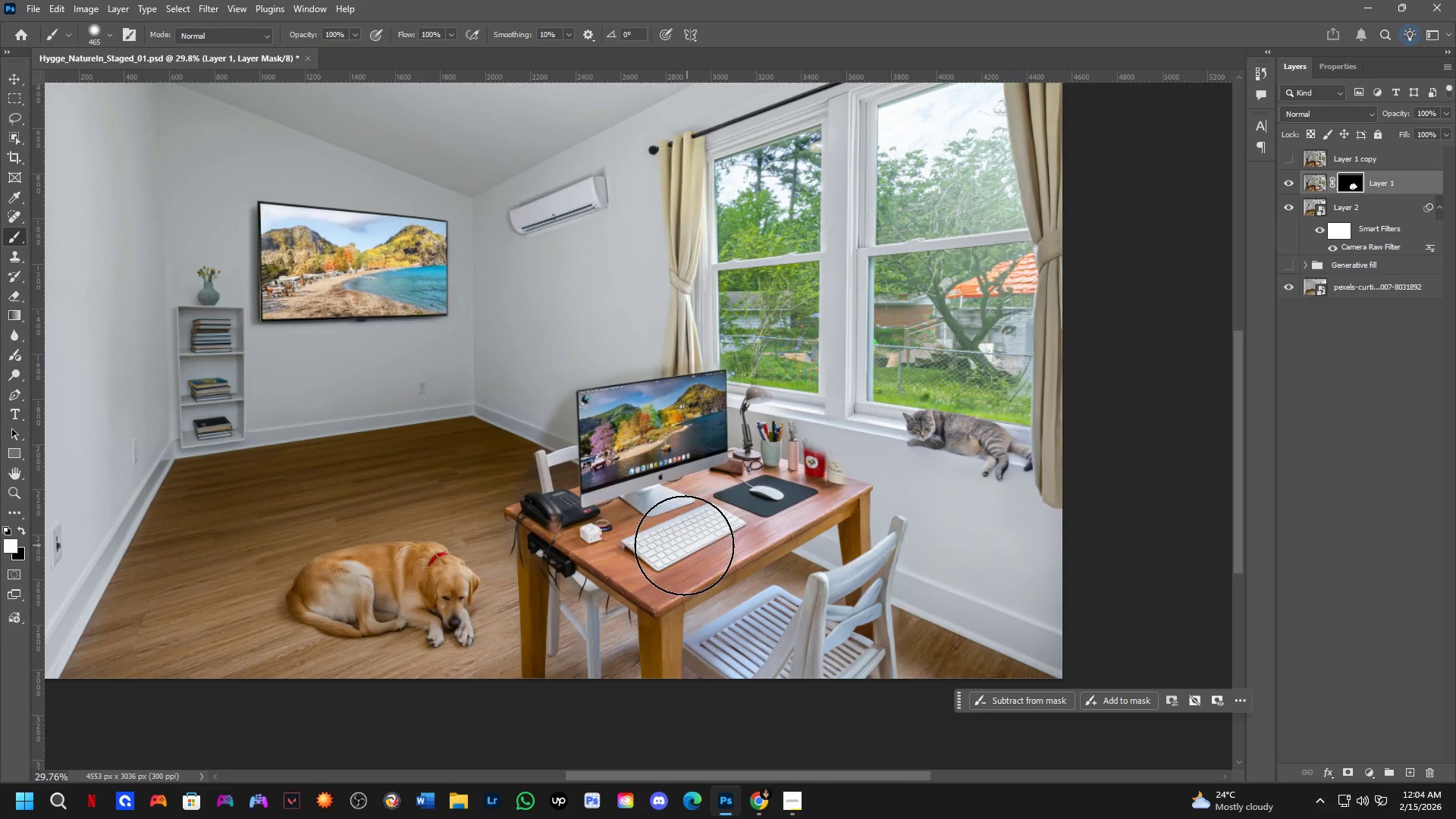 
scroll: coordinate [714, 478], scroll_direction: down, amount: 10.0
 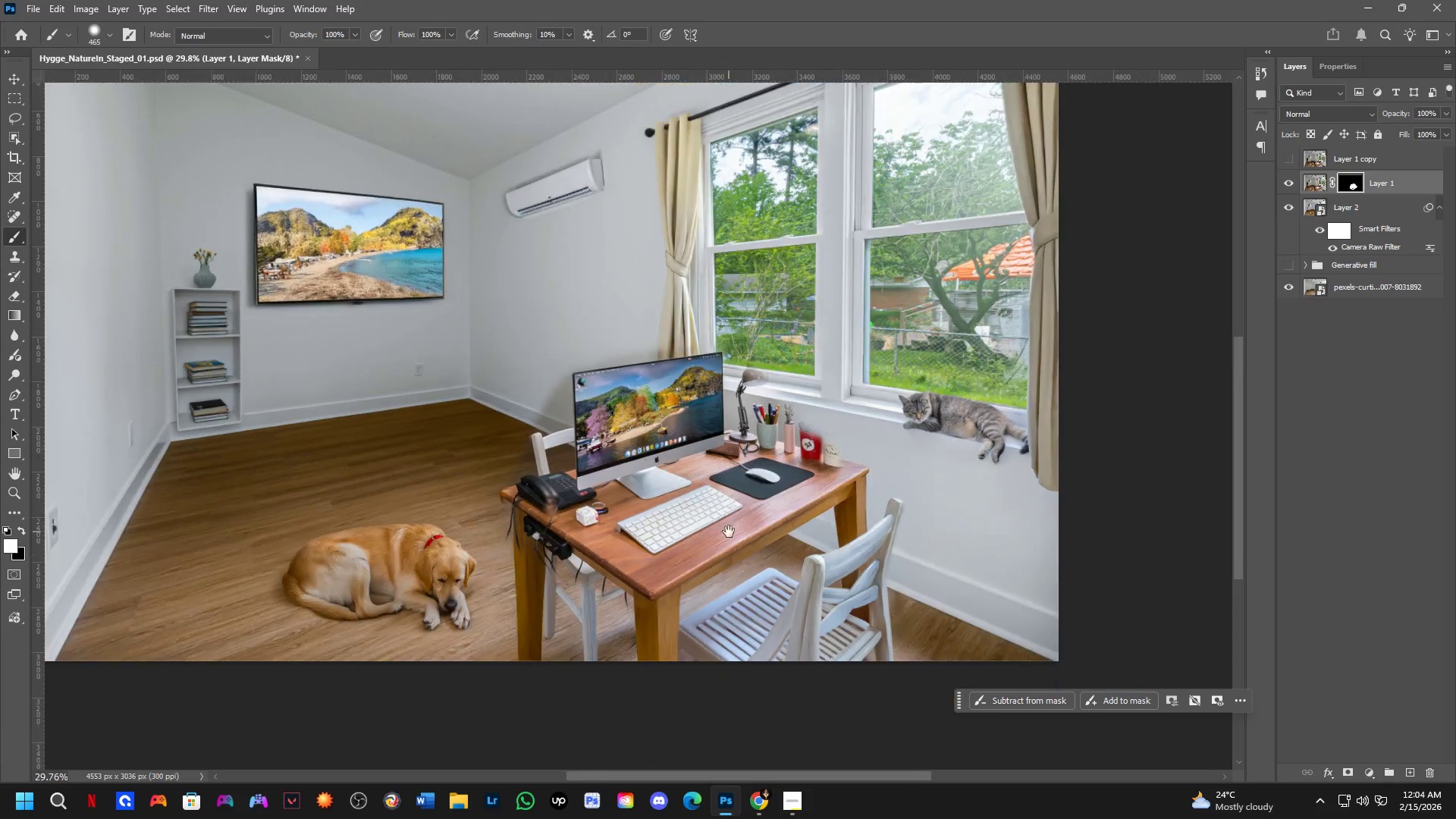 
key(Control+Z)
 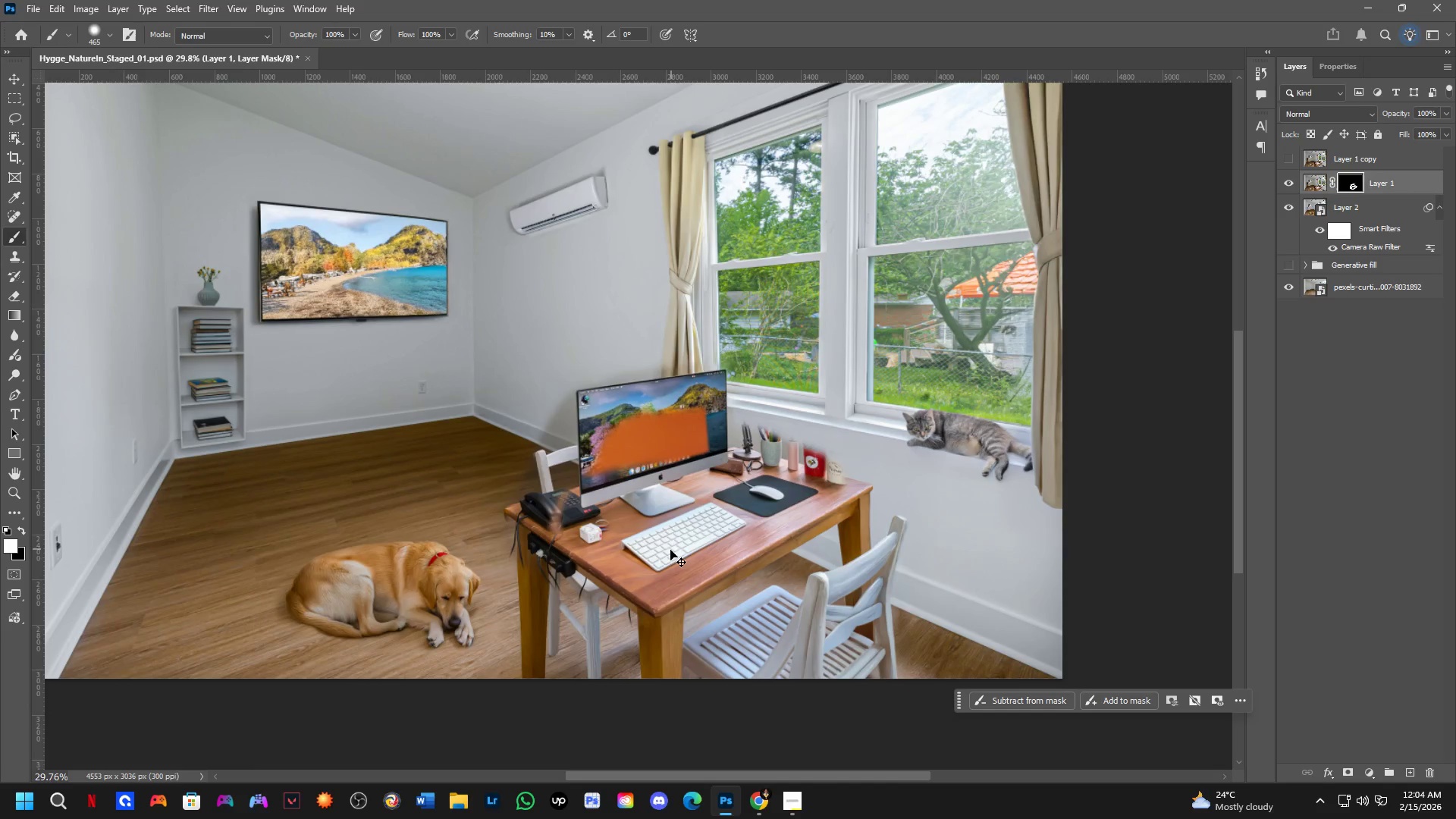 
key(Control+Z)
 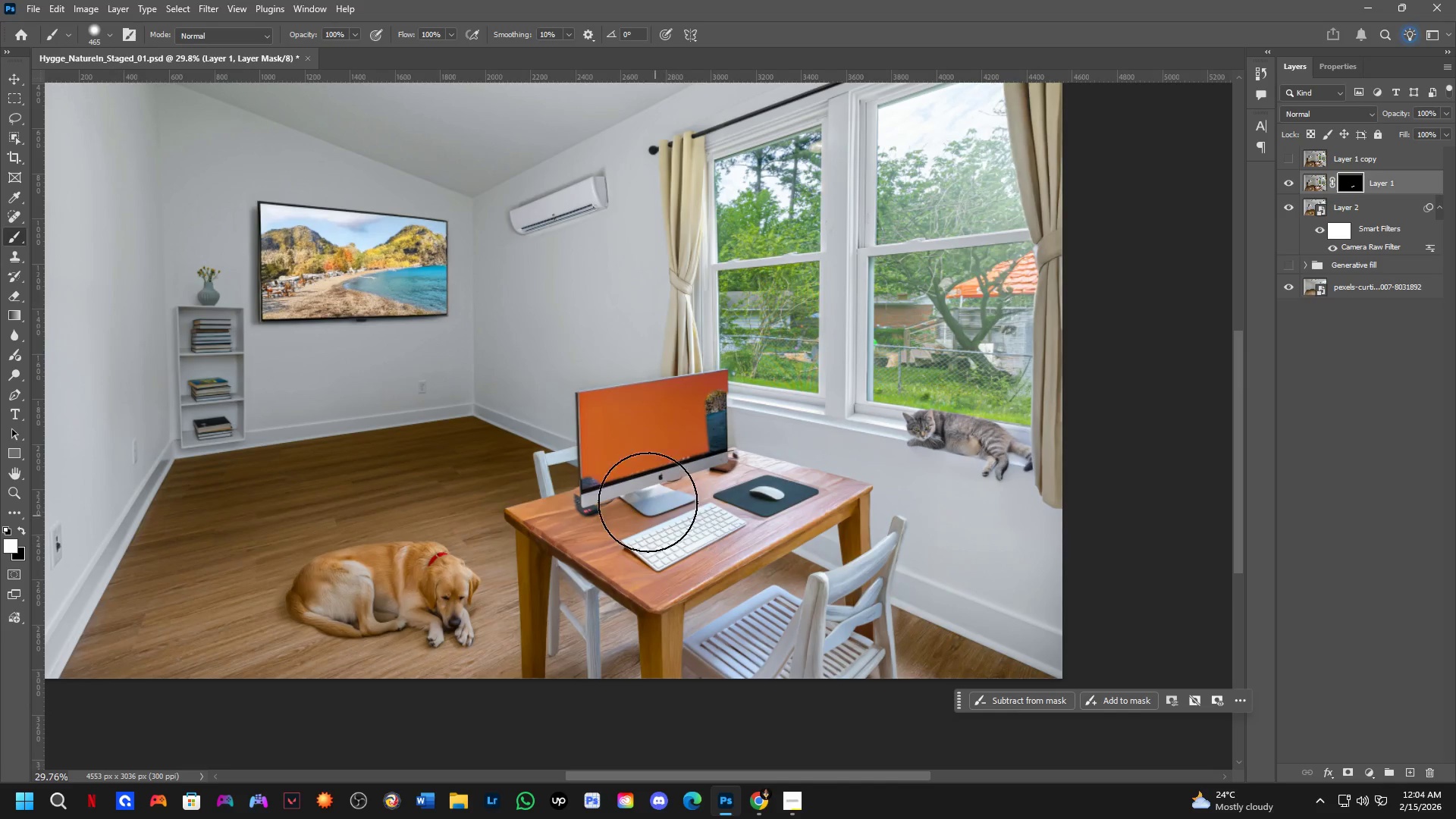 
hold_key(key=AltLeft, duration=0.31)
 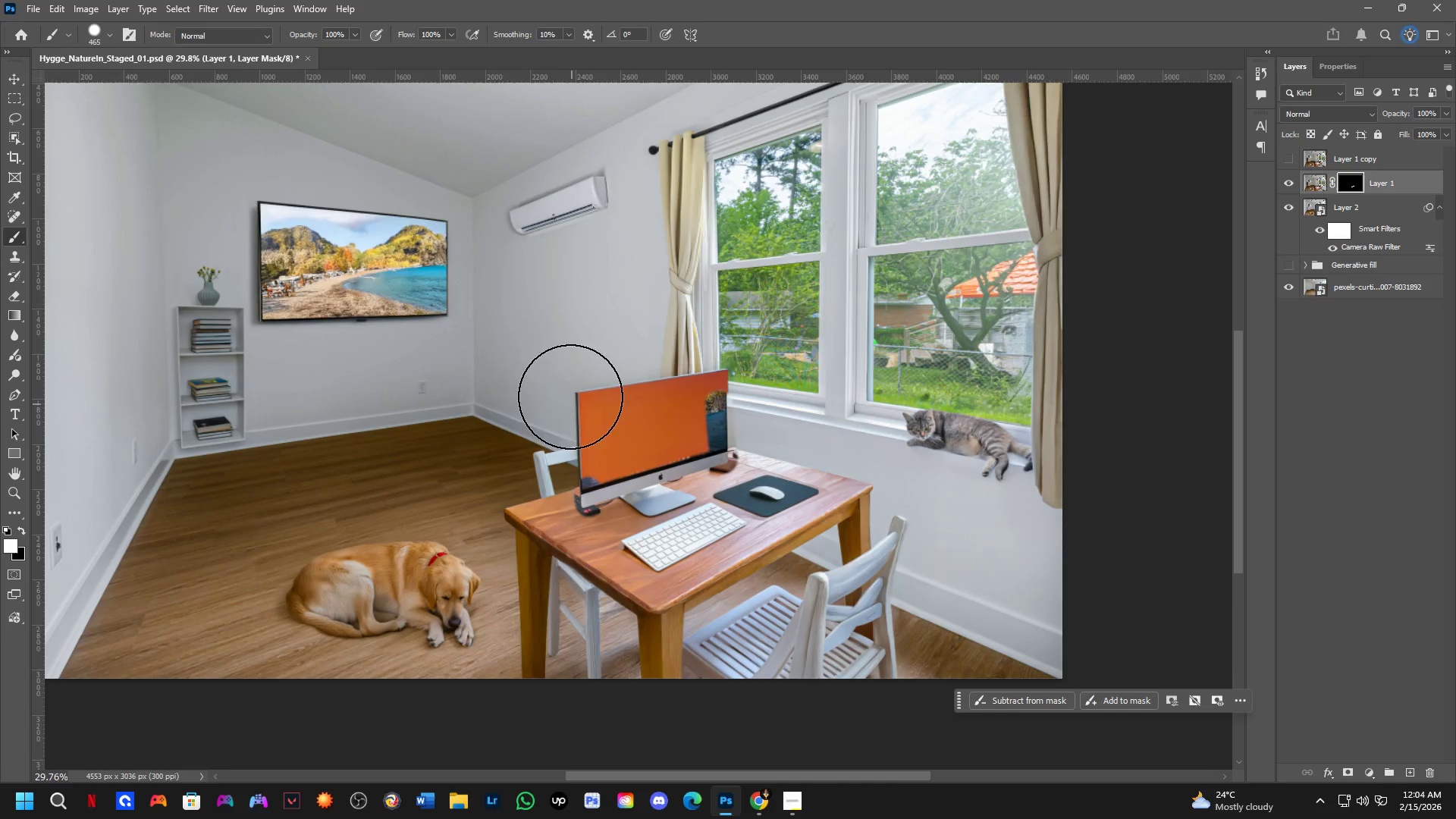 
key(Alt+AltLeft)
 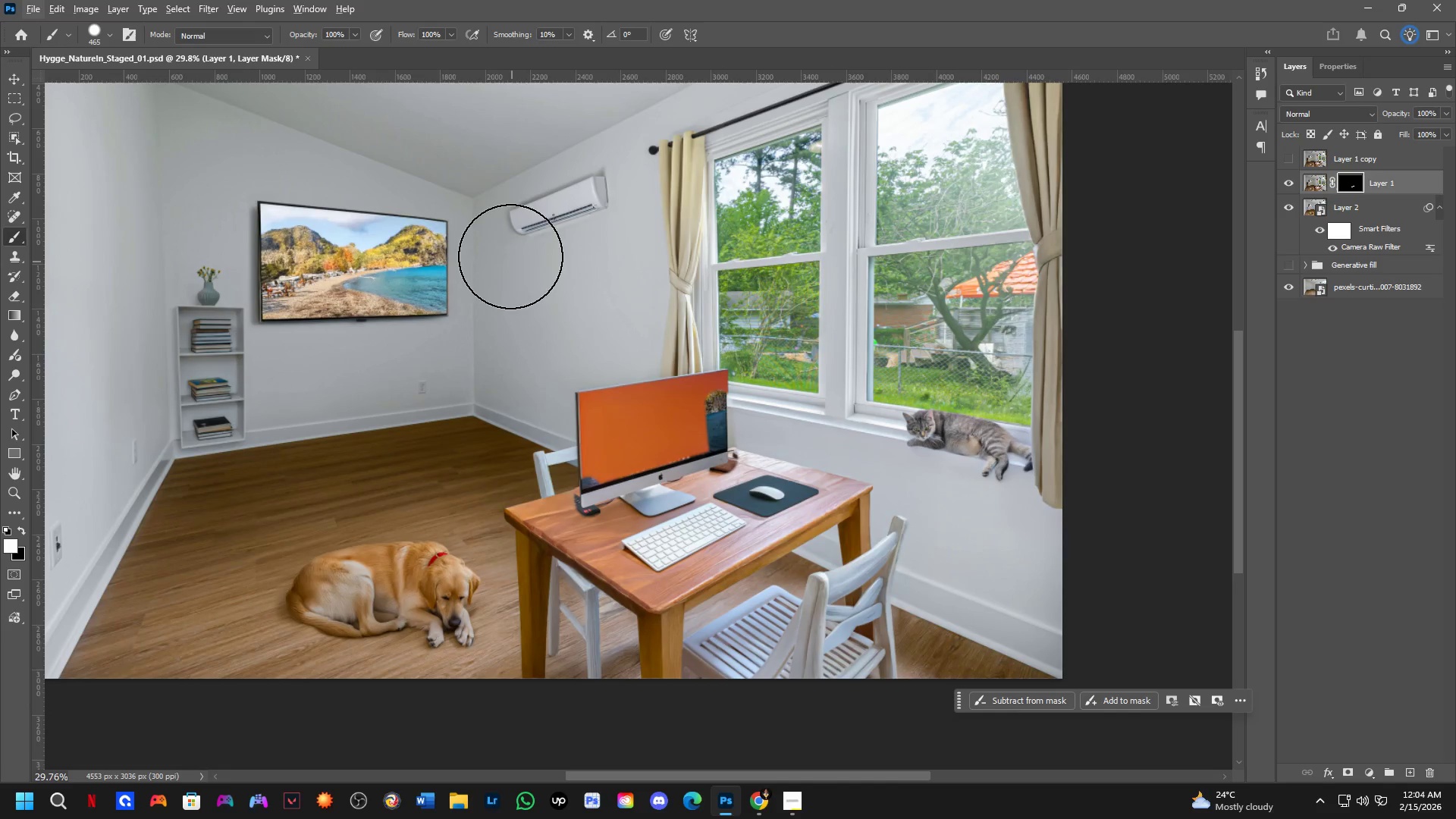 
hold_key(key=AltLeft, duration=0.48)
 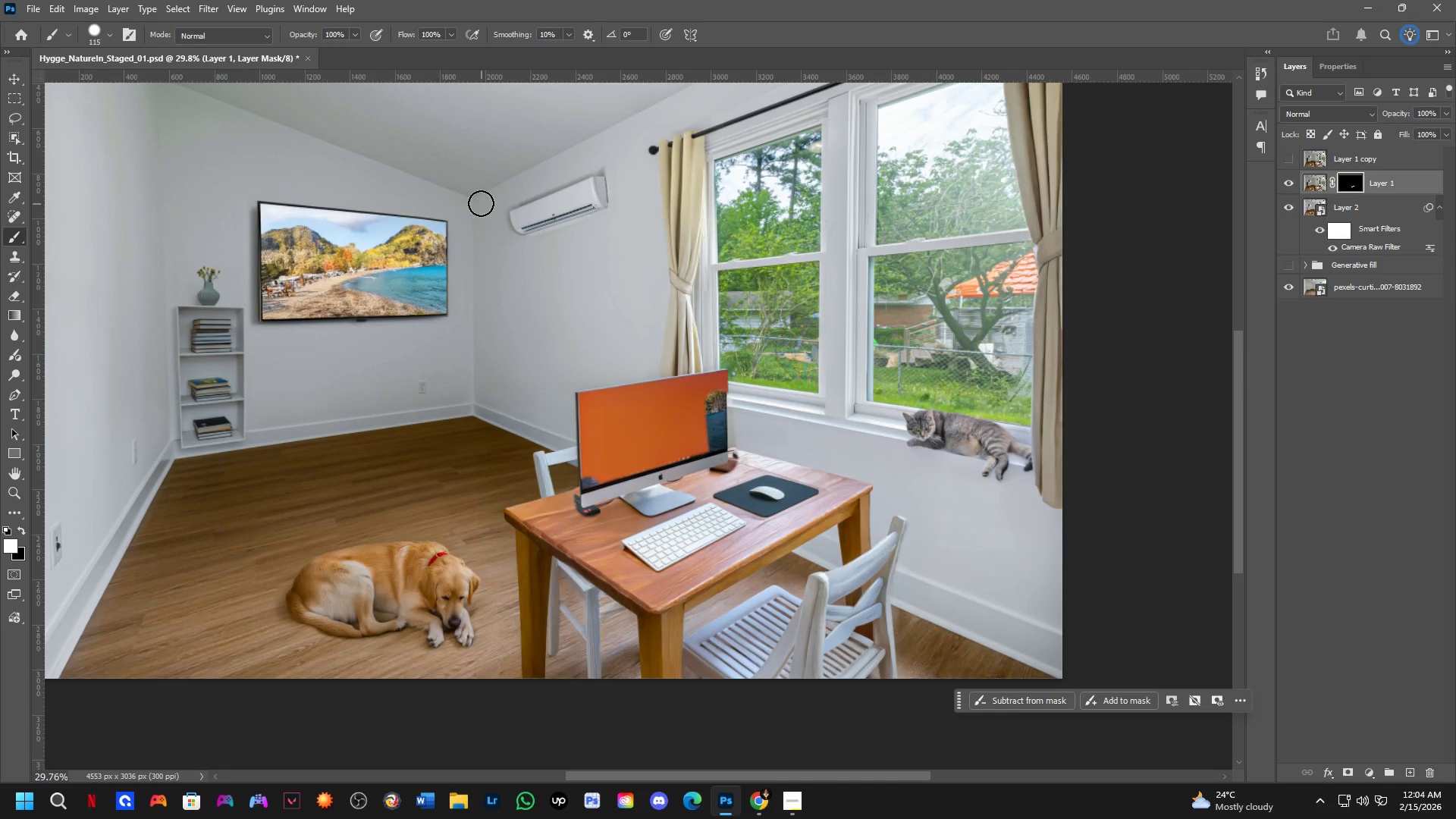 
left_click_drag(start_coordinate=[480, 202], to_coordinate=[521, 194])
 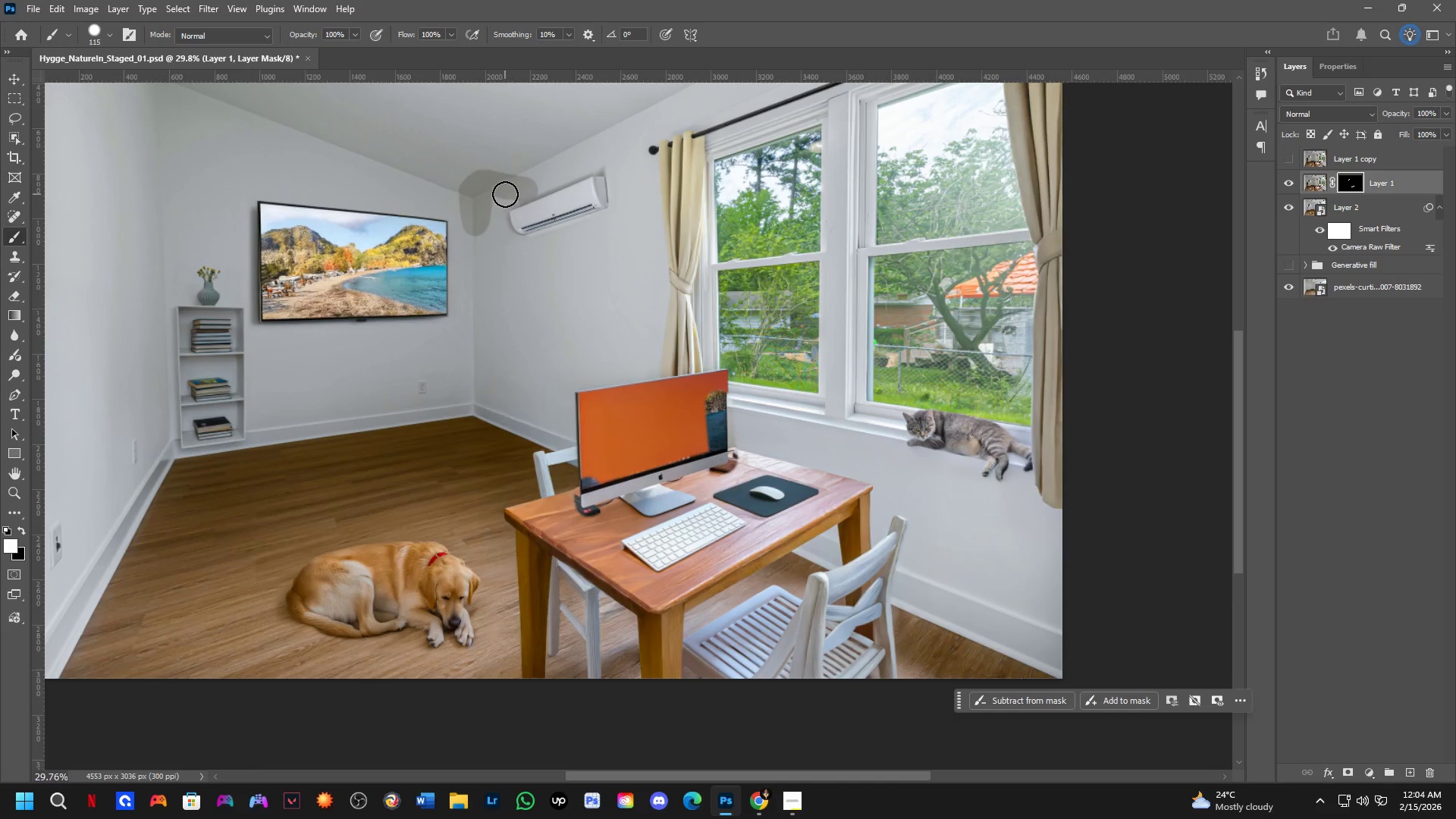 
left_click_drag(start_coordinate=[494, 191], to_coordinate=[750, 33])
 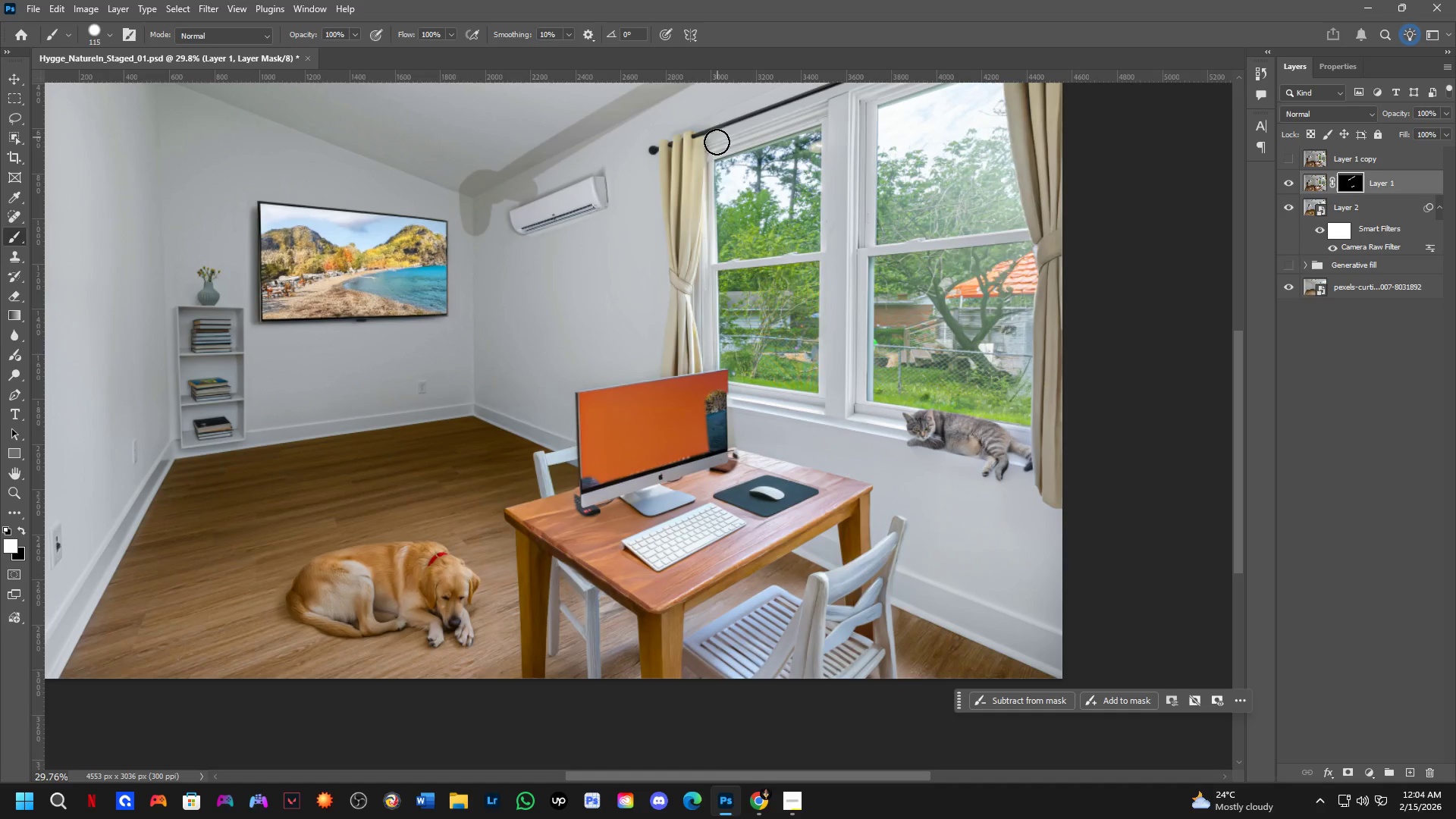 
key(Control+Z)
 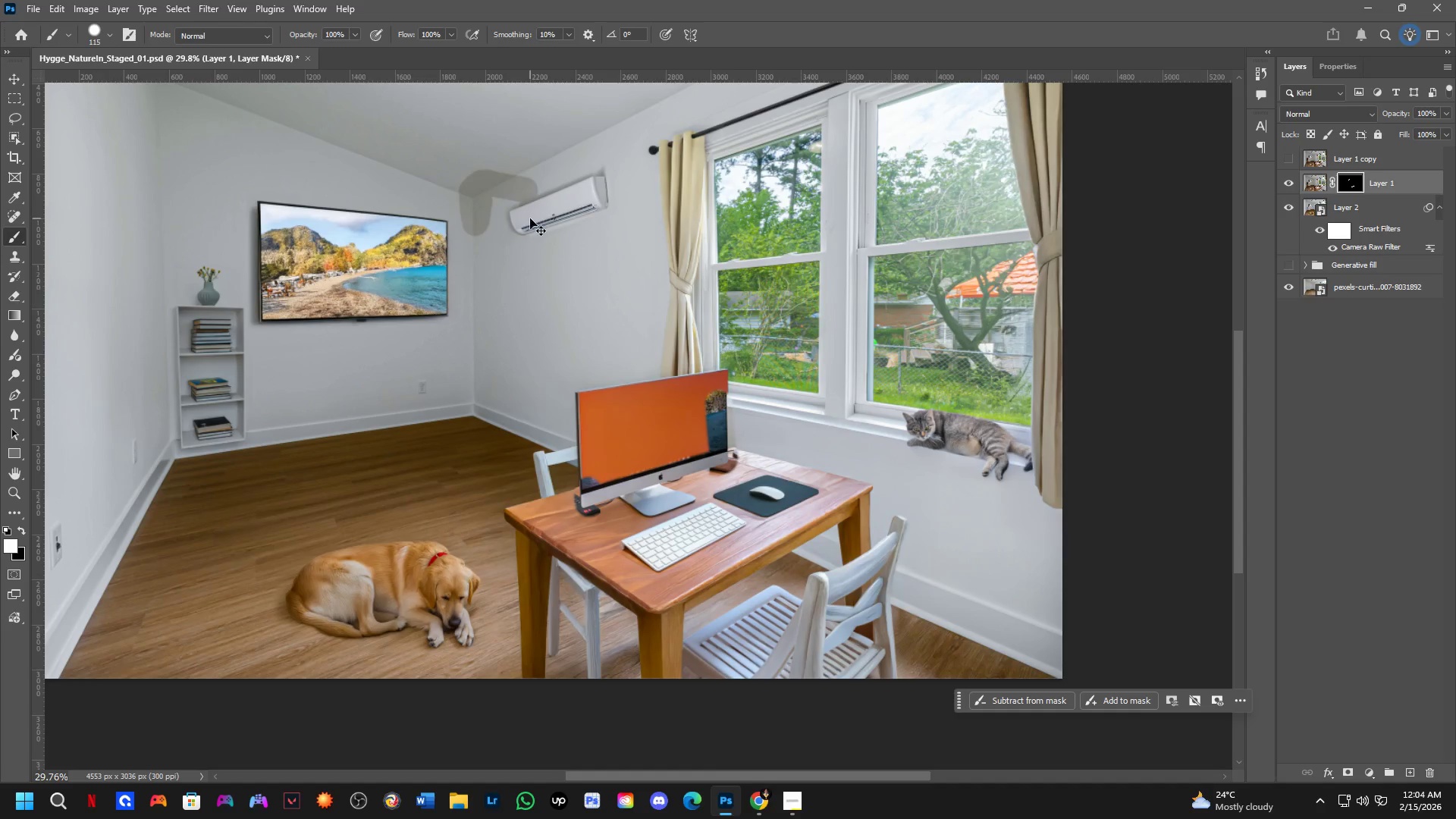 
key(Control+Z)
 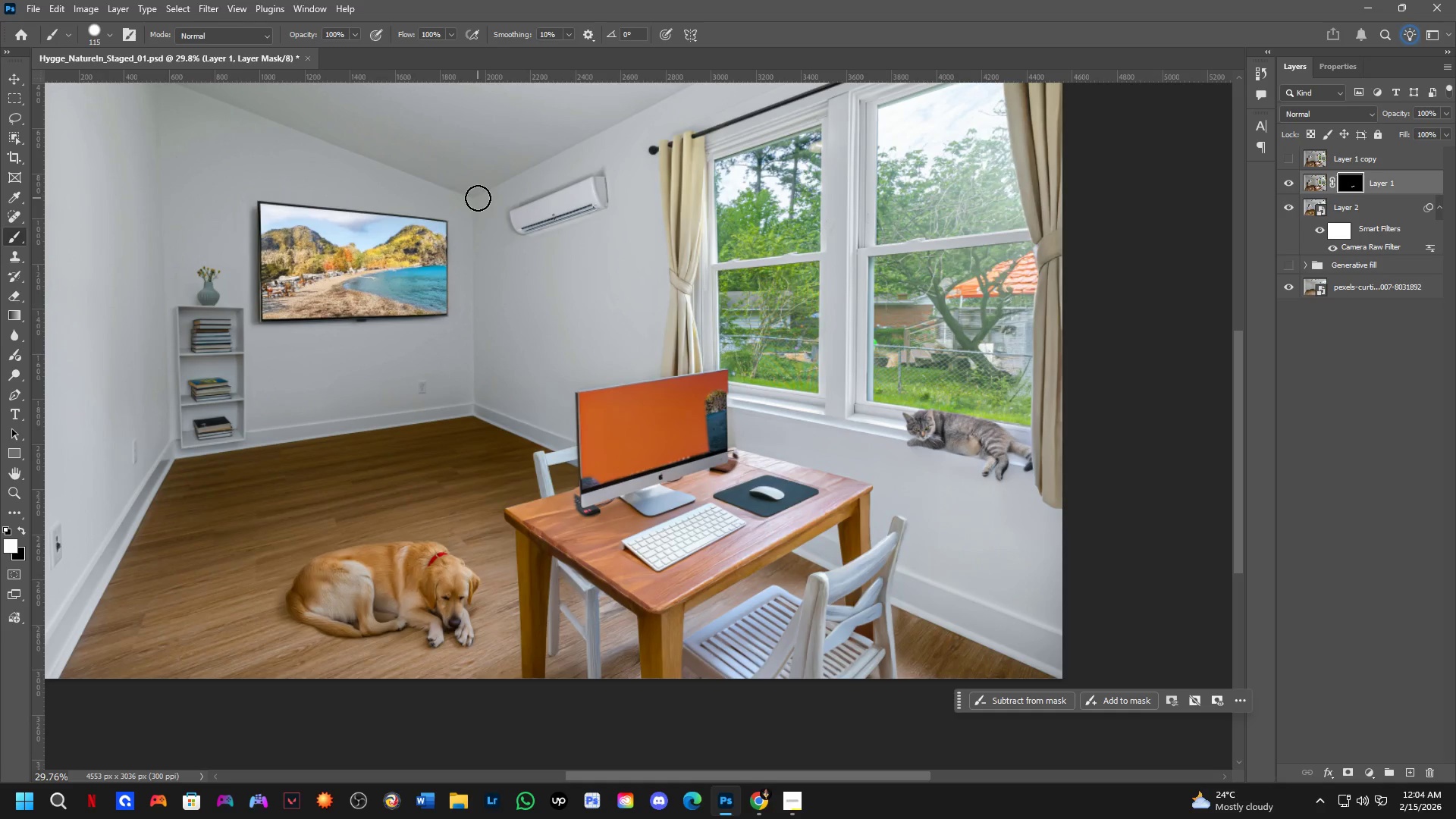 
hold_key(key=AltLeft, duration=0.33)
 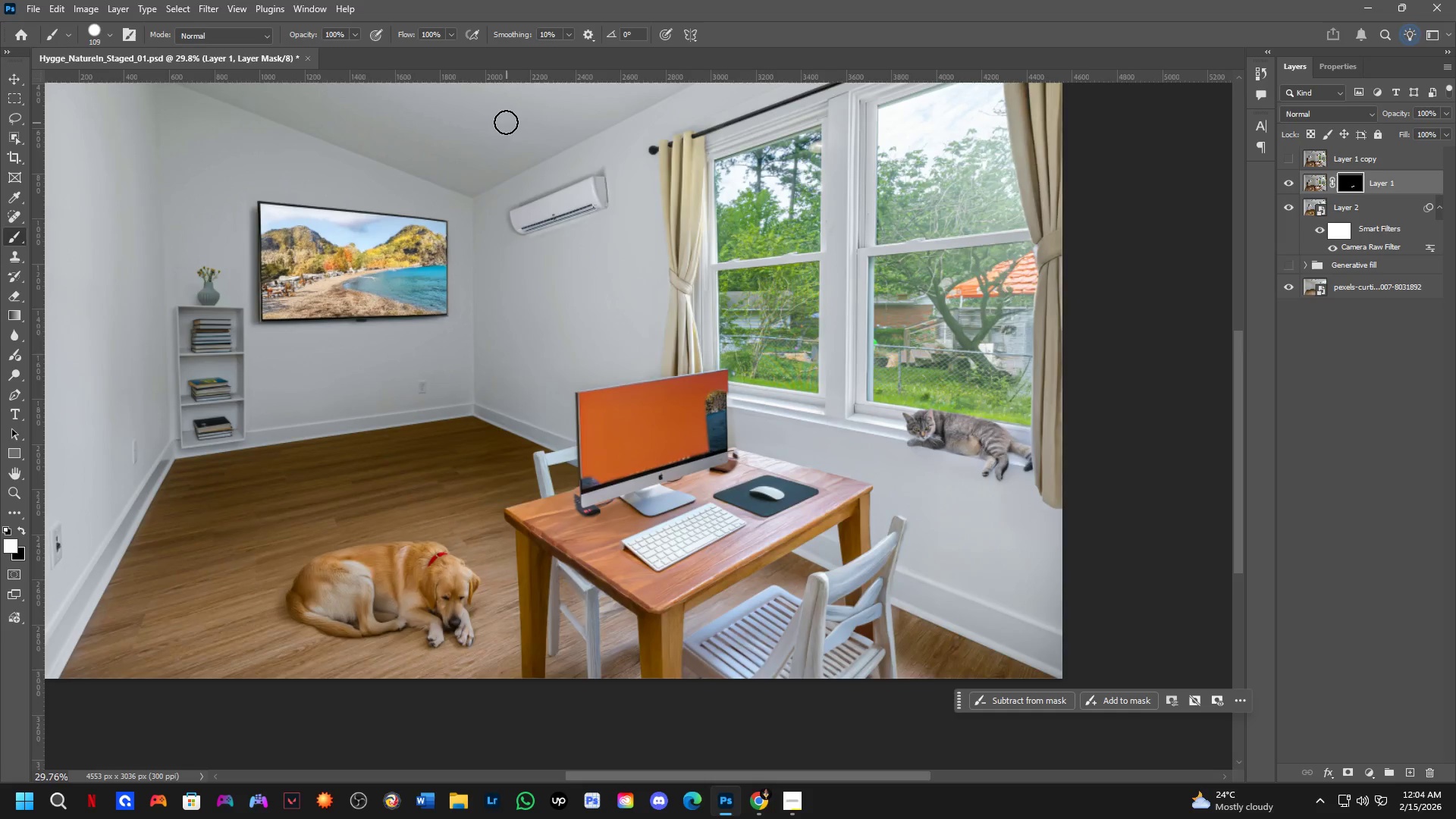 
scroll: coordinate [500, 119], scroll_direction: down, amount: 5.0
 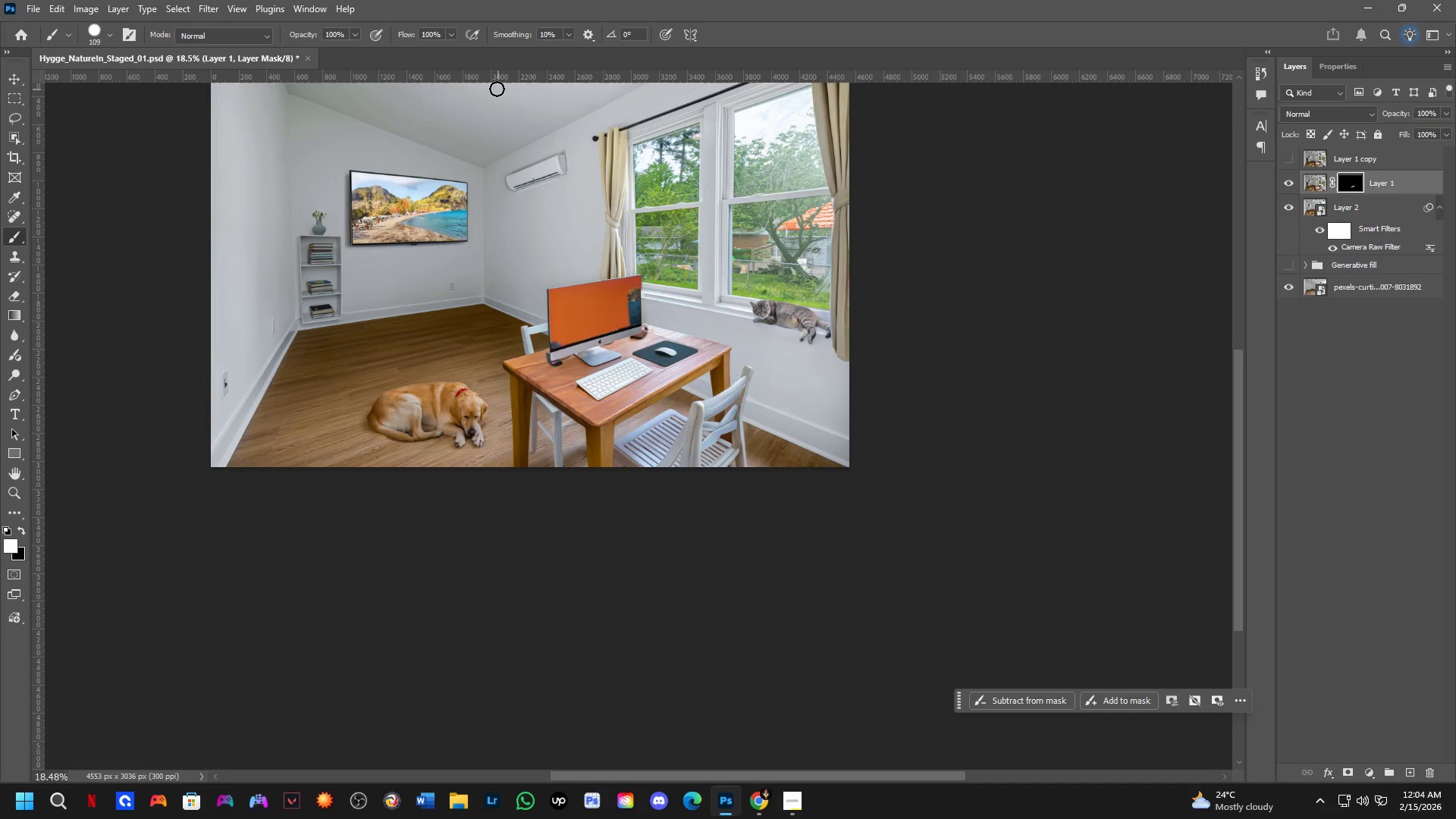 
left_click([490, 85])
 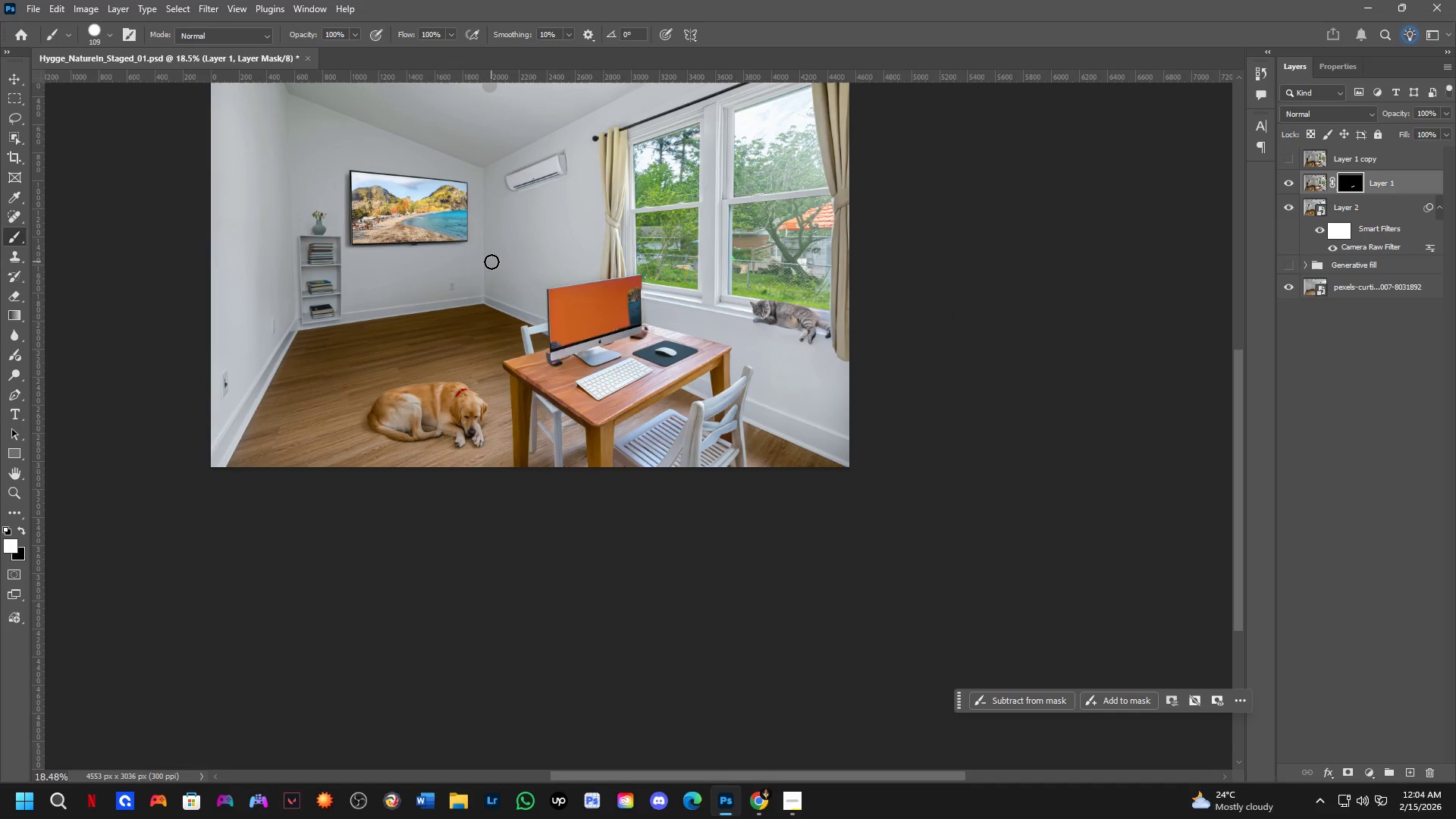 
hold_key(key=ShiftLeft, duration=0.83)
left_click([482, 481])
 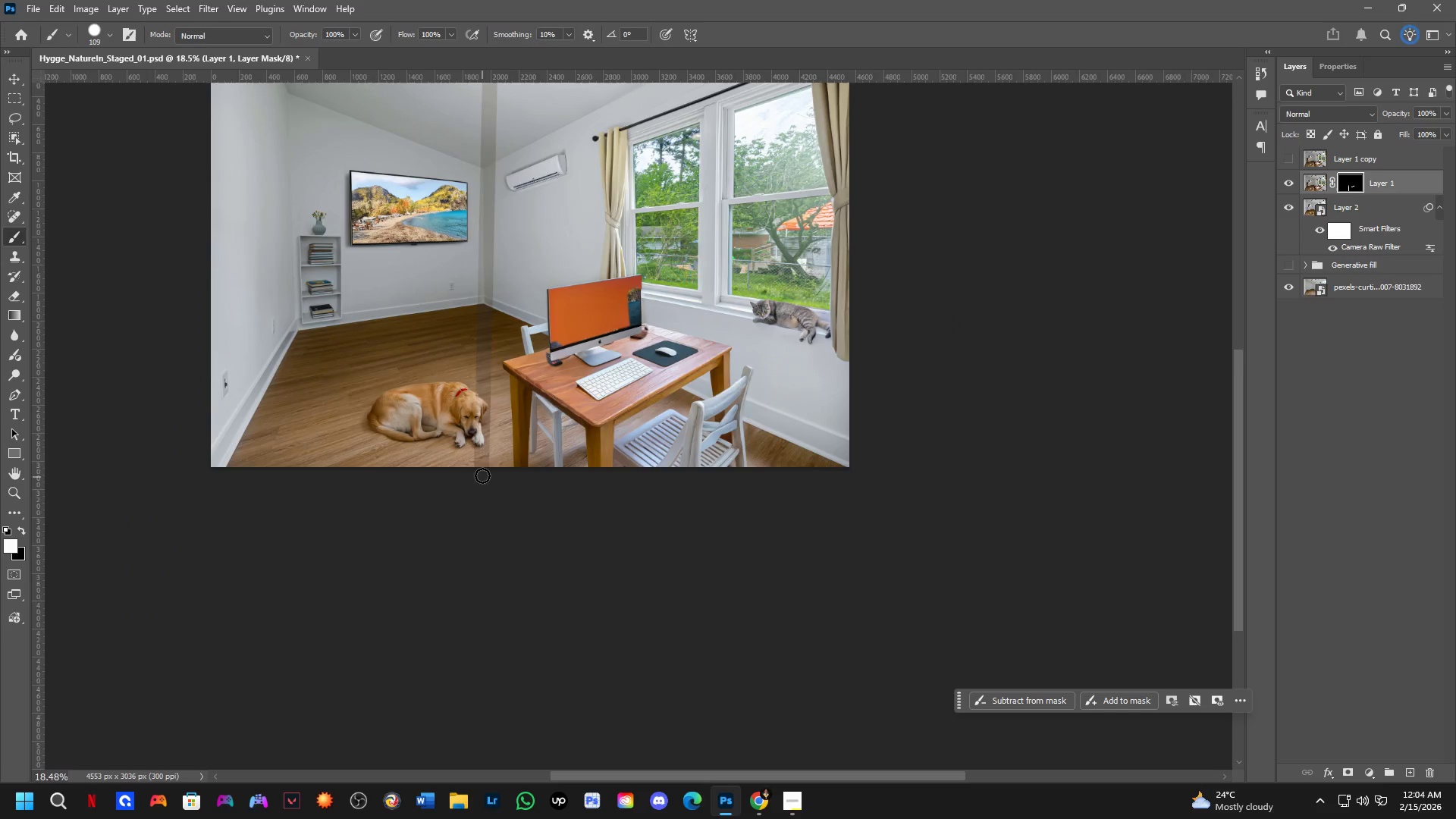 
hold_key(key=Space, duration=0.41)
 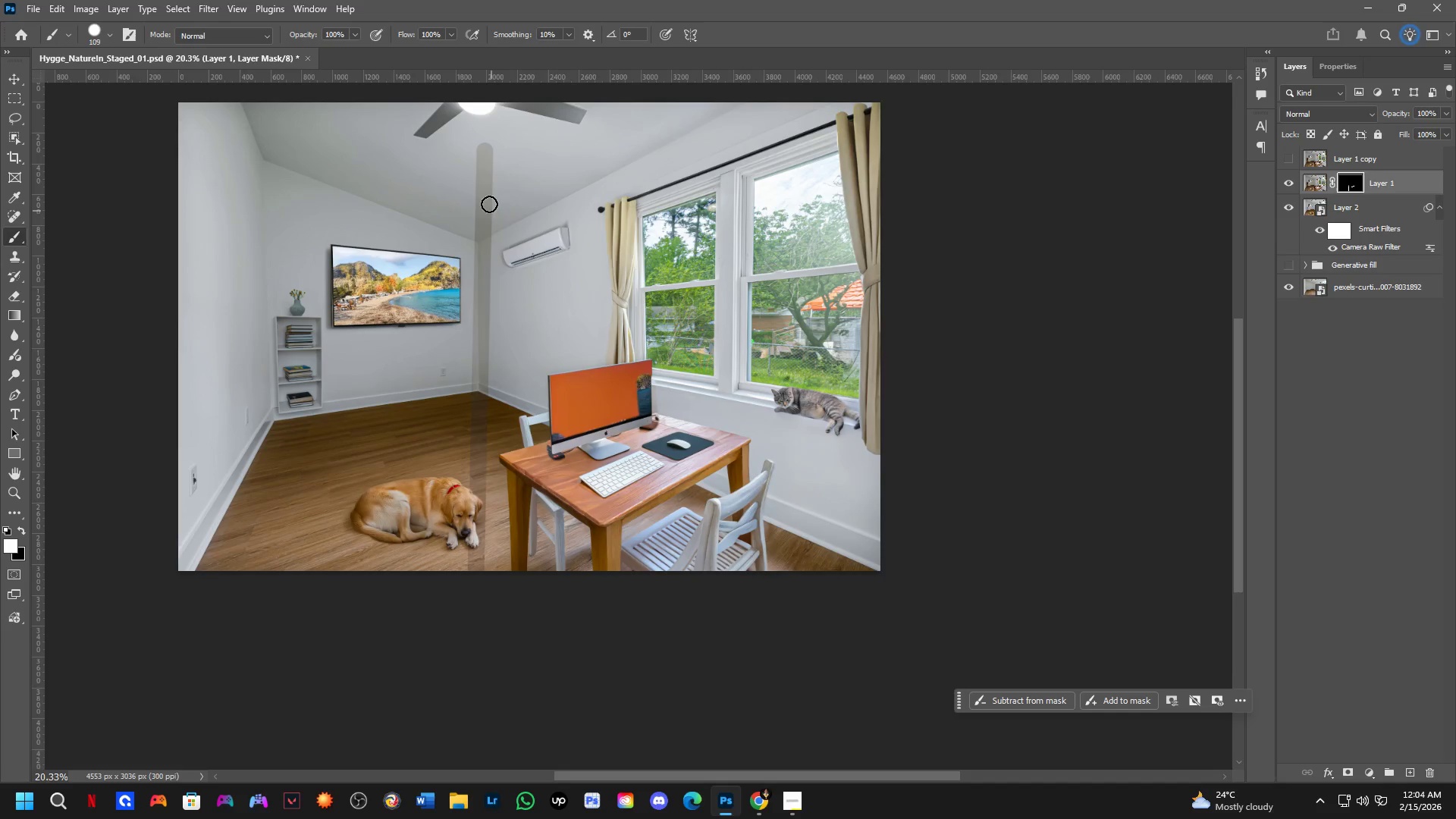 
left_click_drag(start_coordinate=[531, 378], to_coordinate=[520, 479])
 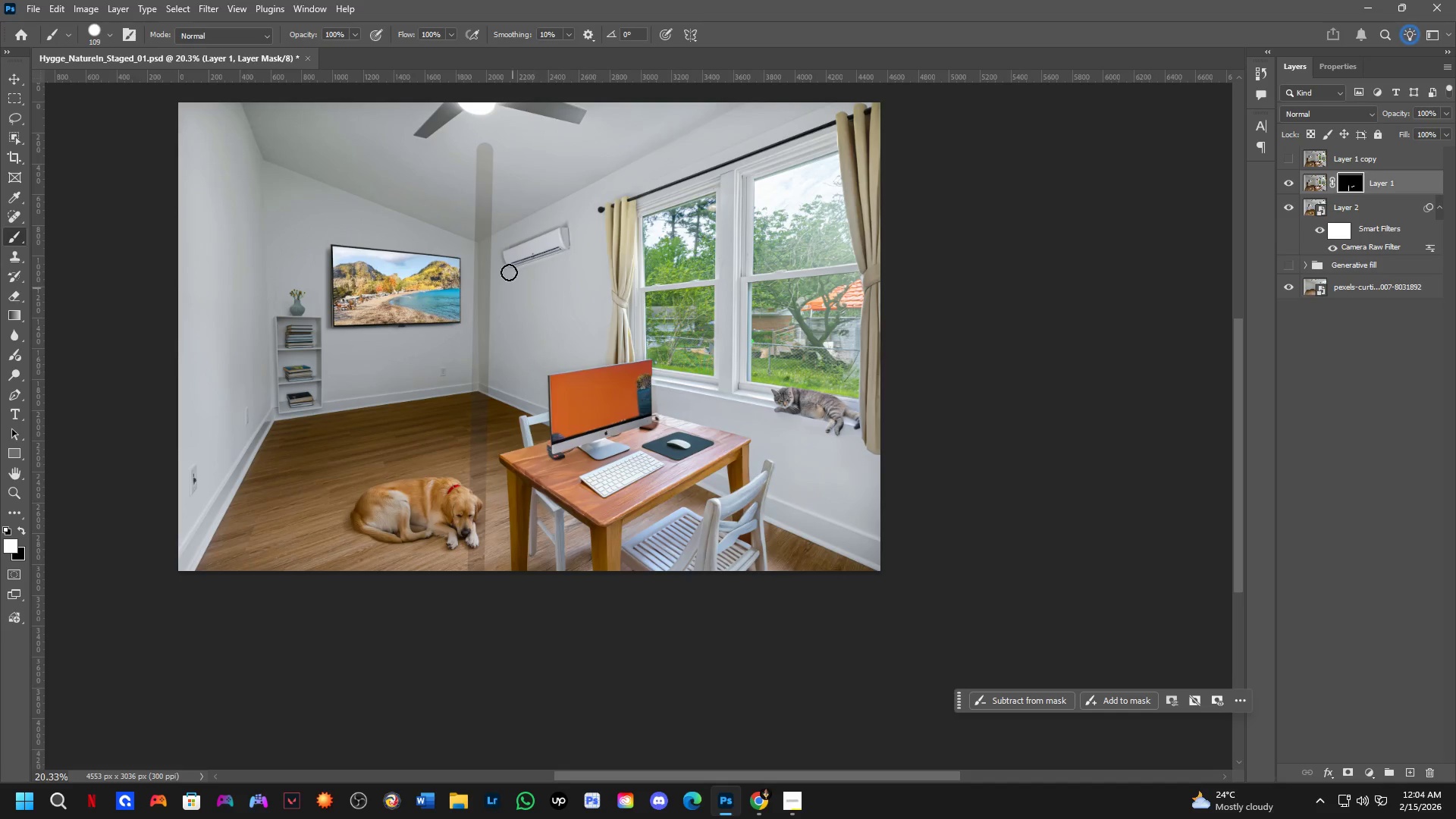 
scroll: coordinate [496, 458], scroll_direction: up, amount: 1.0
 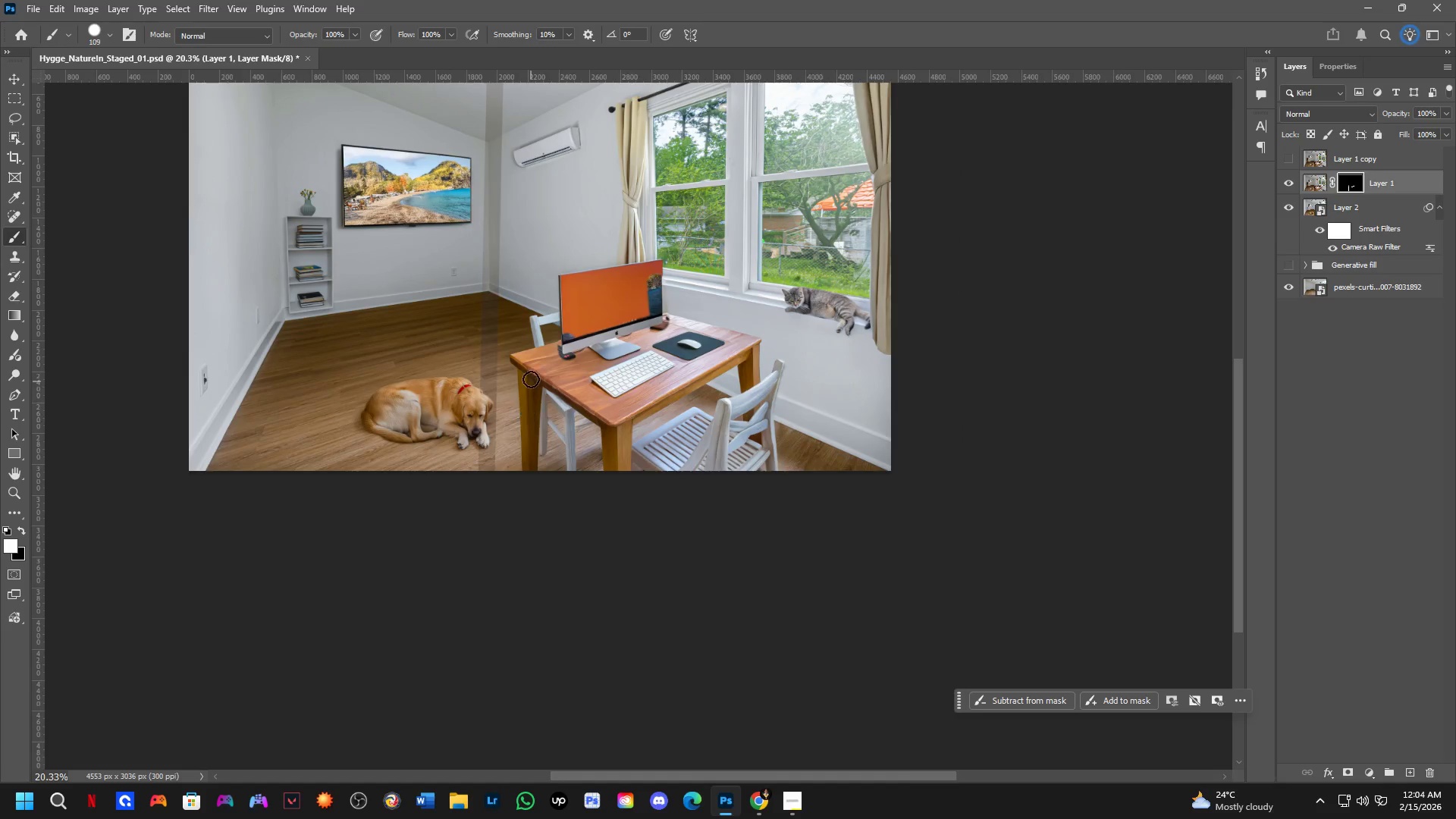 
key(Control+ControlLeft)
 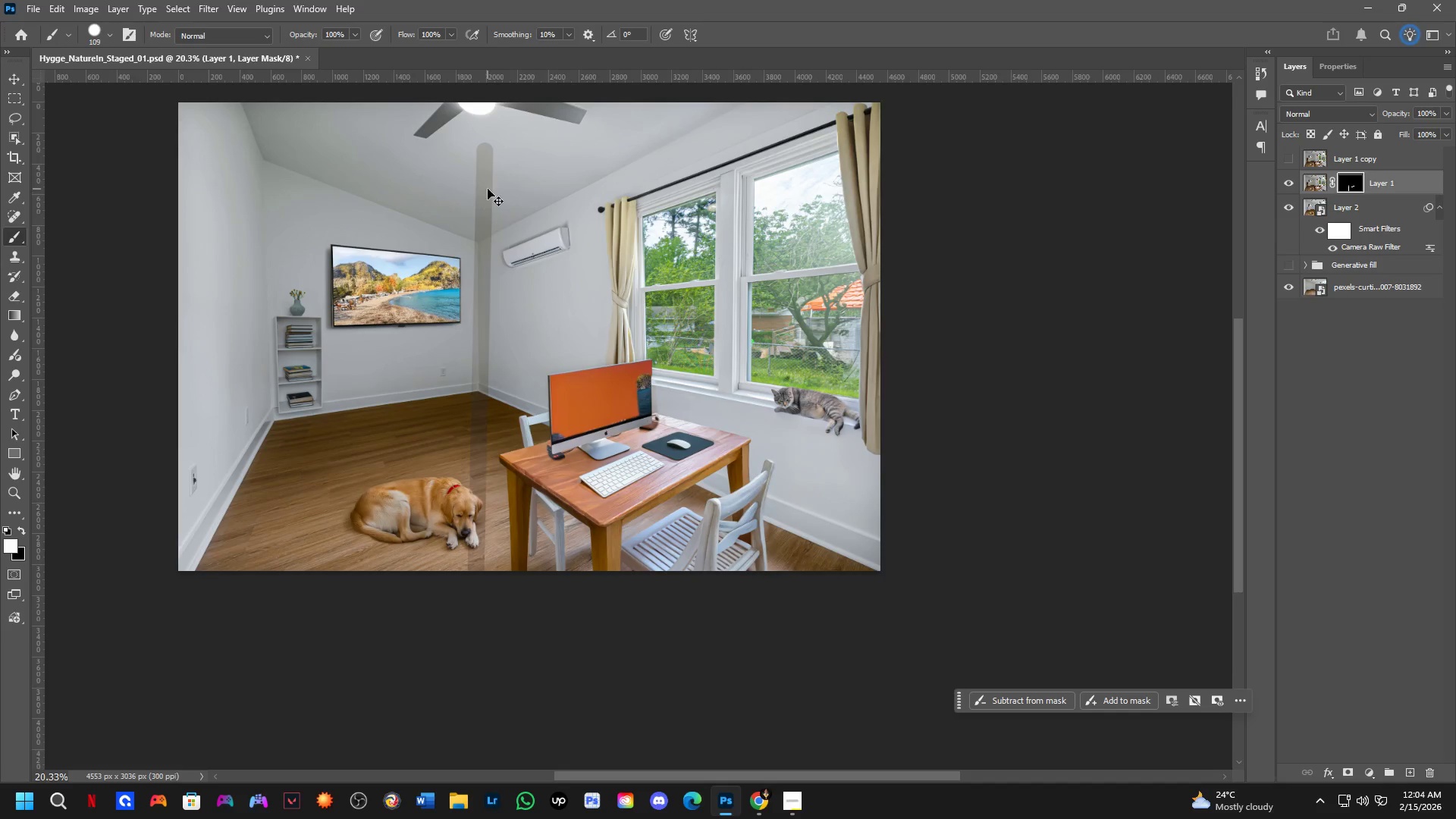 
key(Control+Z)
 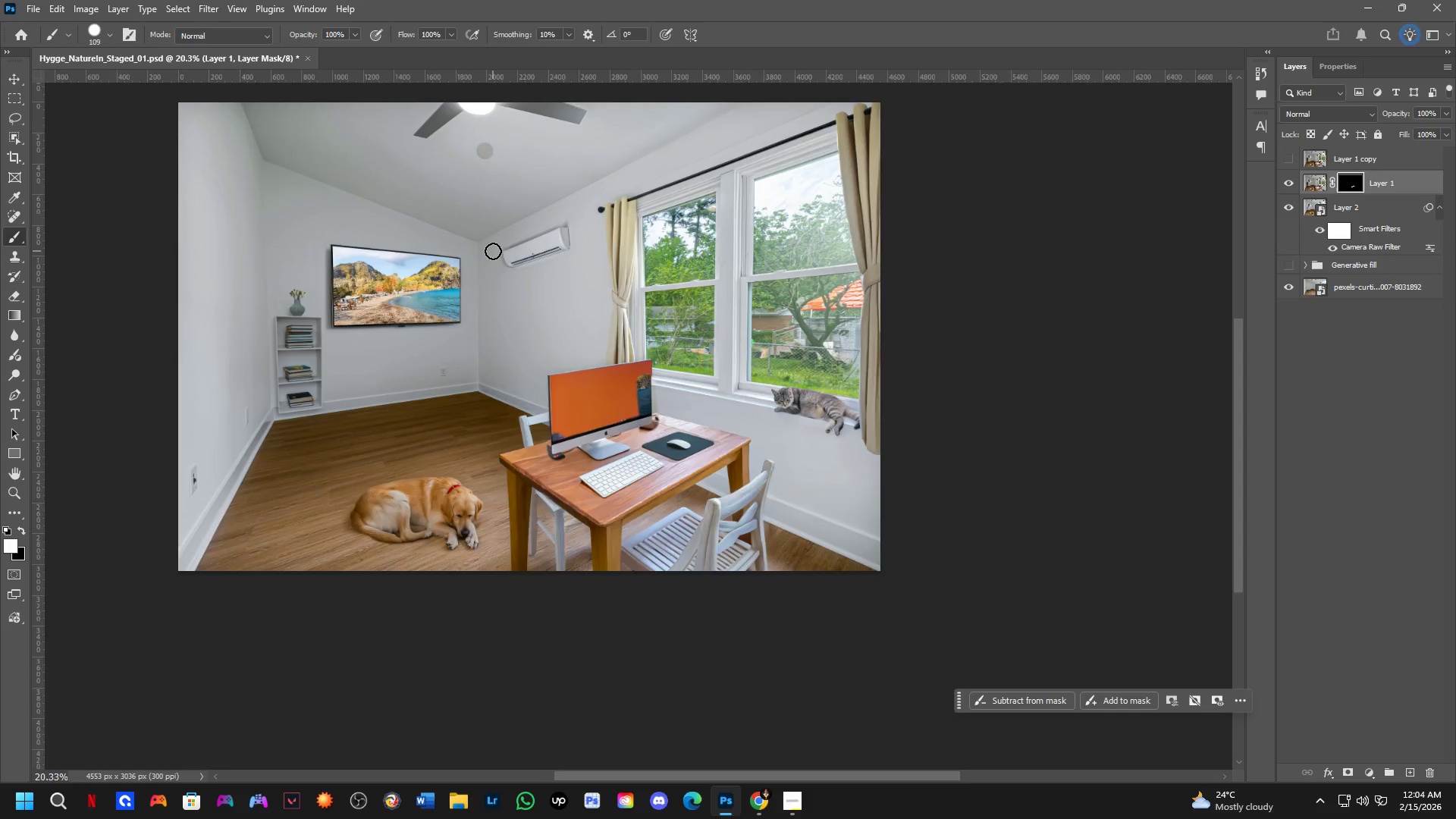 
key(Space)
 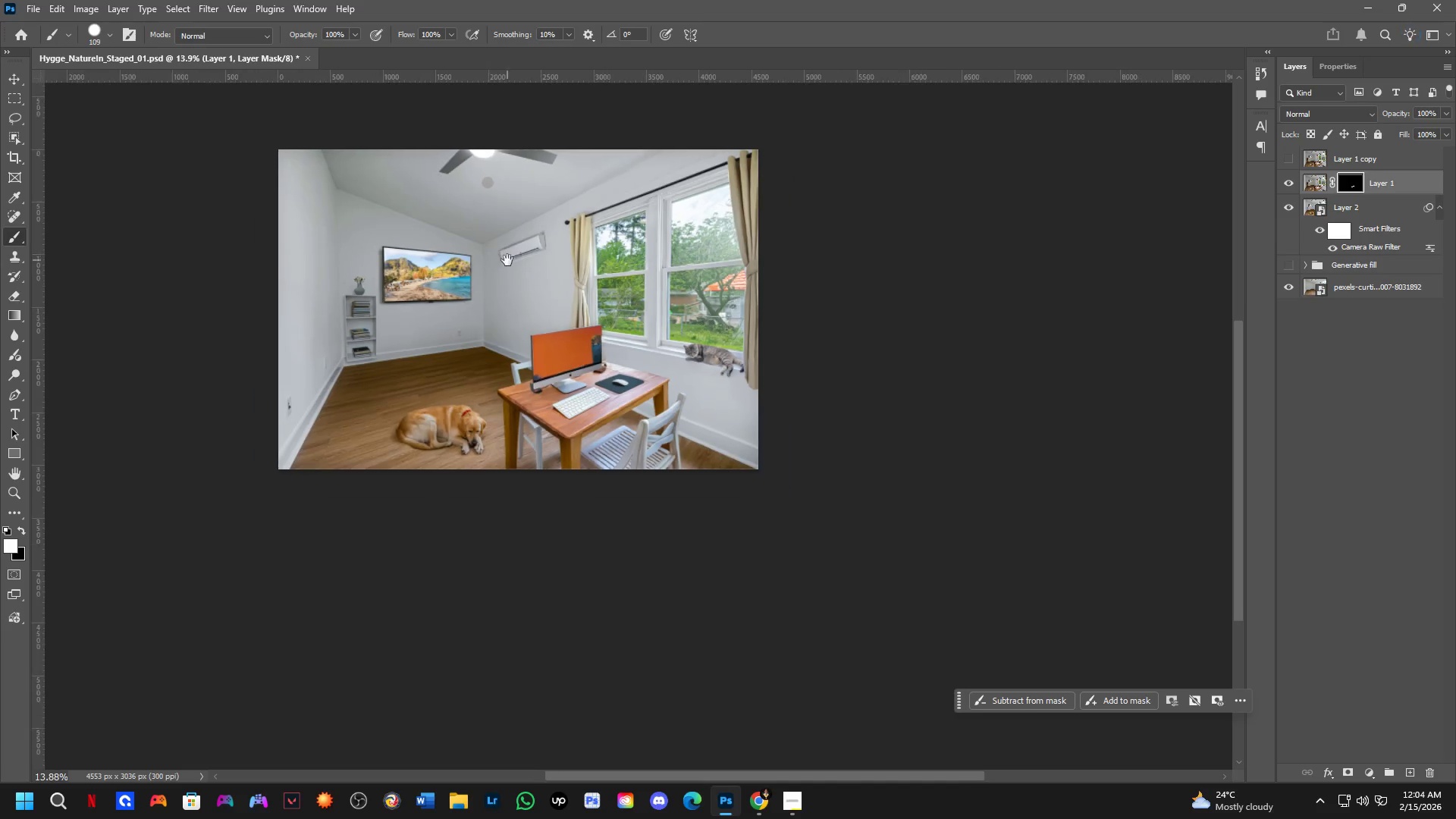 
left_click_drag(start_coordinate=[508, 261], to_coordinate=[513, 303])
 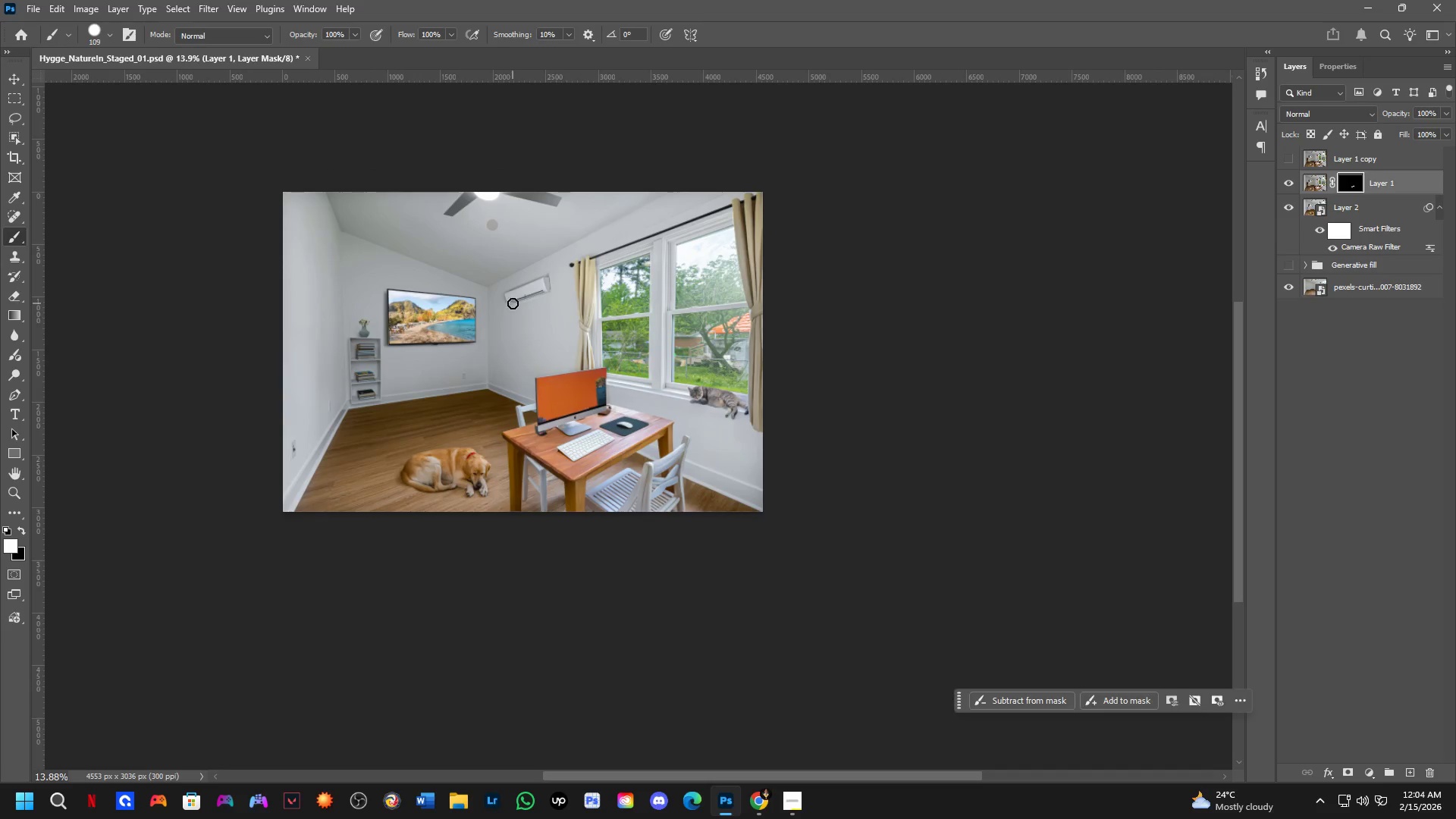 
scroll: coordinate [493, 253], scroll_direction: down, amount: 4.0
 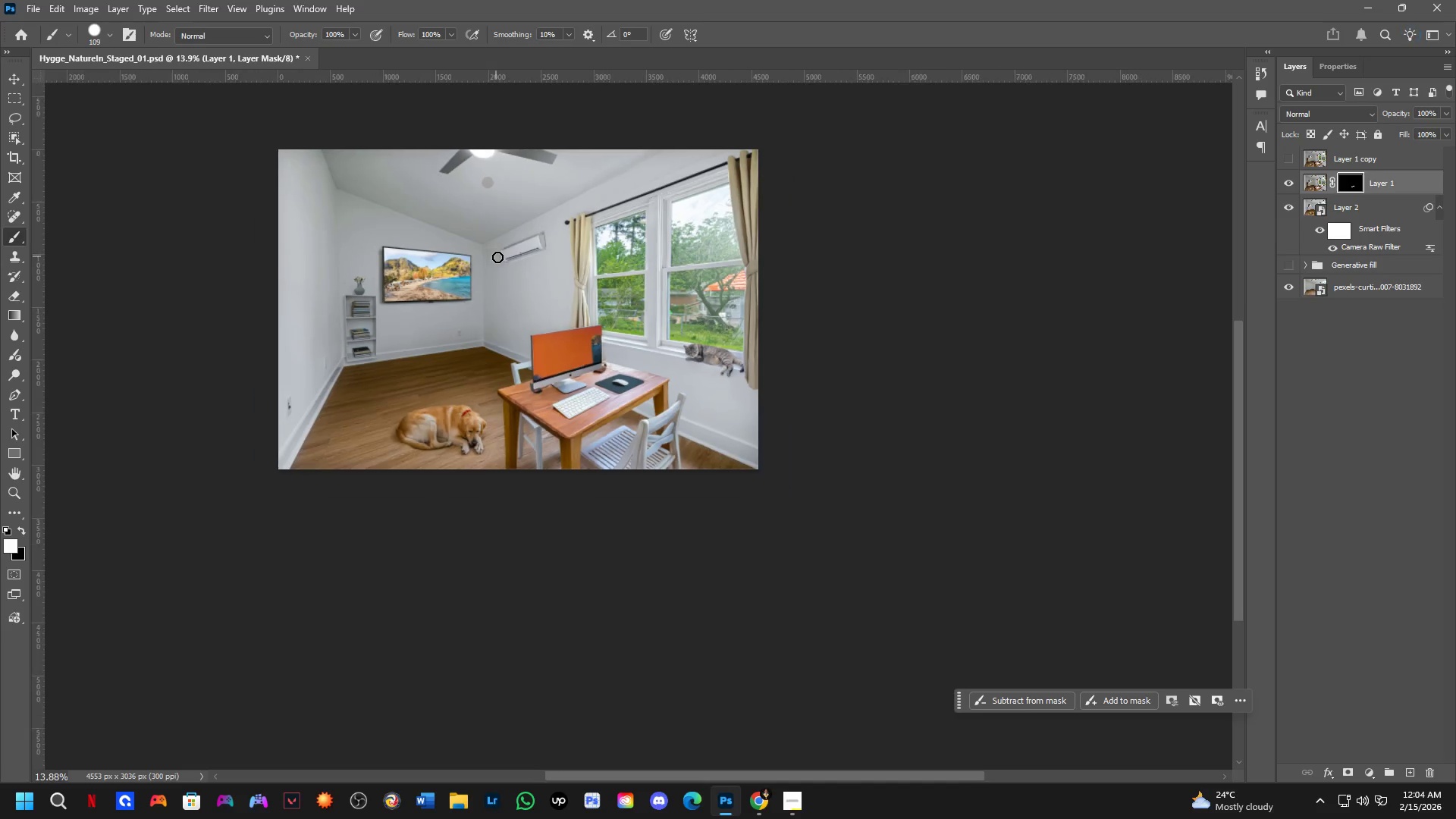 
key(Control+ControlLeft)
 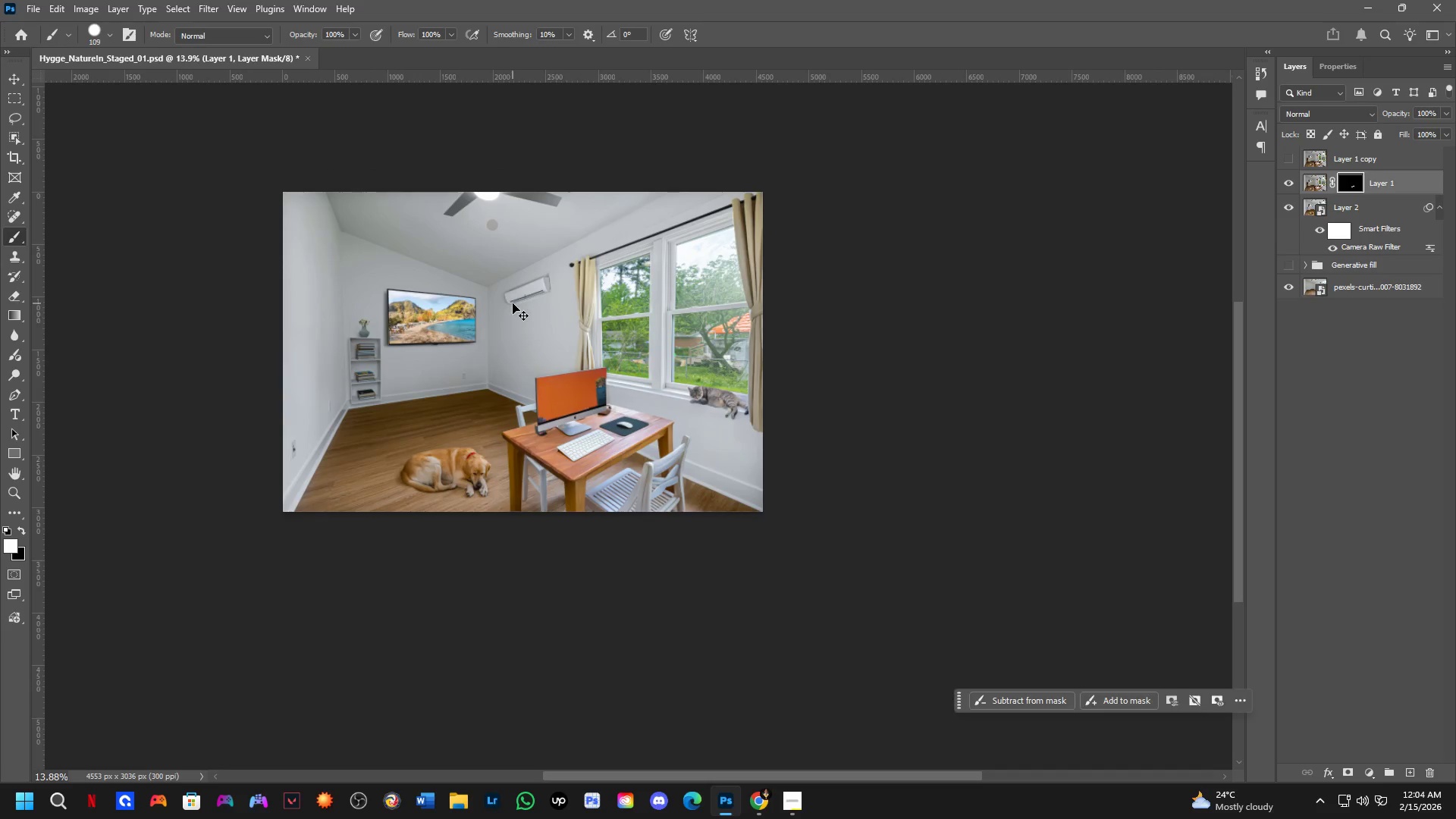 
key(Control+Z)
 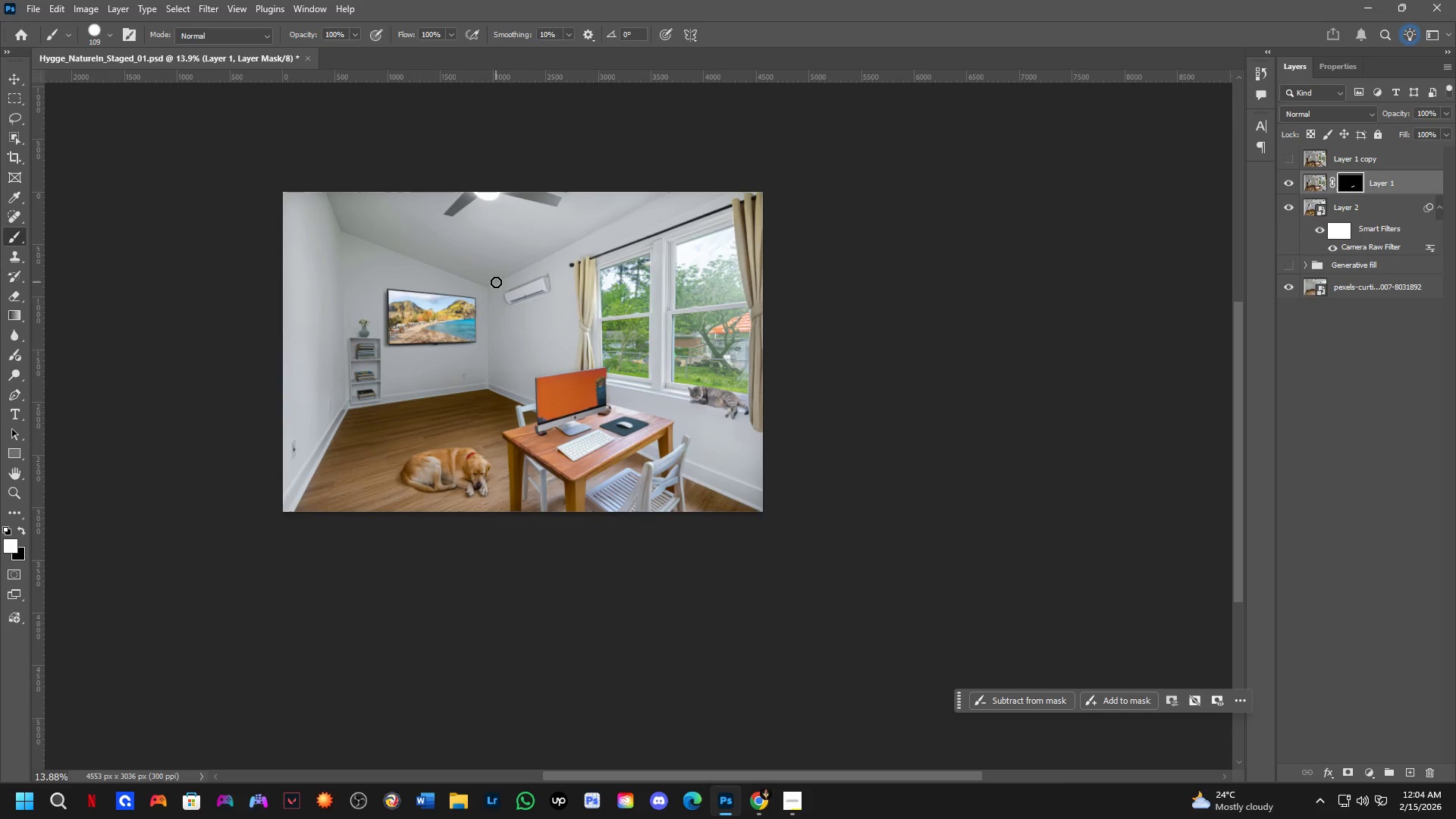 
key(M)
 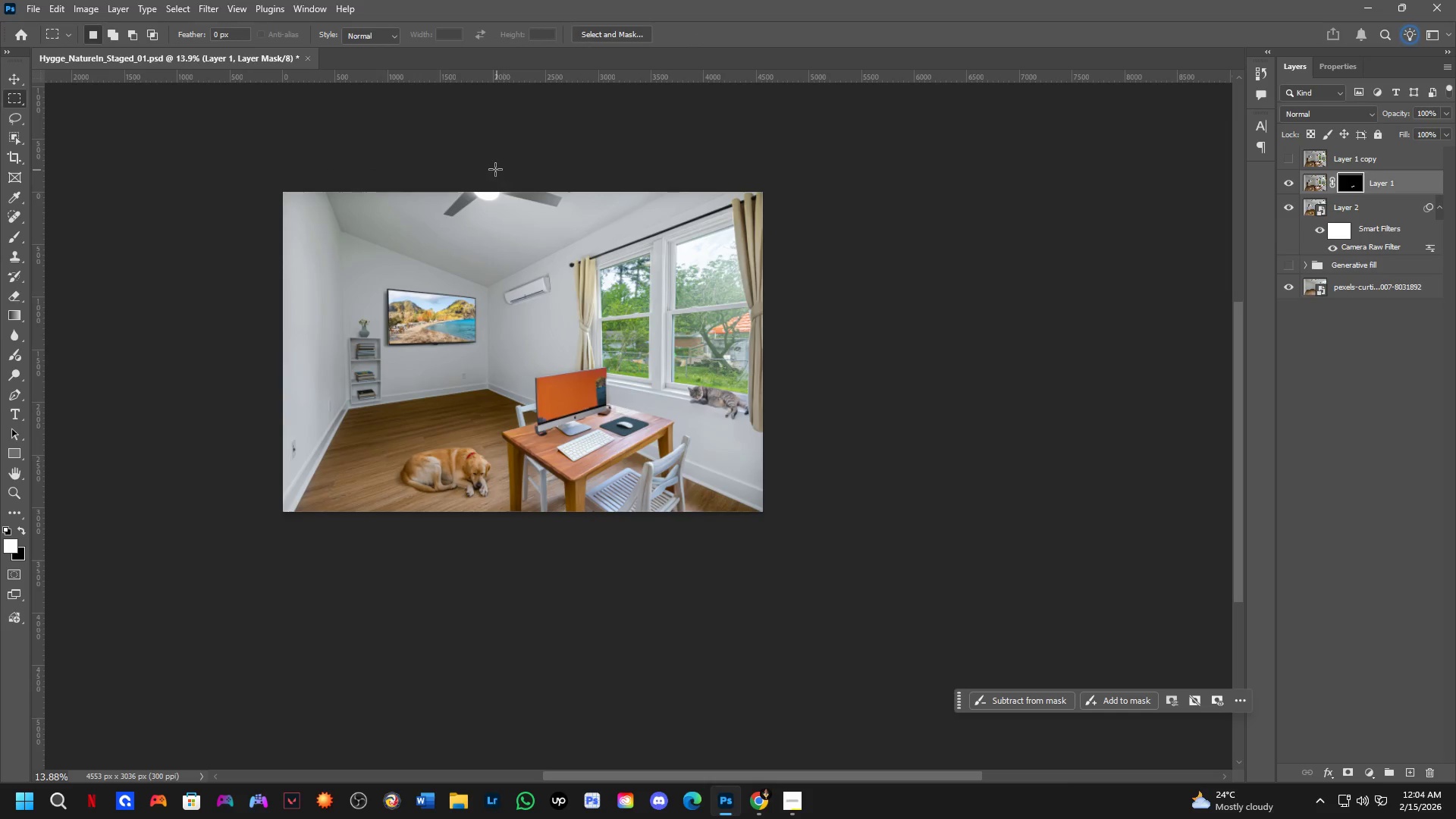 
left_click_drag(start_coordinate=[482, 163], to_coordinate=[807, 577])
 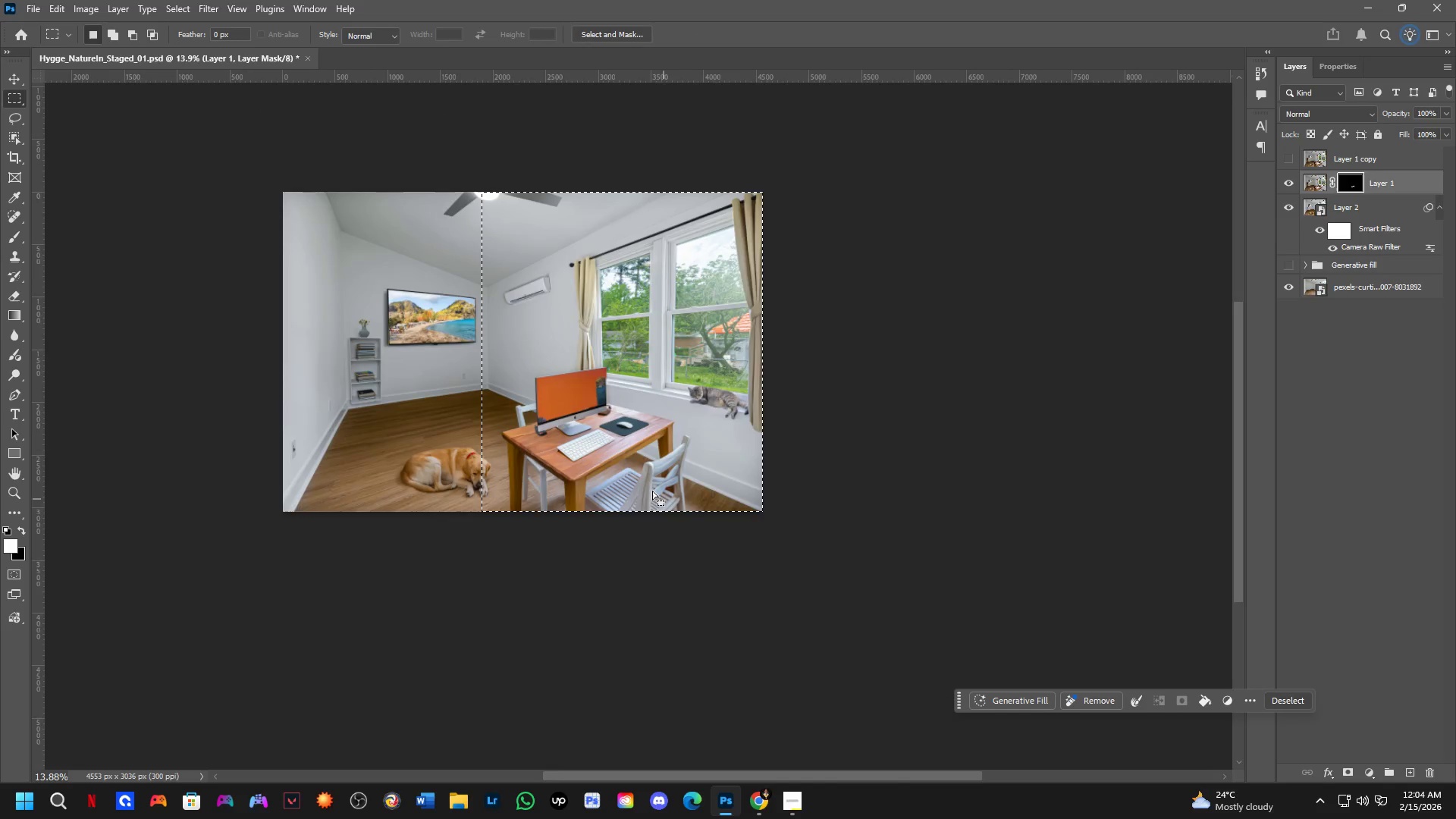 
scroll: coordinate [607, 430], scroll_direction: up, amount: 9.0
 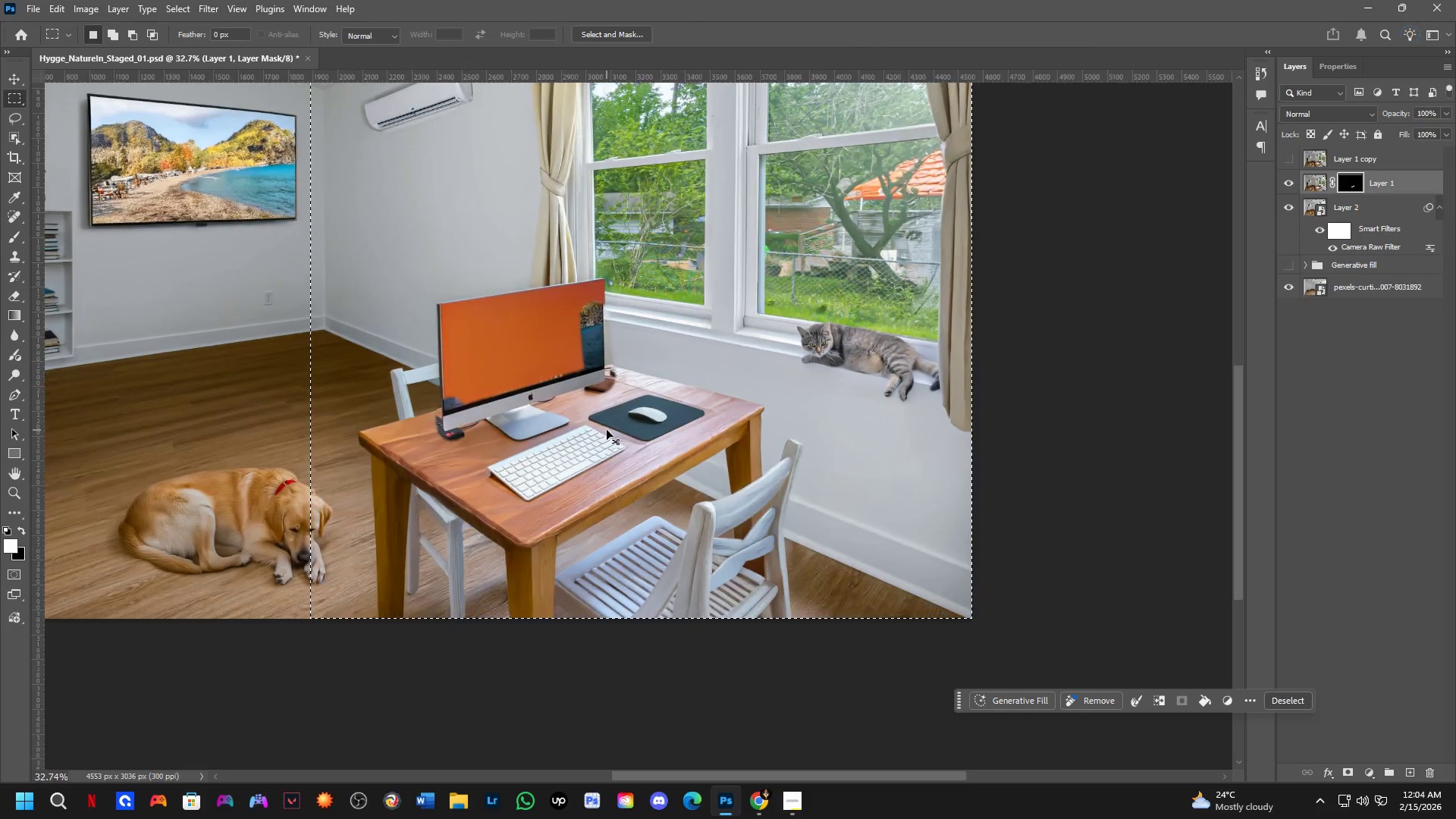 
key(Control+X)
 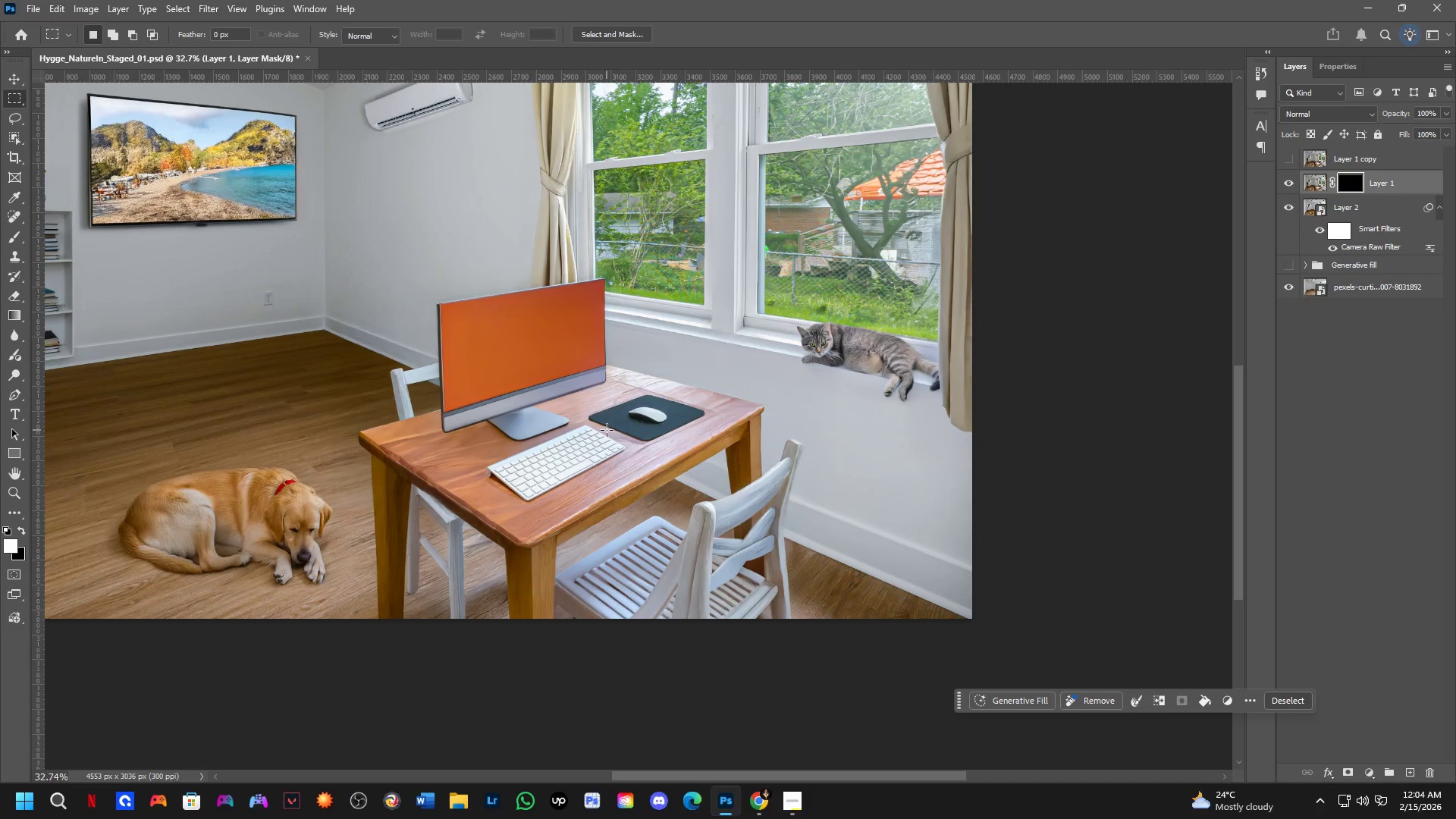 
hold_key(key=Space, duration=0.41)
 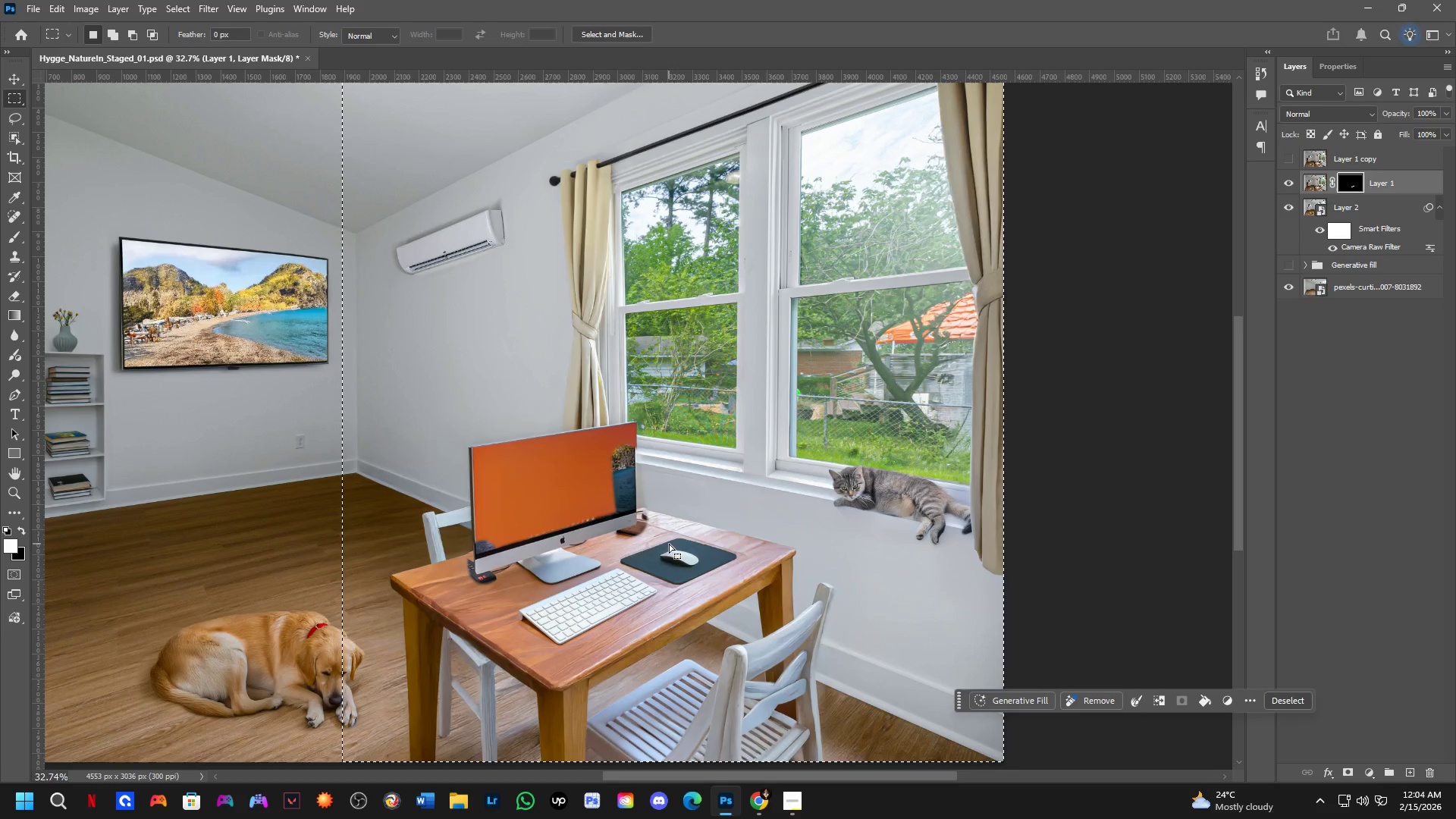 
left_click_drag(start_coordinate=[637, 400], to_coordinate=[669, 544])
 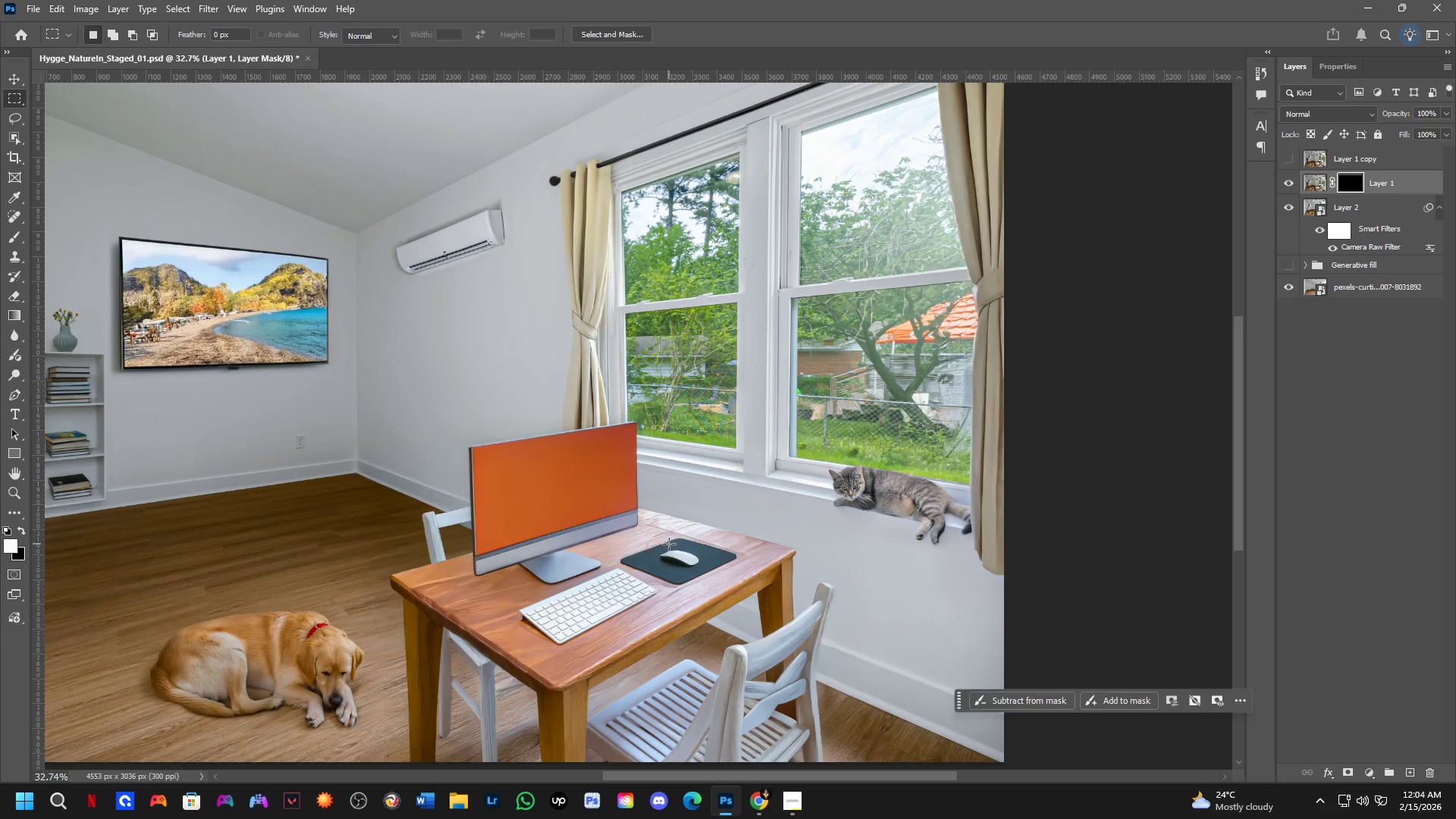 
key(Control+Z)
 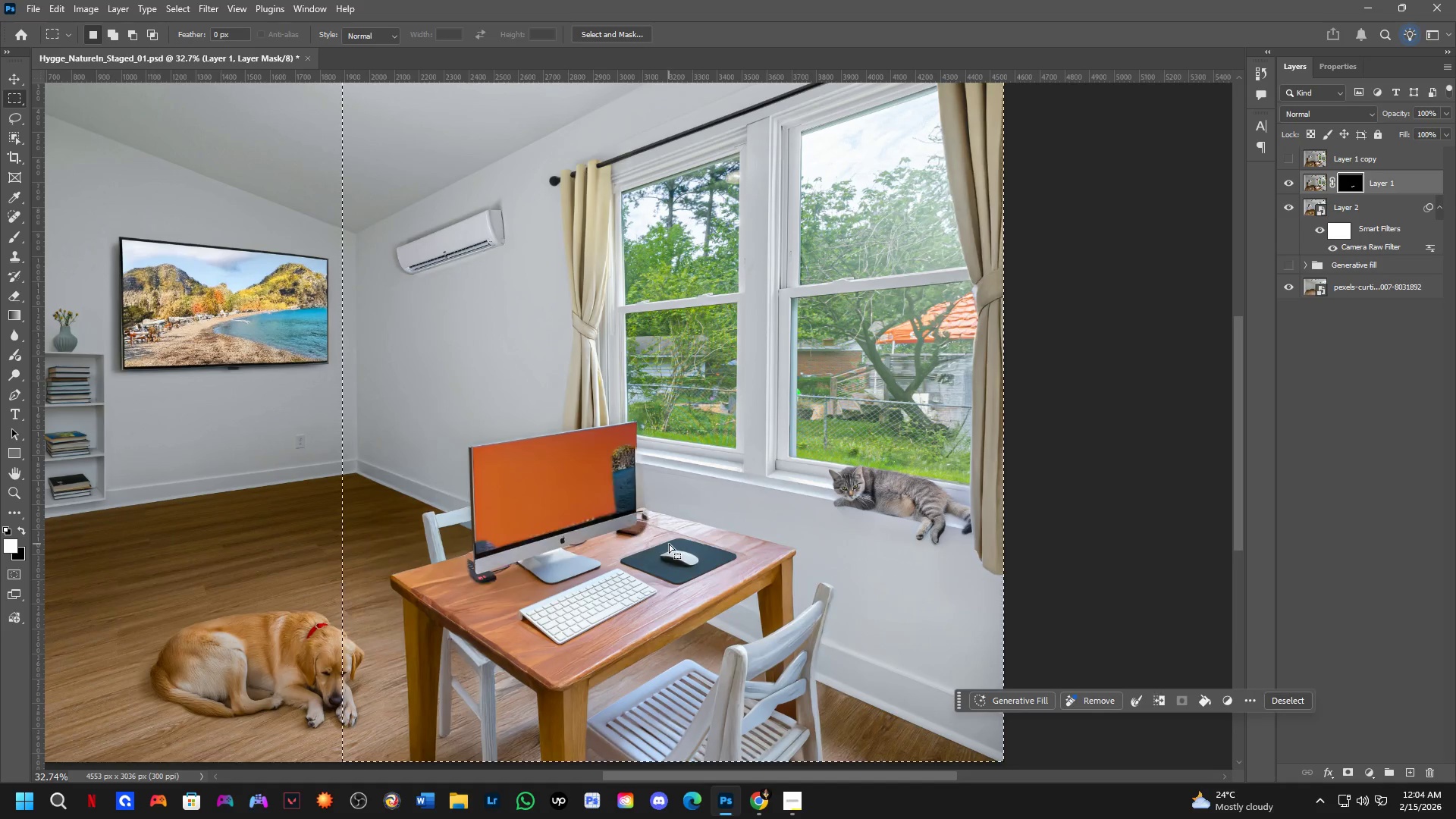 
key(Control+ControlLeft)
 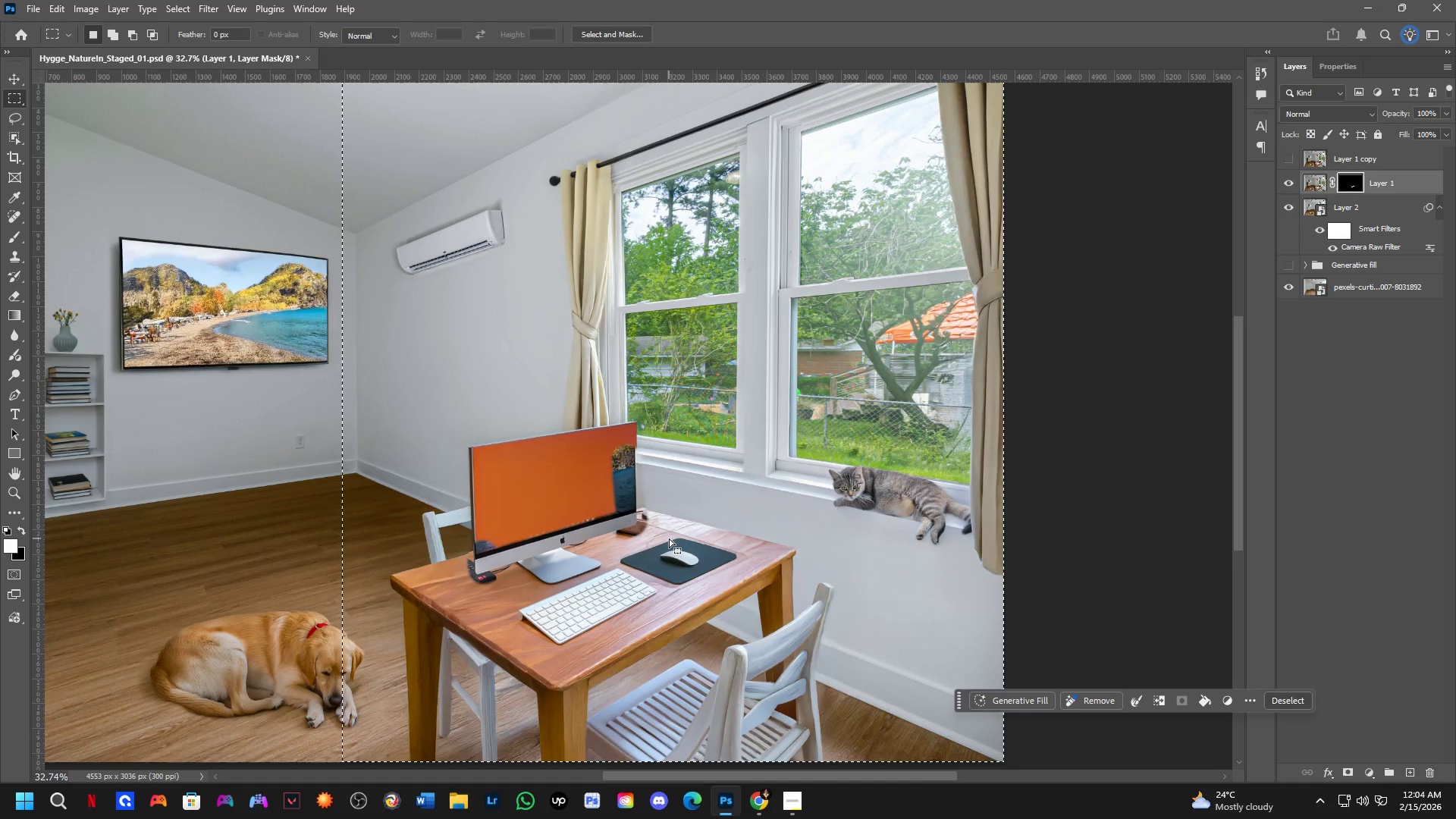 
key(Control+ControlLeft)
 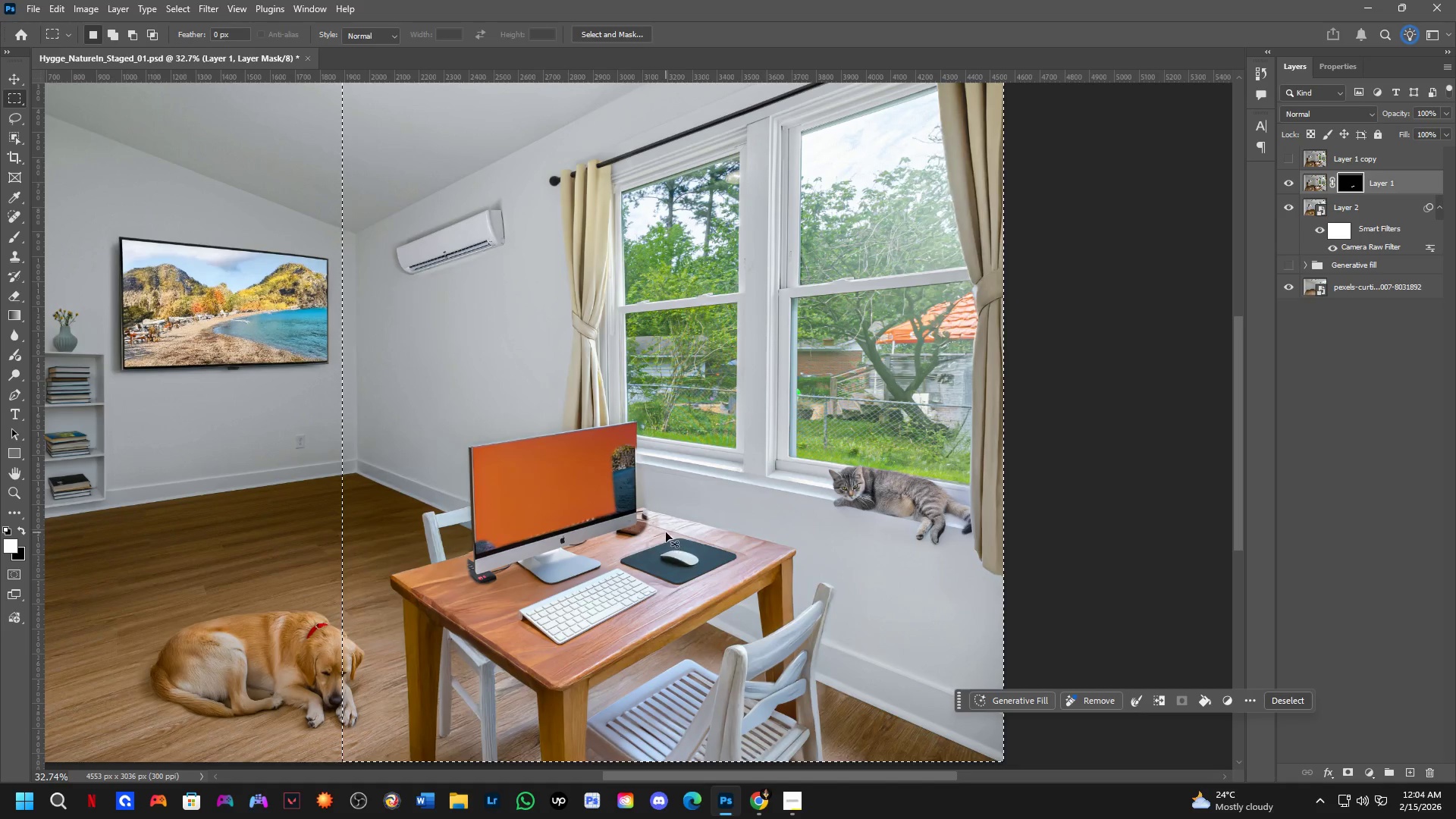 
key(Control+X)
 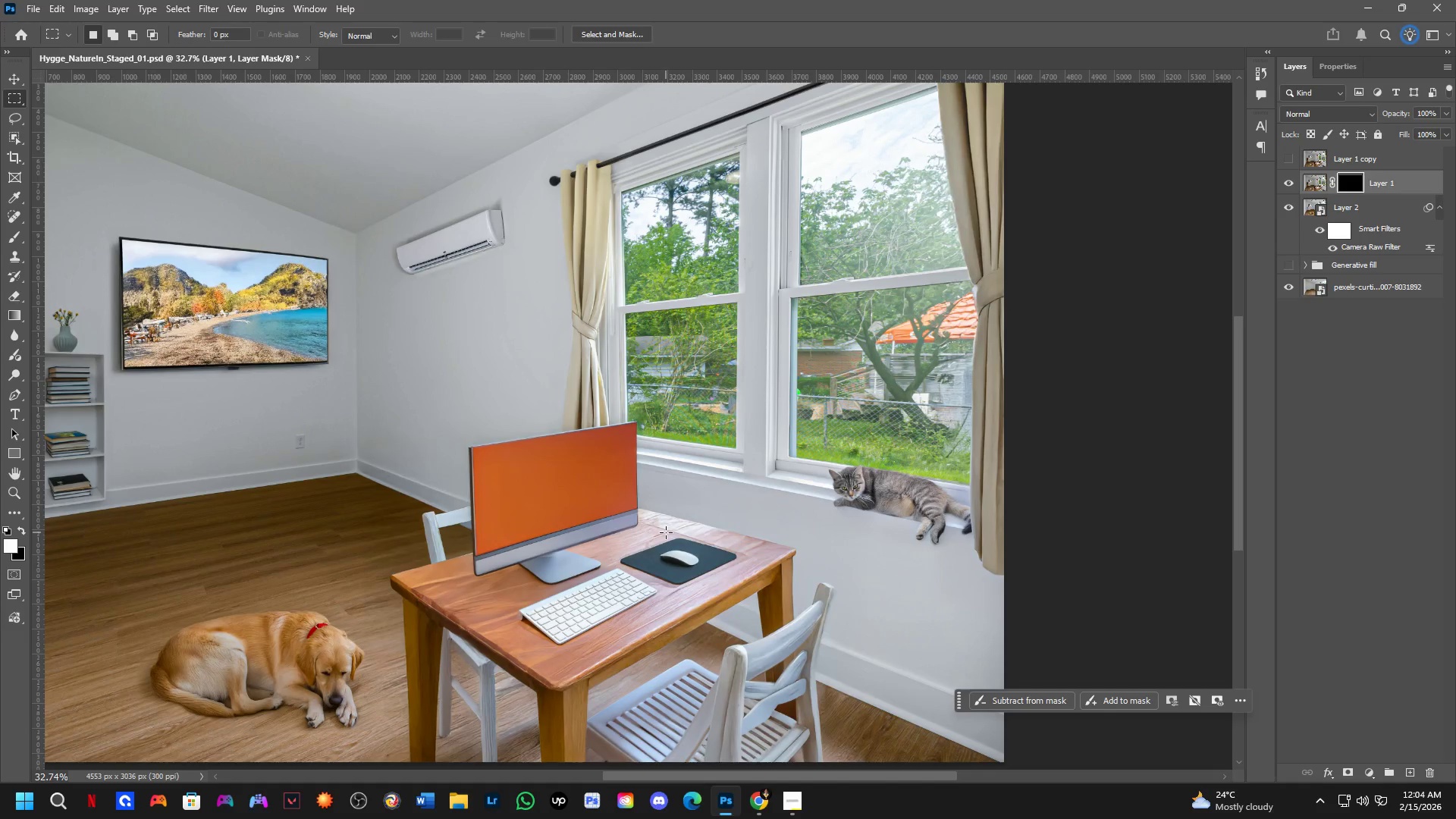 
key(X)
 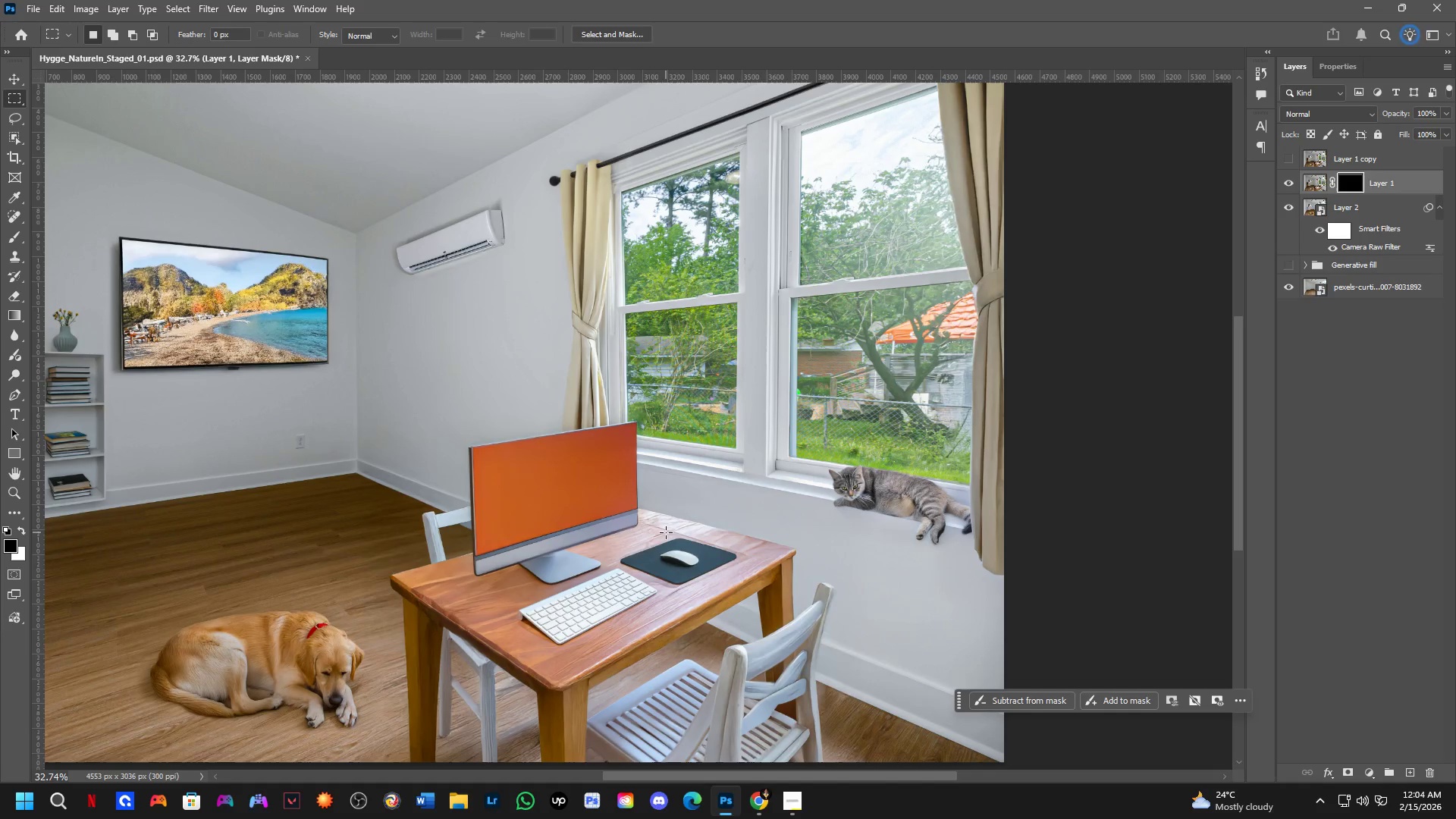 
key(Control+X)
 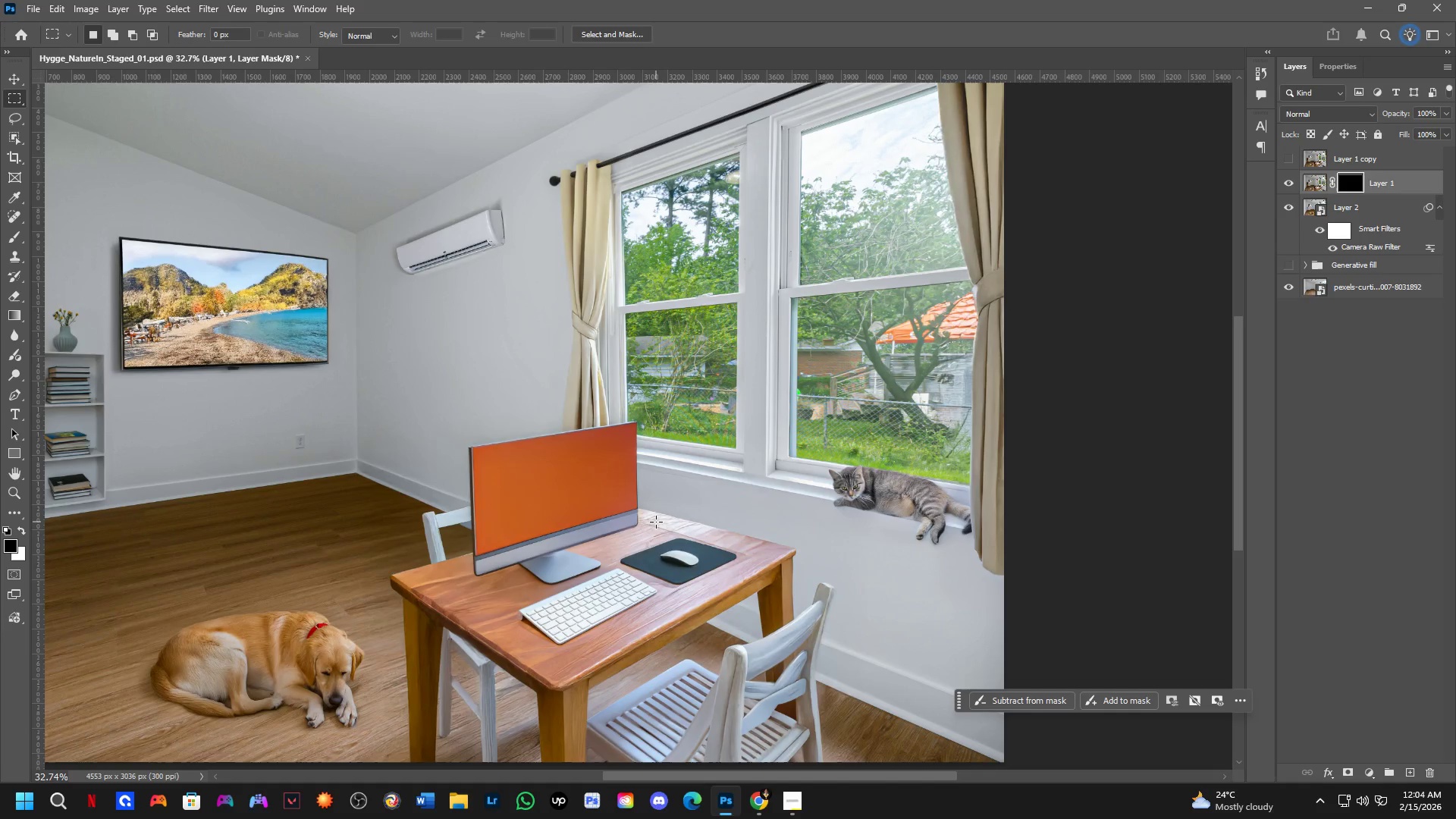 
key(Control+Z)
 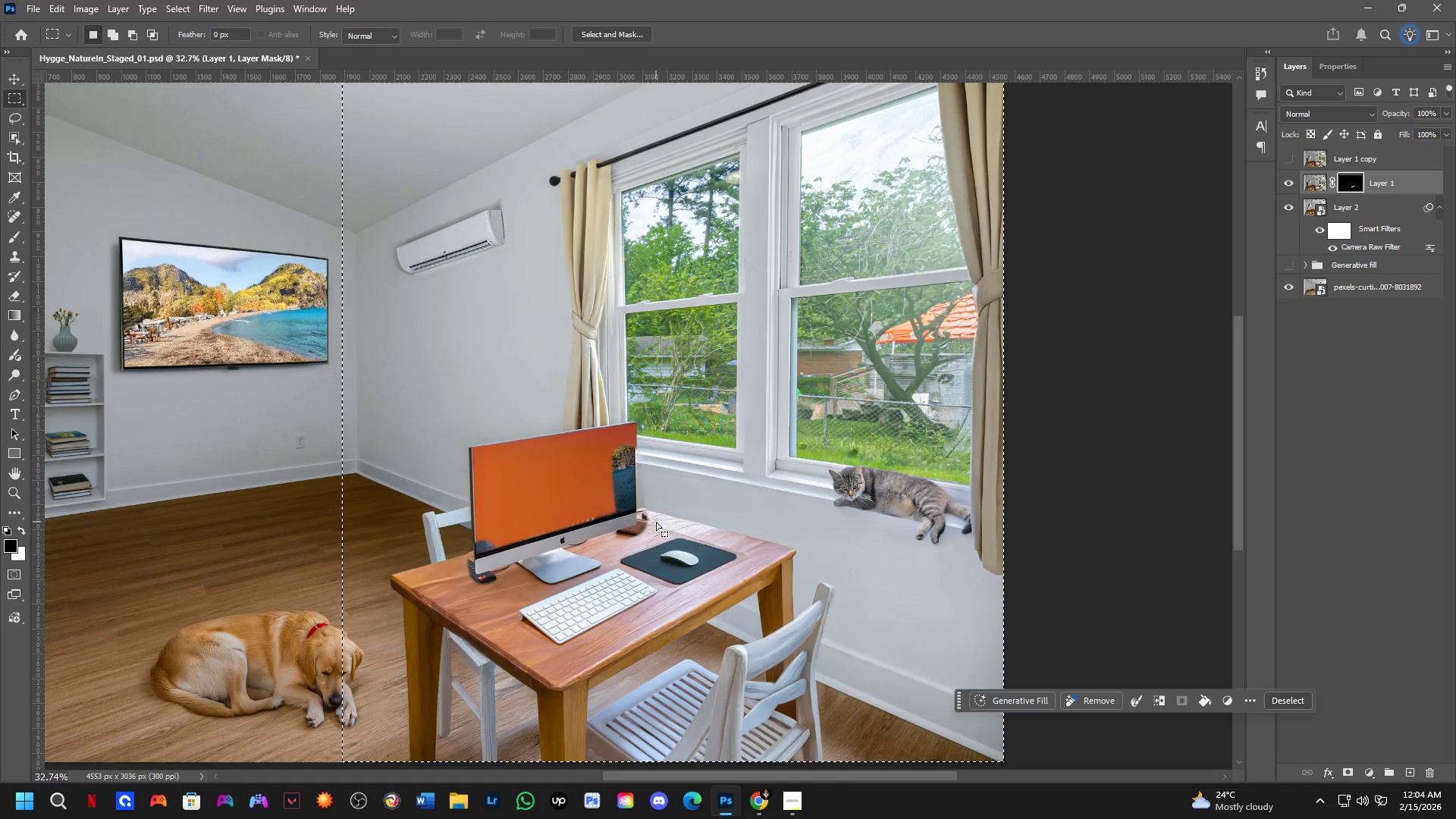 
key(Control+Z)
 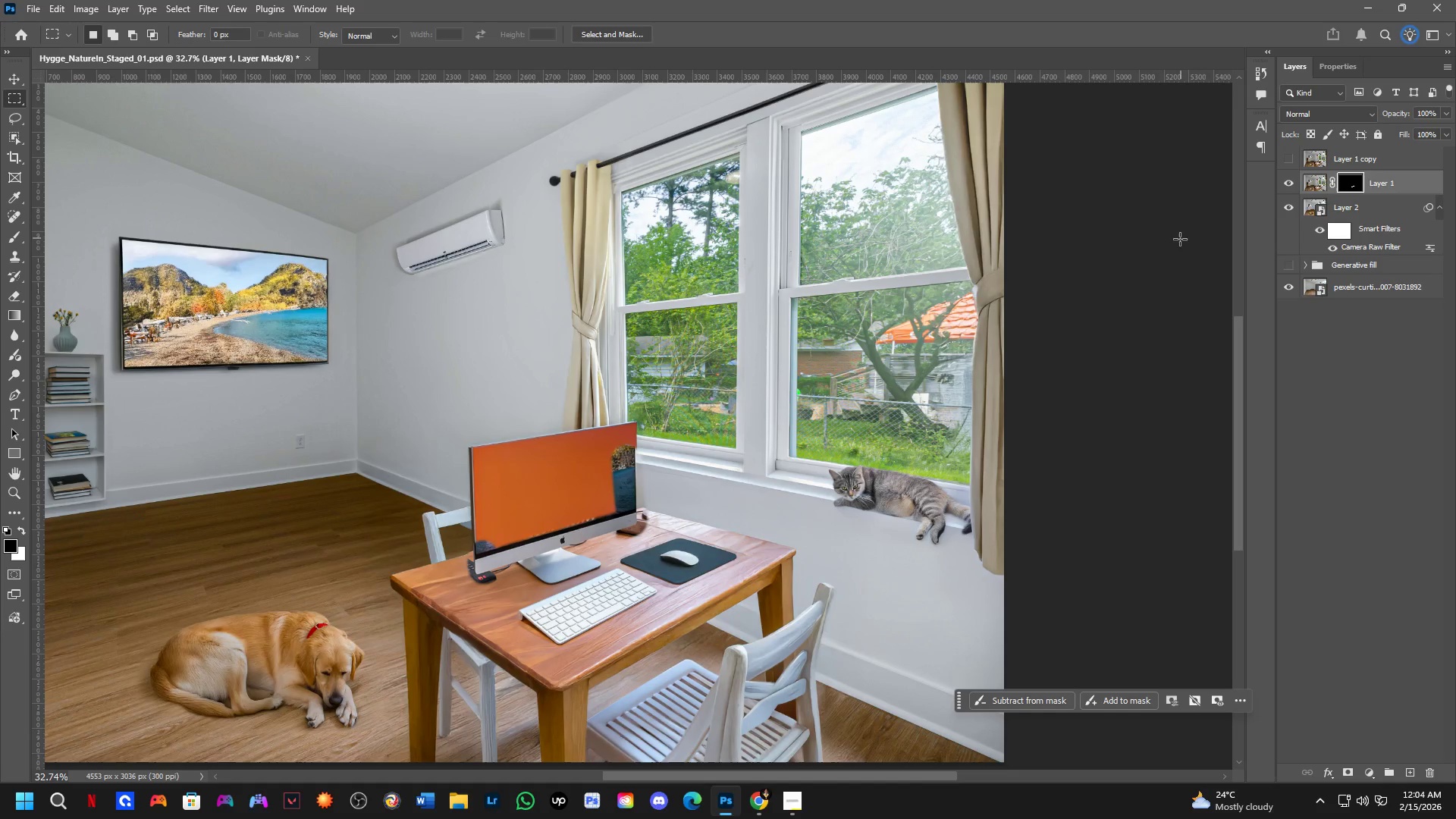 
key(Control+Z)
 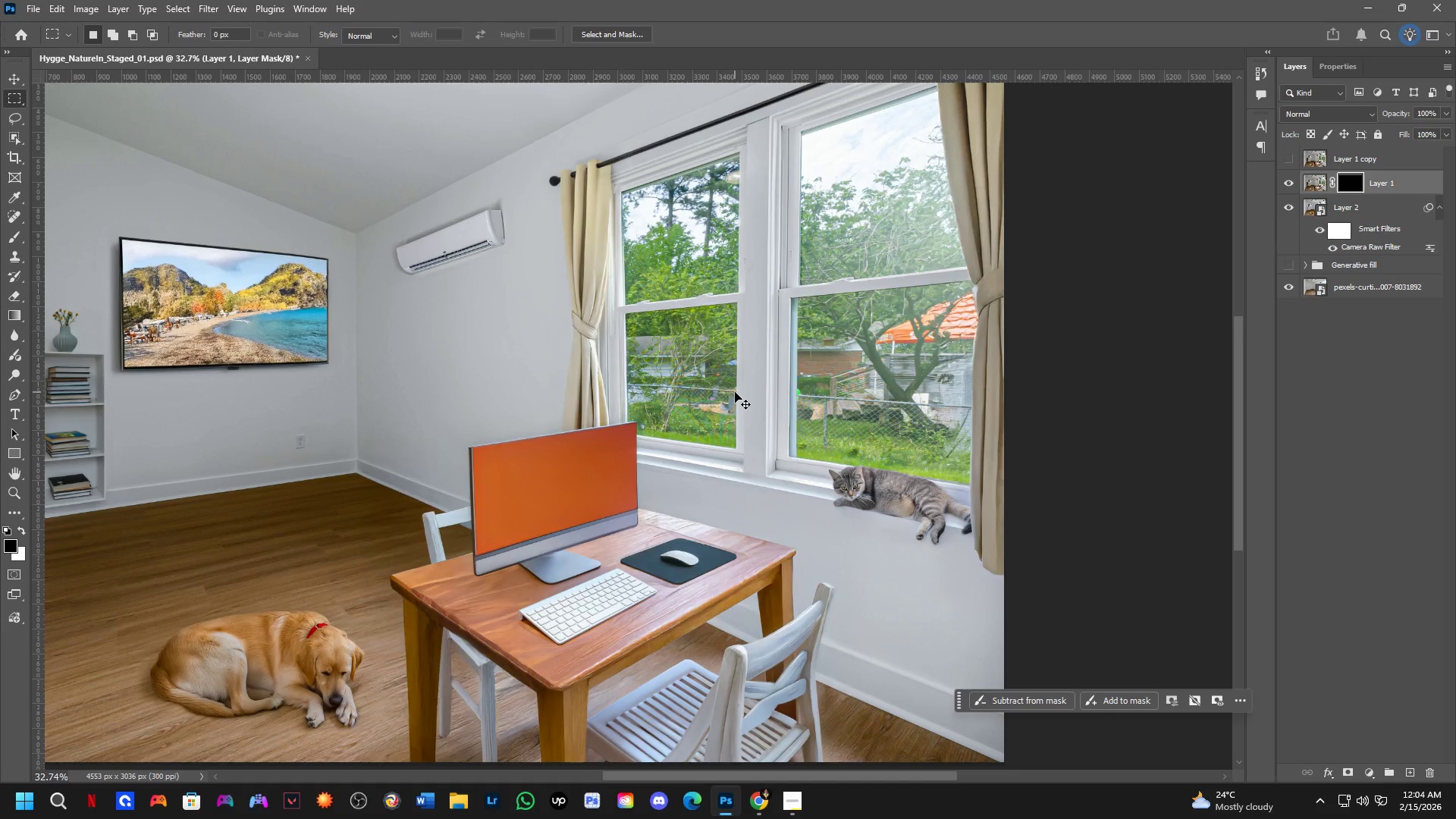 
key(Control+Z)
 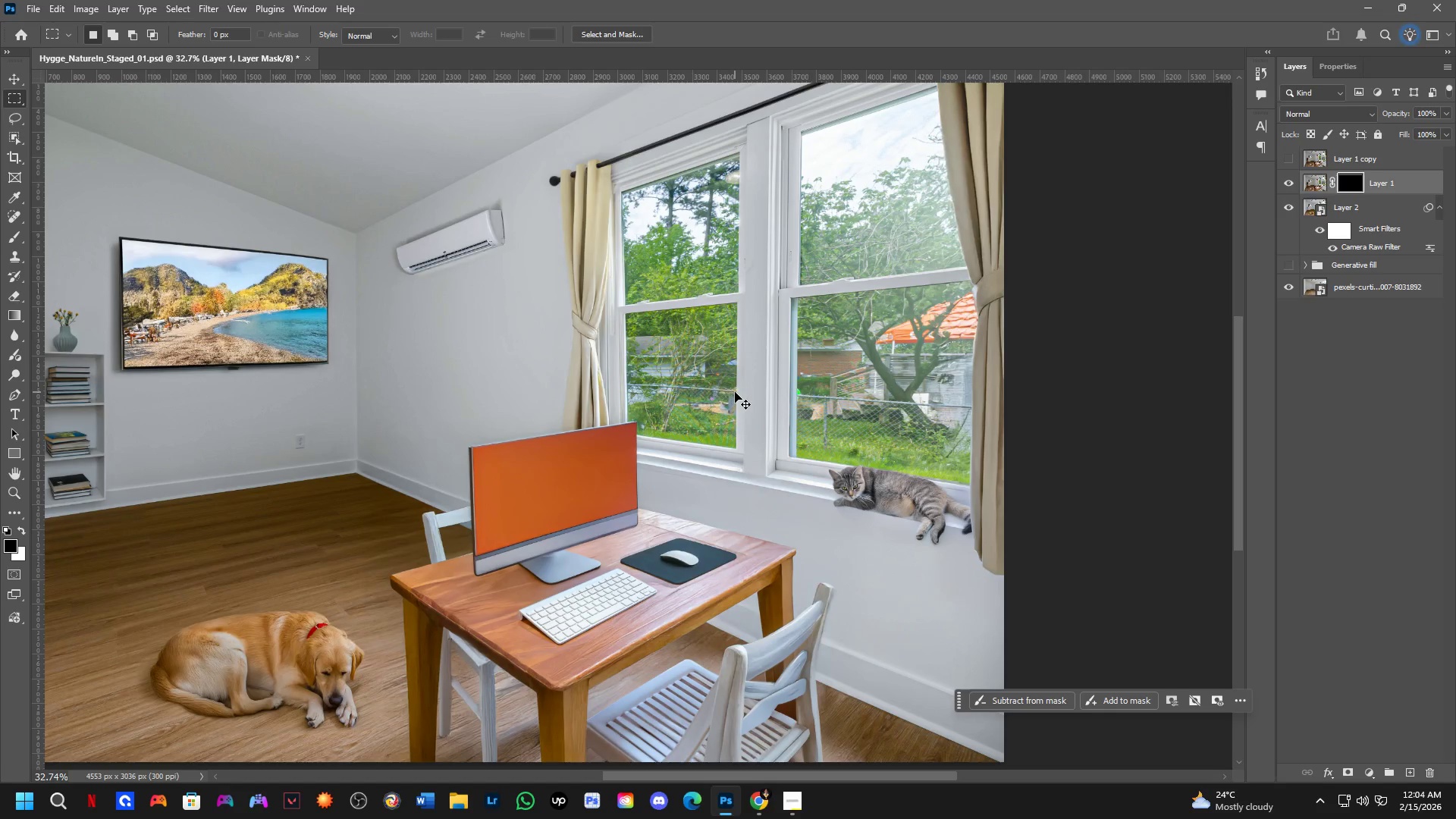 
key(Control+Z)
 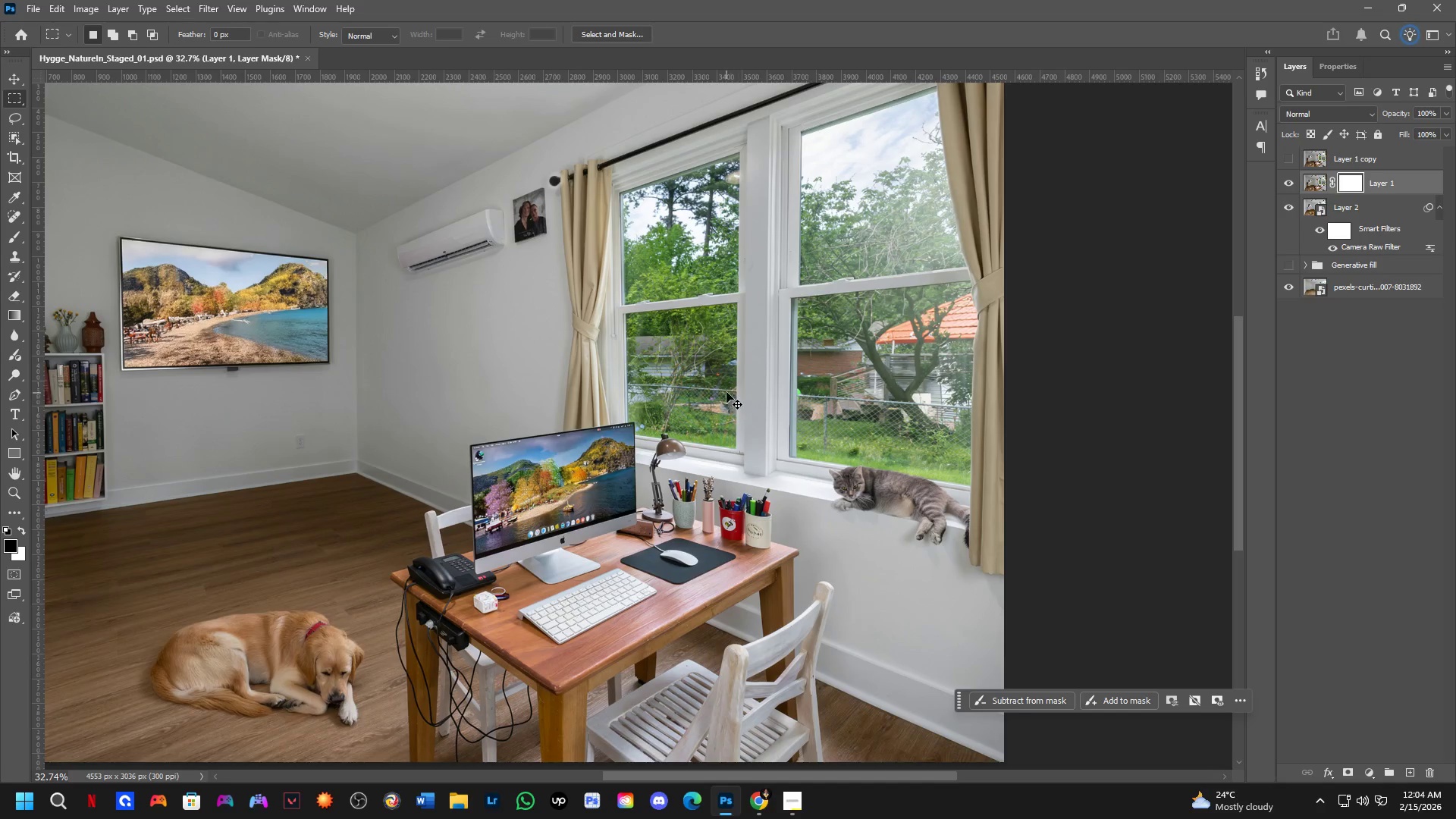 
hold_key(key=Space, duration=0.89)
 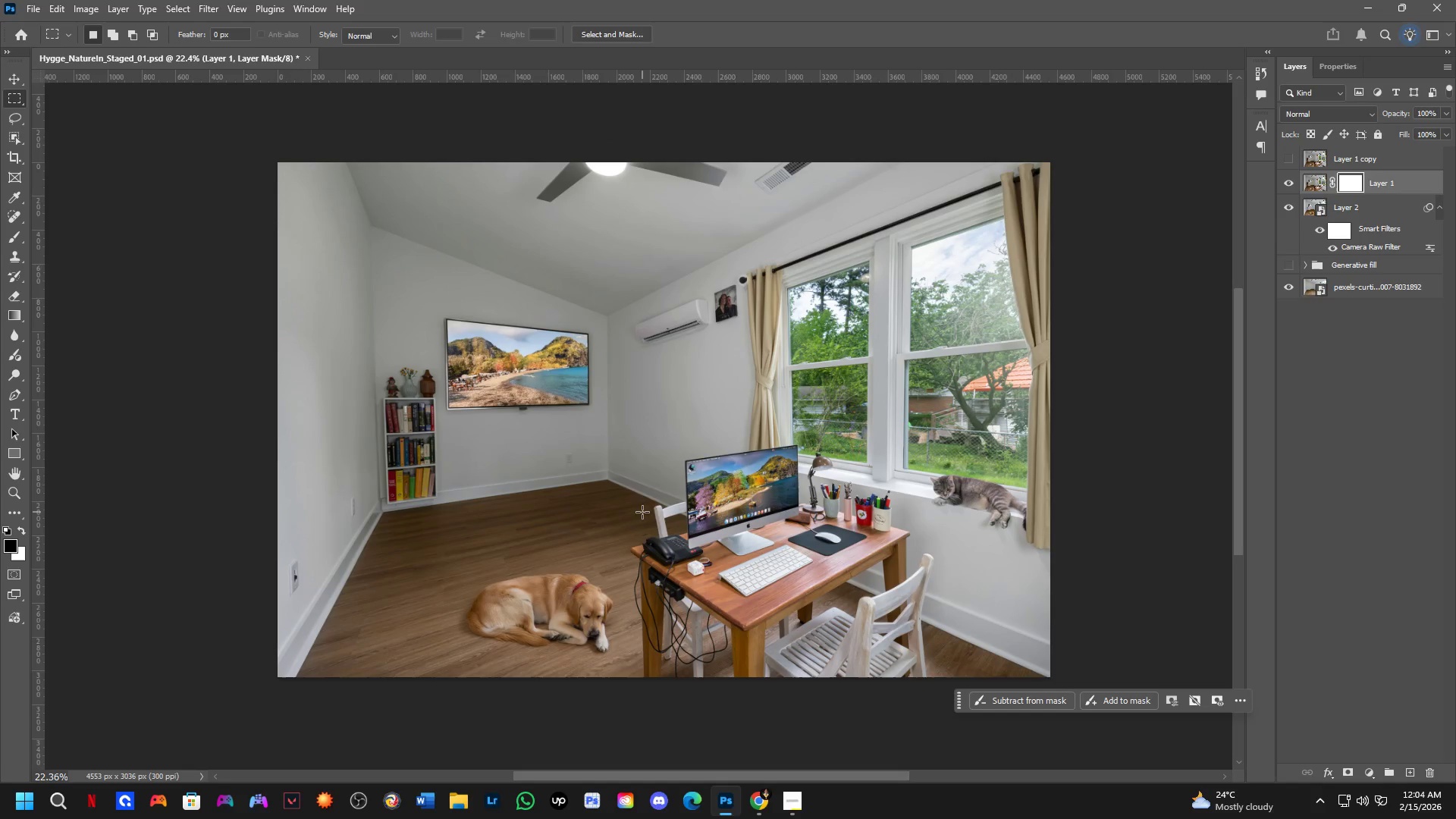 
left_click_drag(start_coordinate=[497, 489], to_coordinate=[641, 516])
 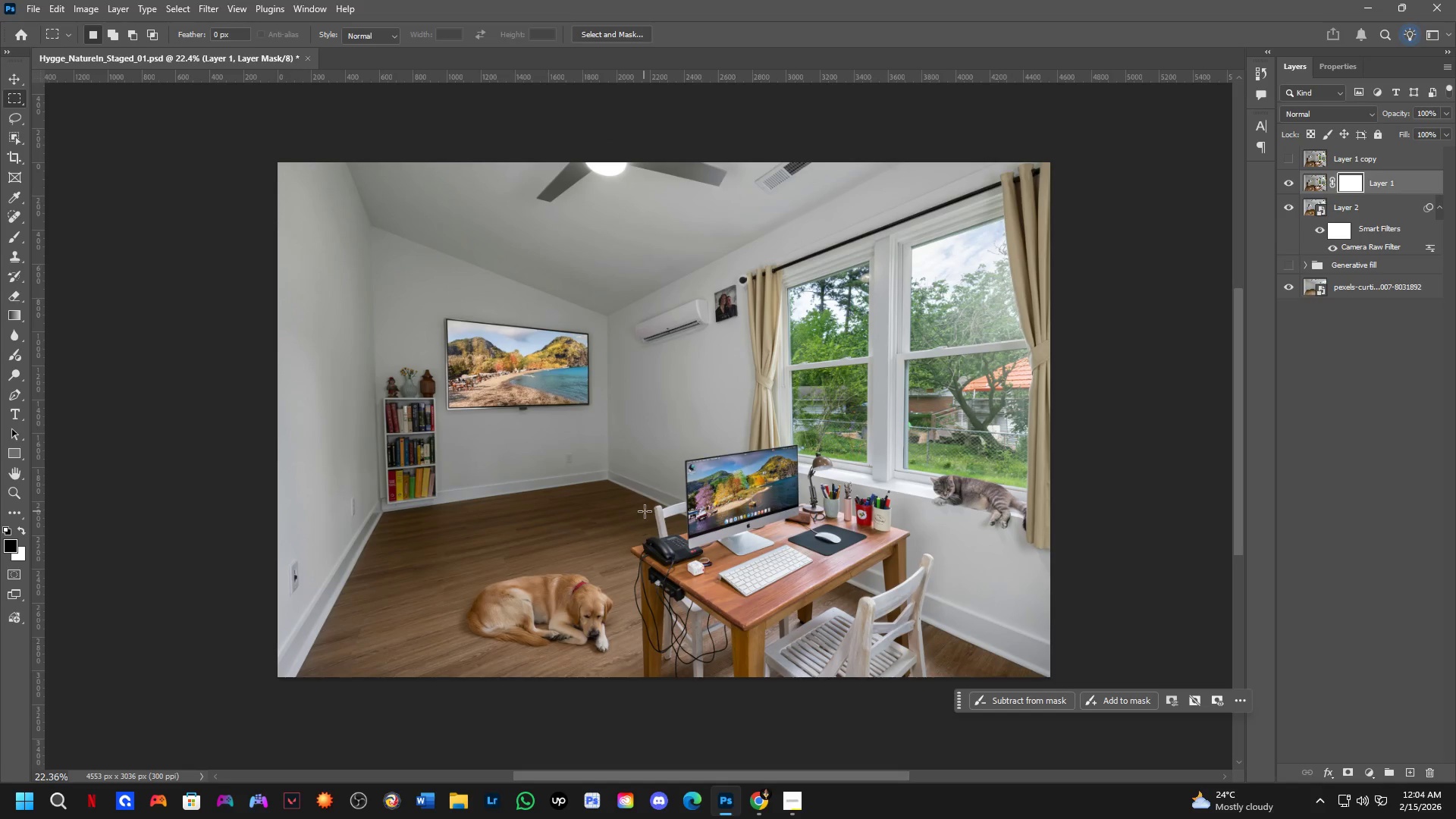 
scroll: coordinate [695, 413], scroll_direction: down, amount: 4.0
 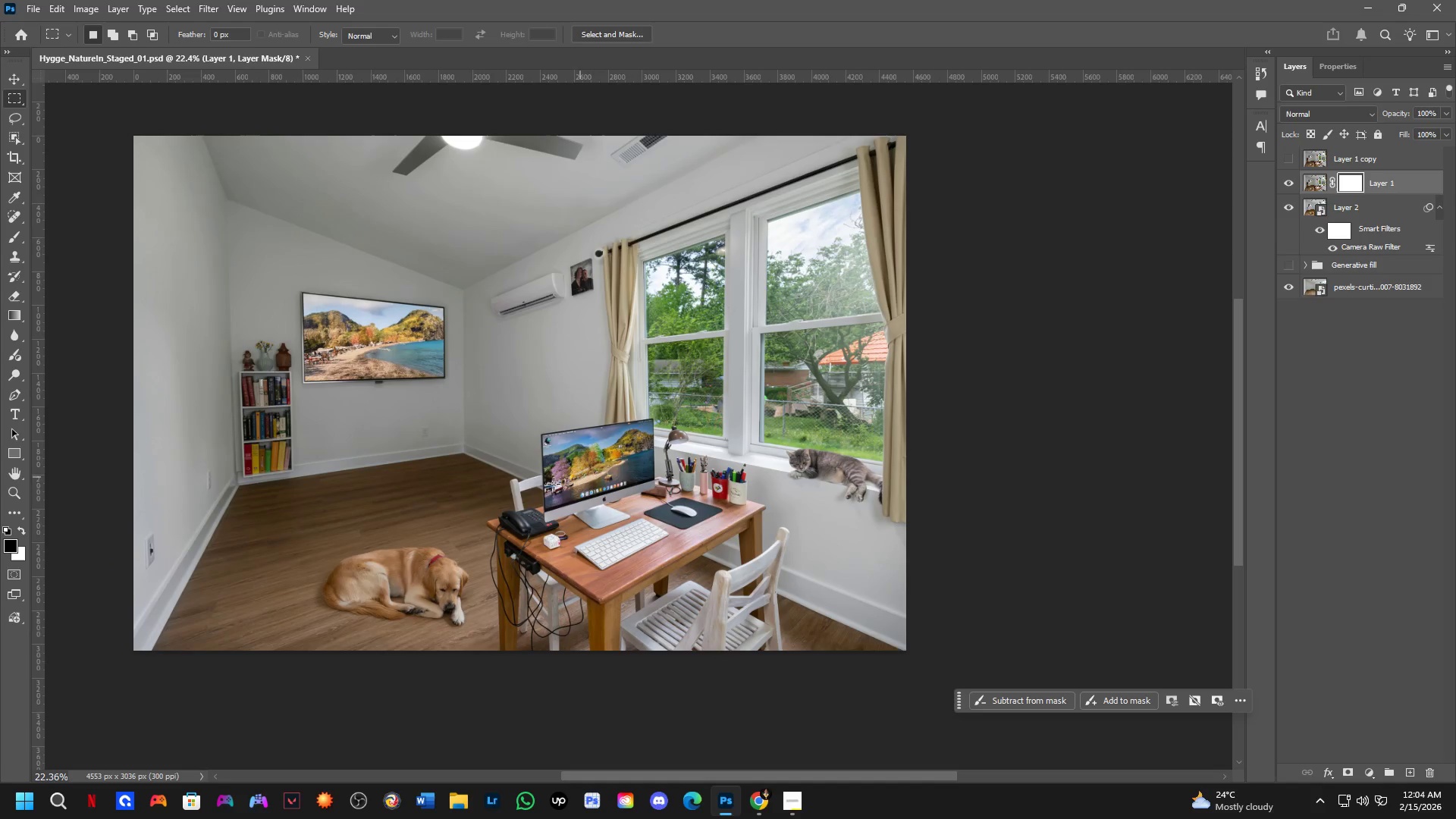 
scroll: coordinate [649, 513], scroll_direction: up, amount: 4.0
 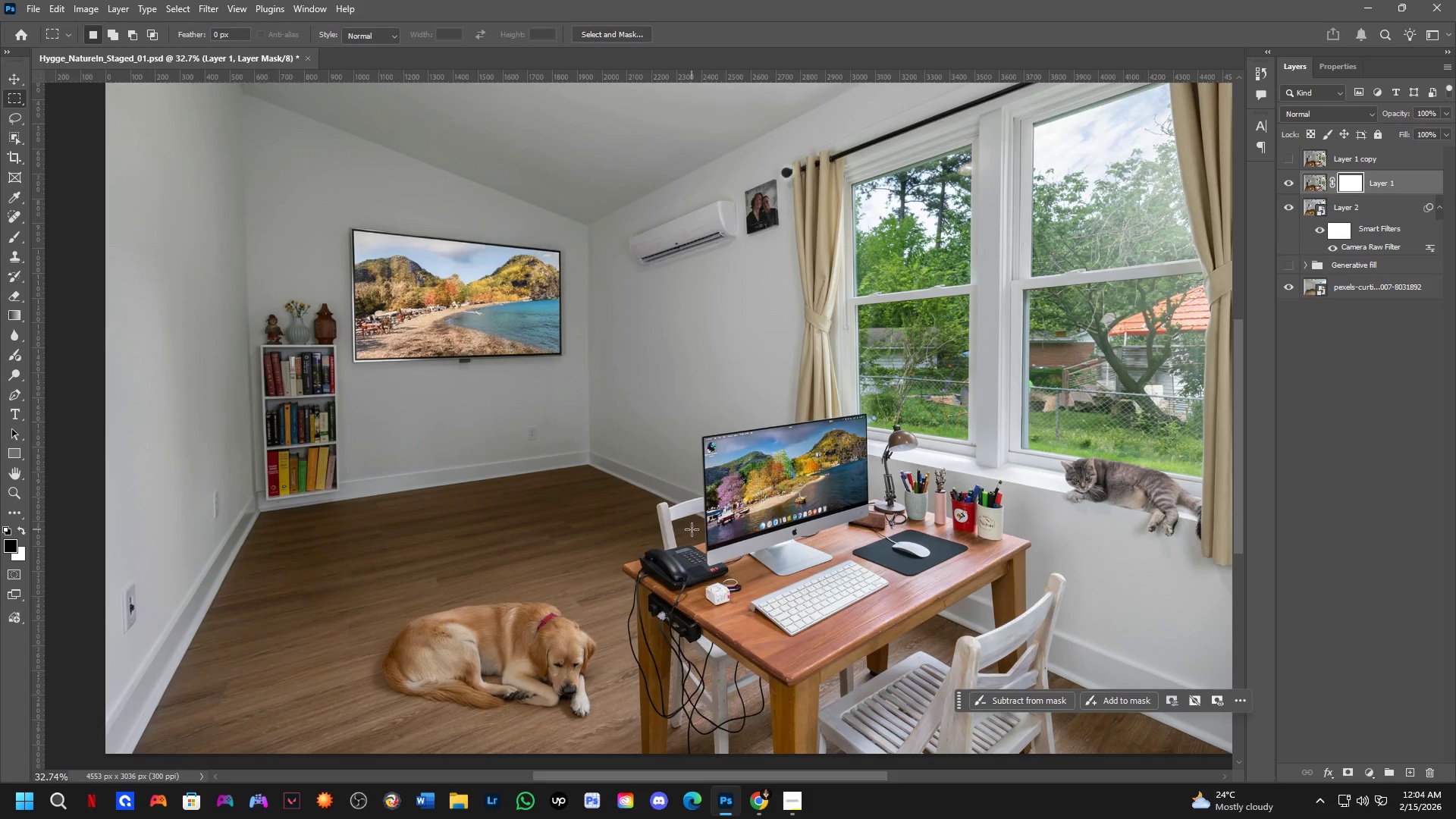 
key(Control+Z)
 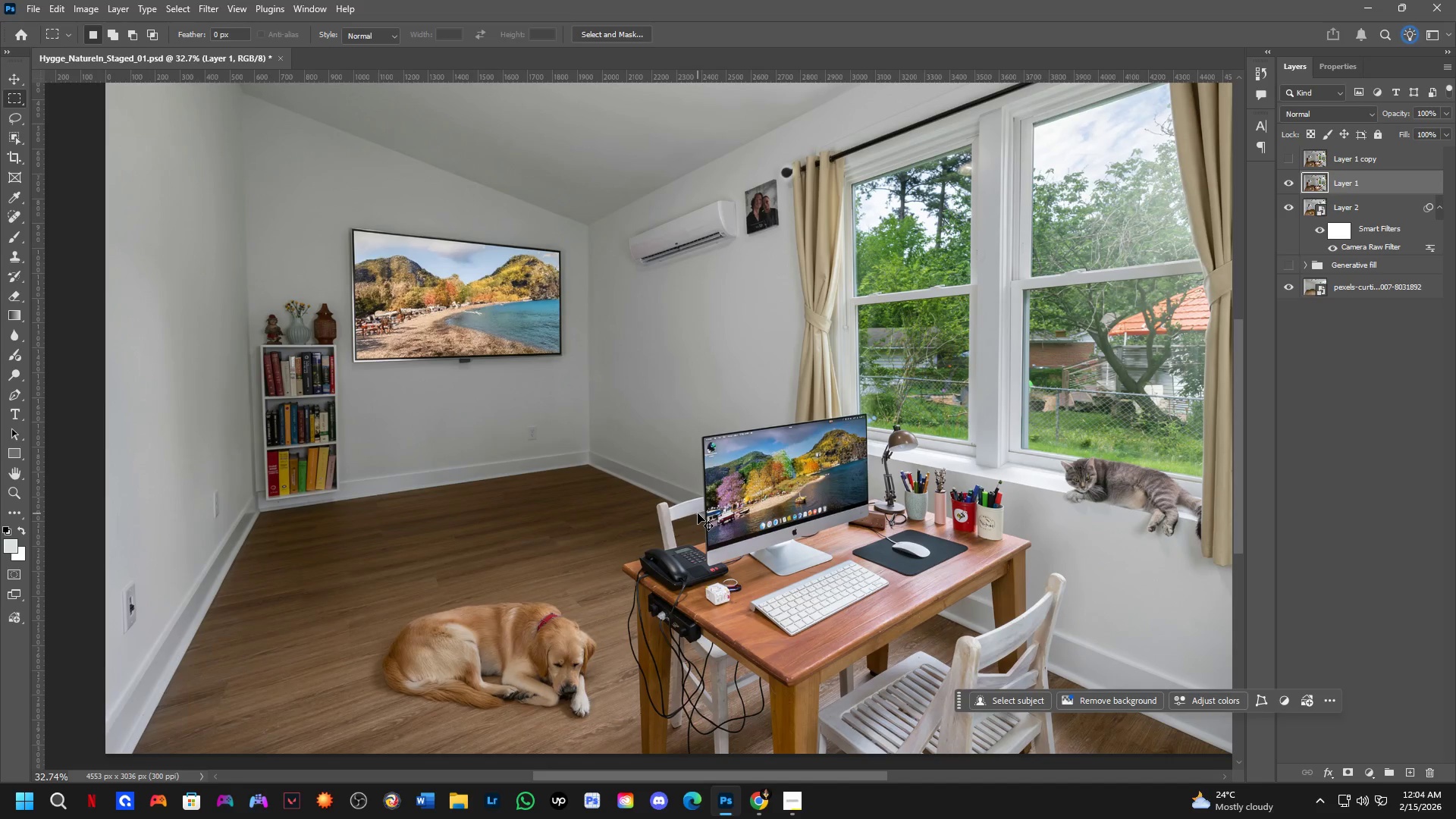 
key(Control+Z)
 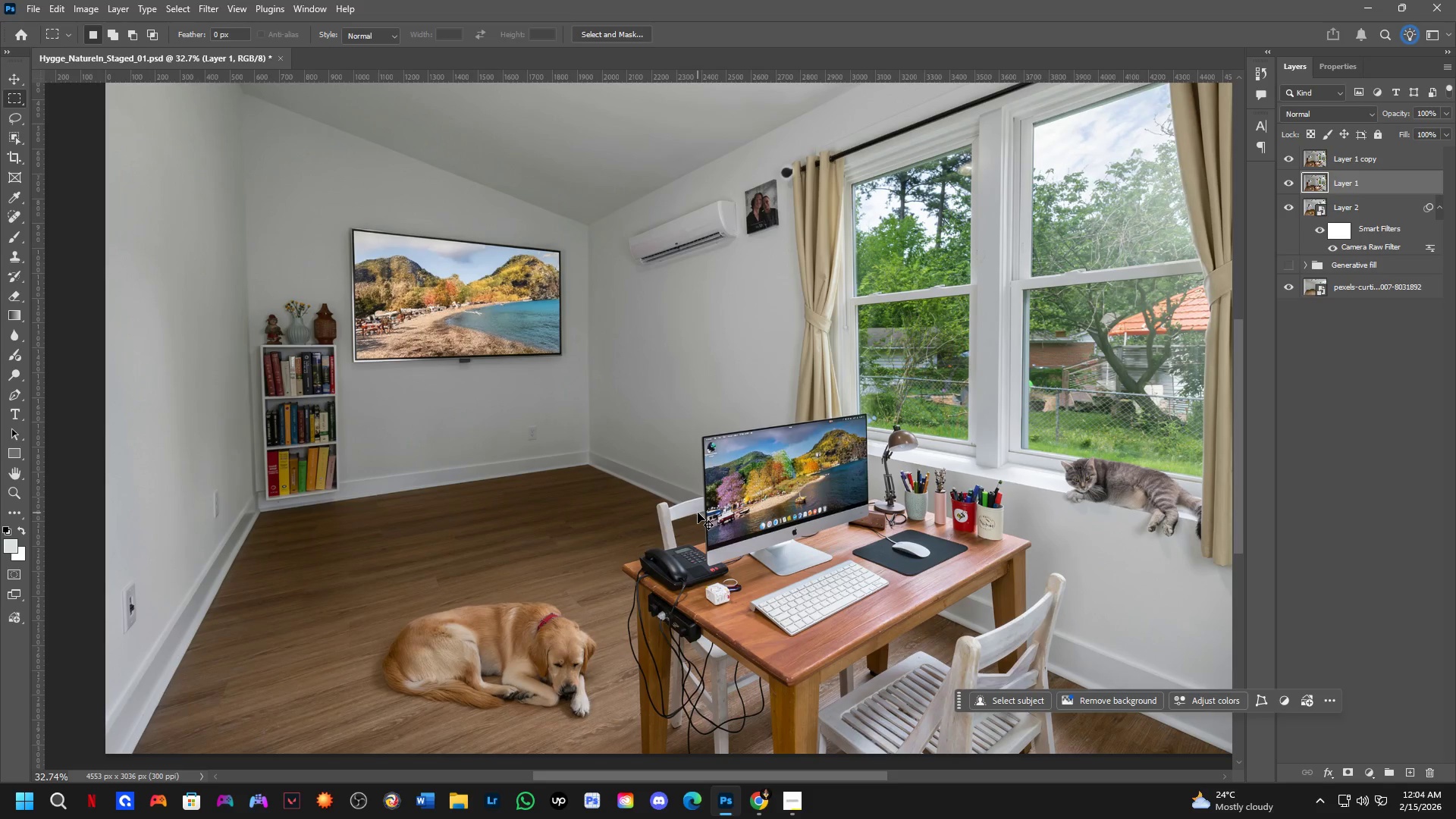 
key(Control+Shift+Z)
 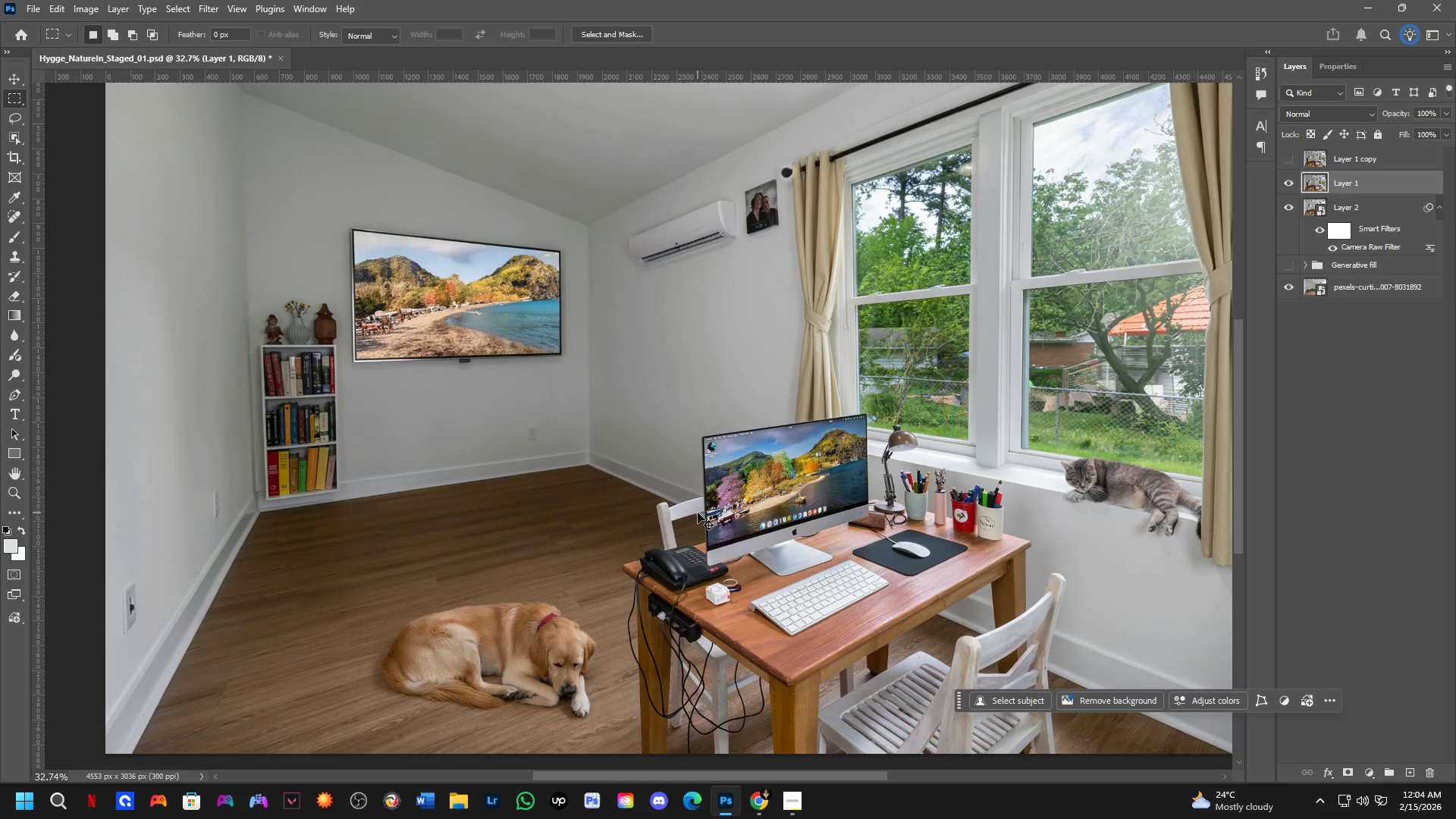 
key(Control+Shift+Z)
 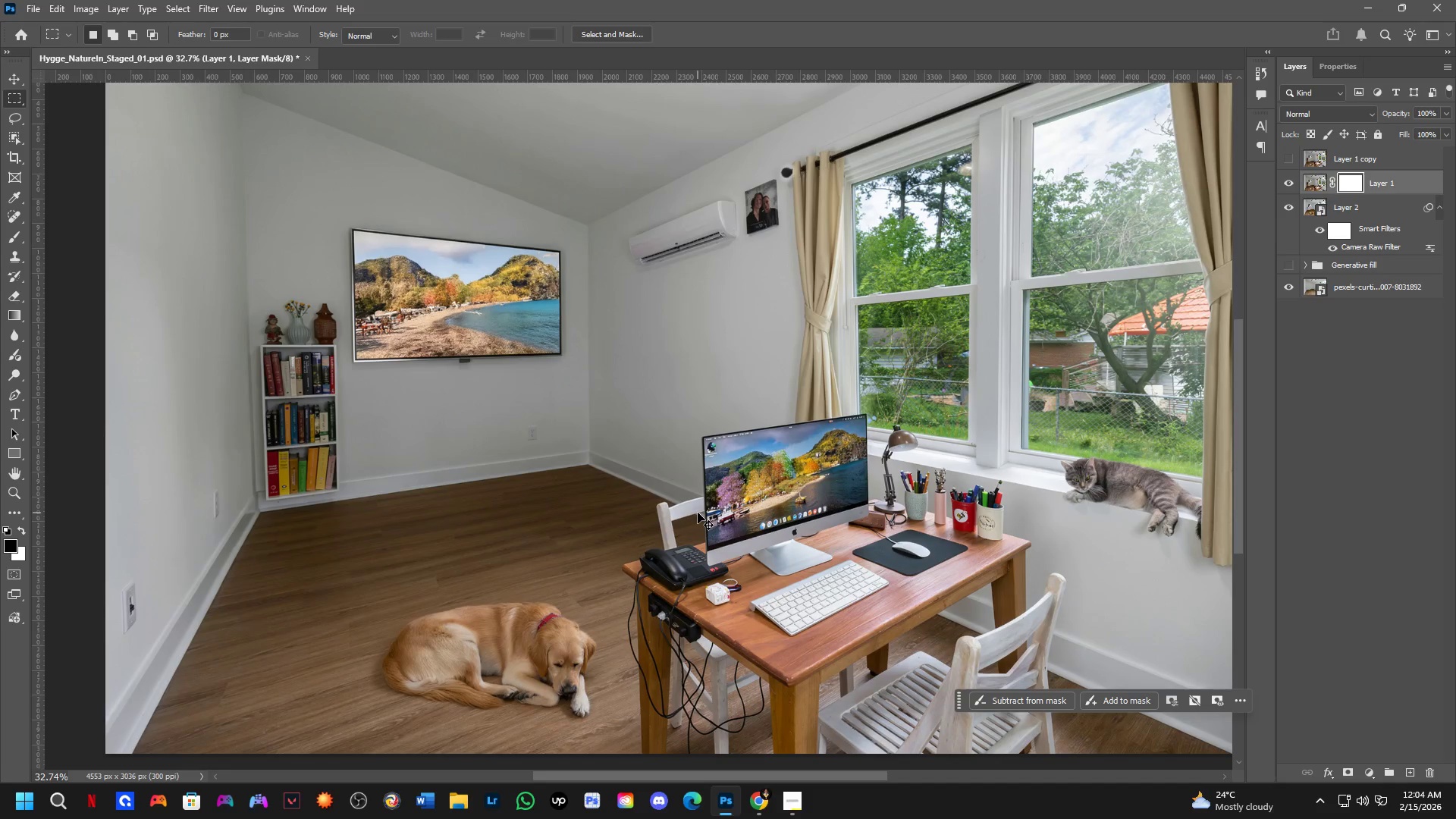 
key(Control+Shift+Z)
 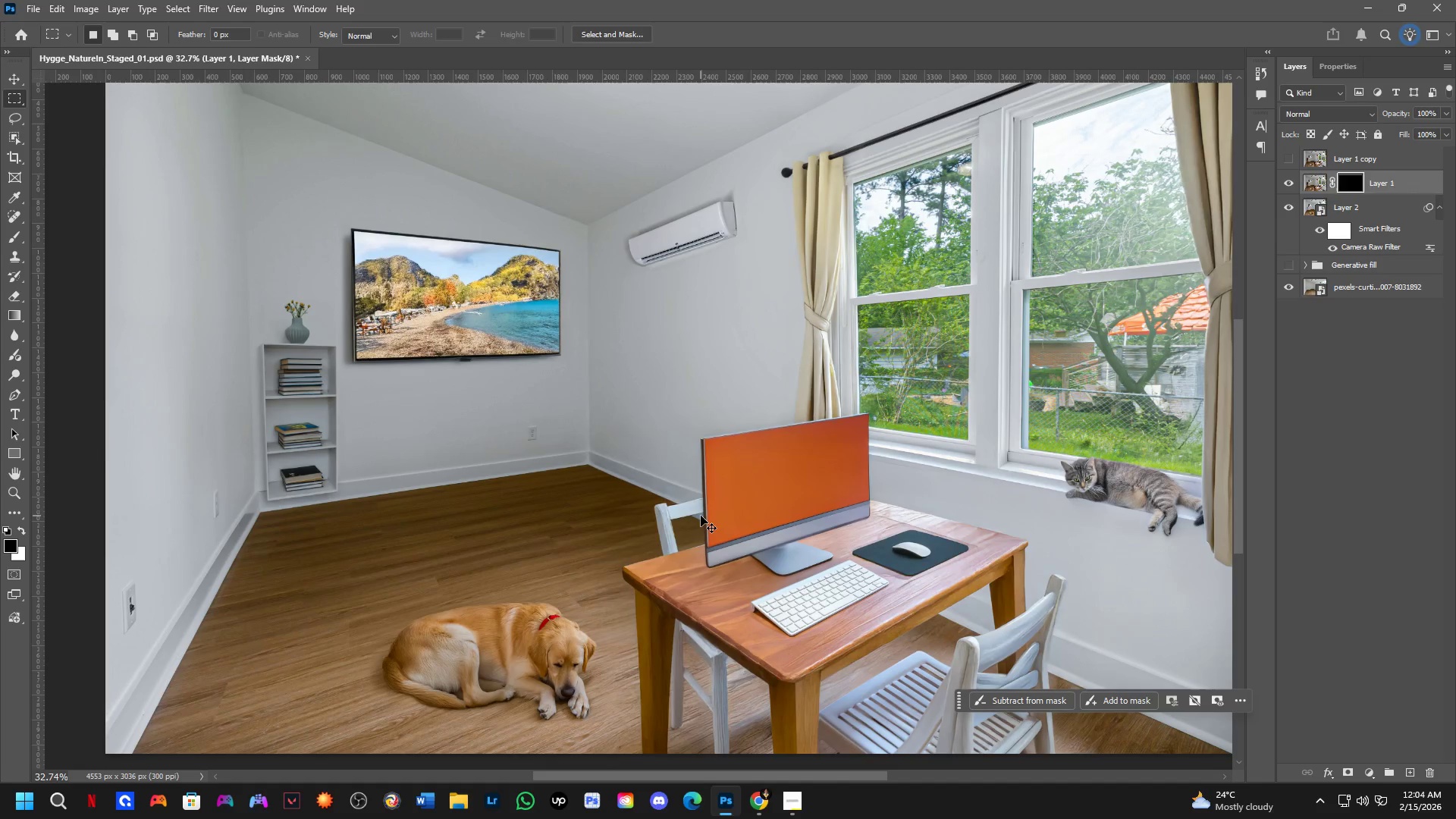 
key(Control+Z)
 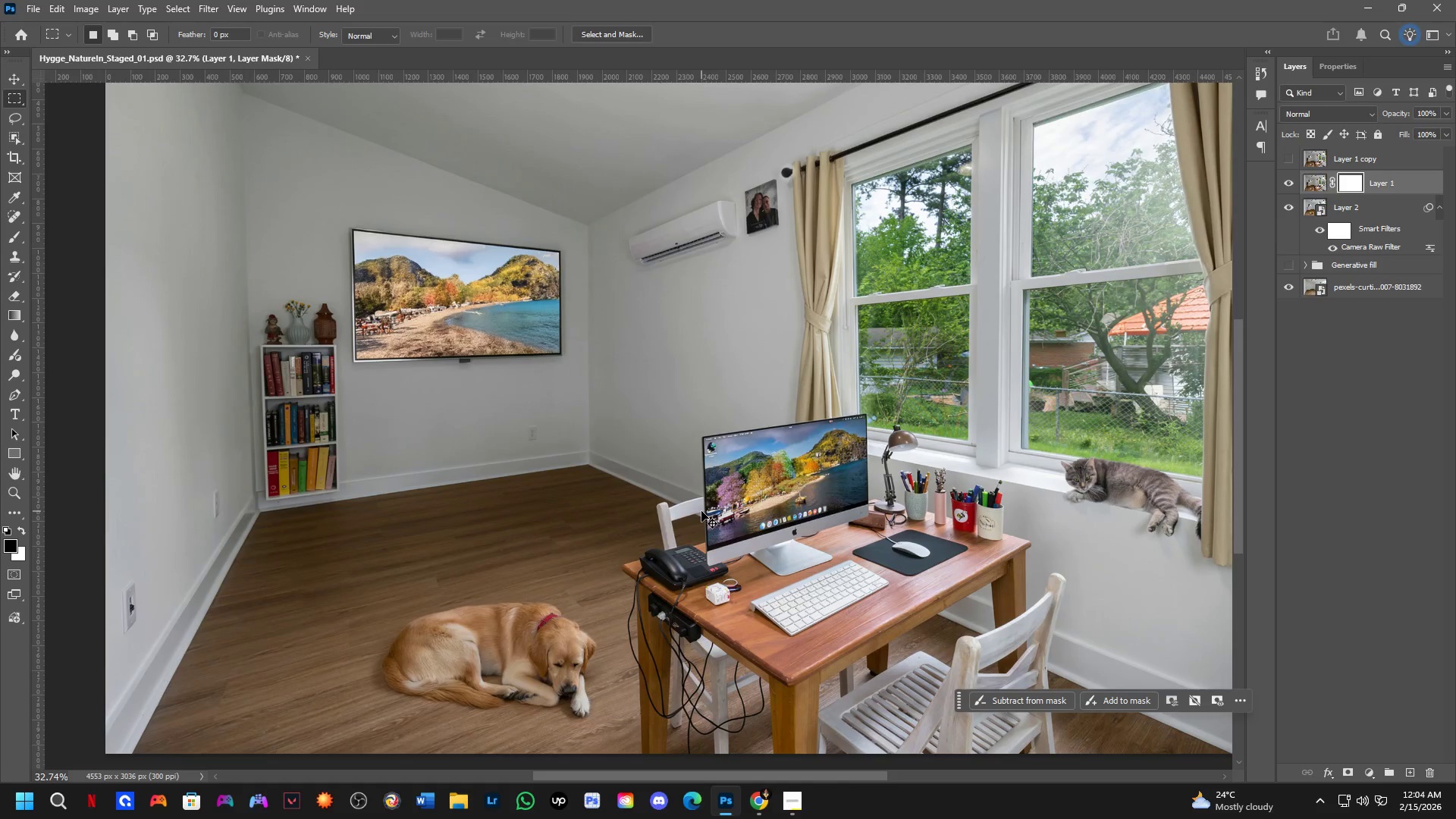 
key(Control+Shift+Z)
 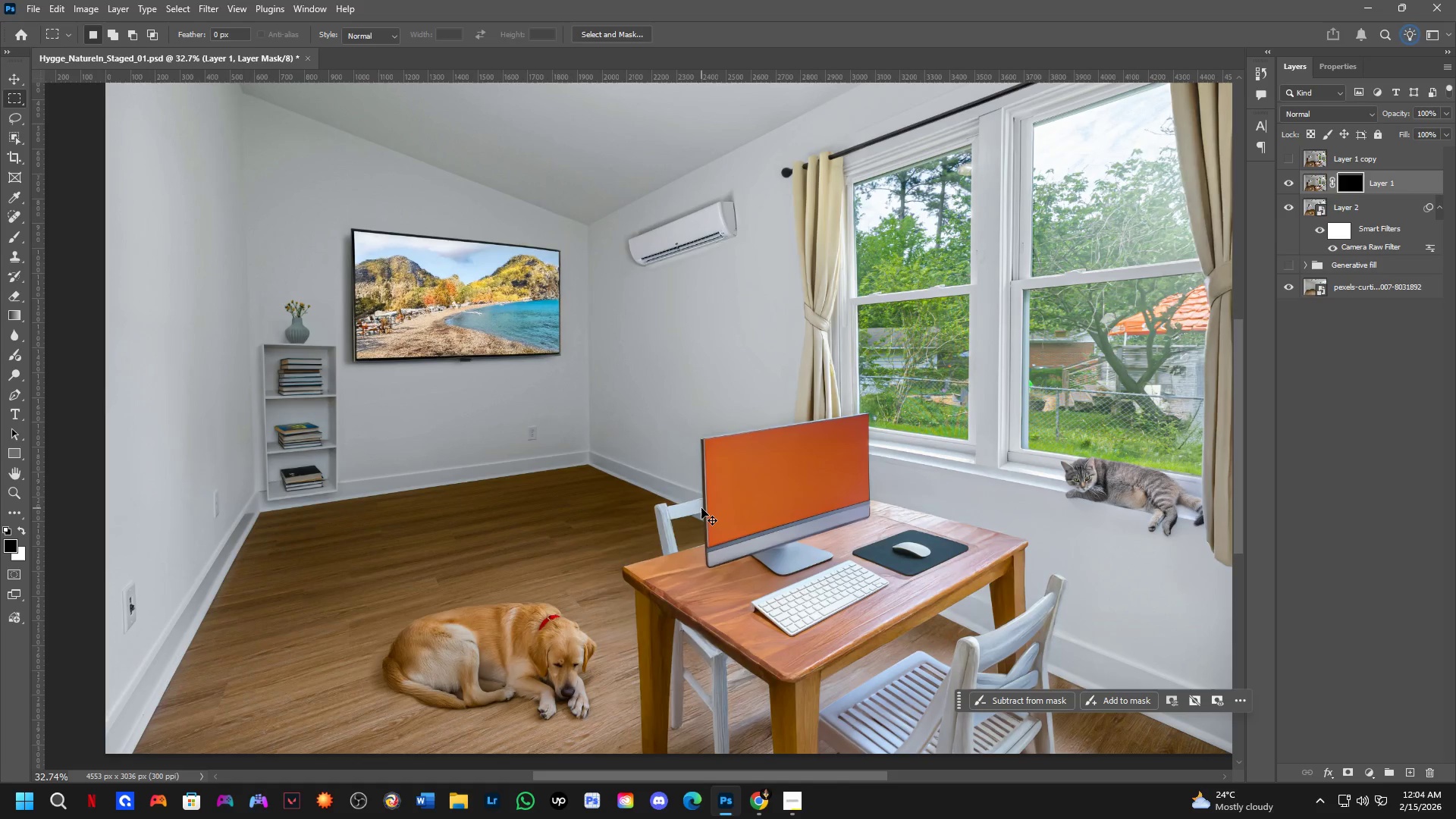 
key(Control+Z)
 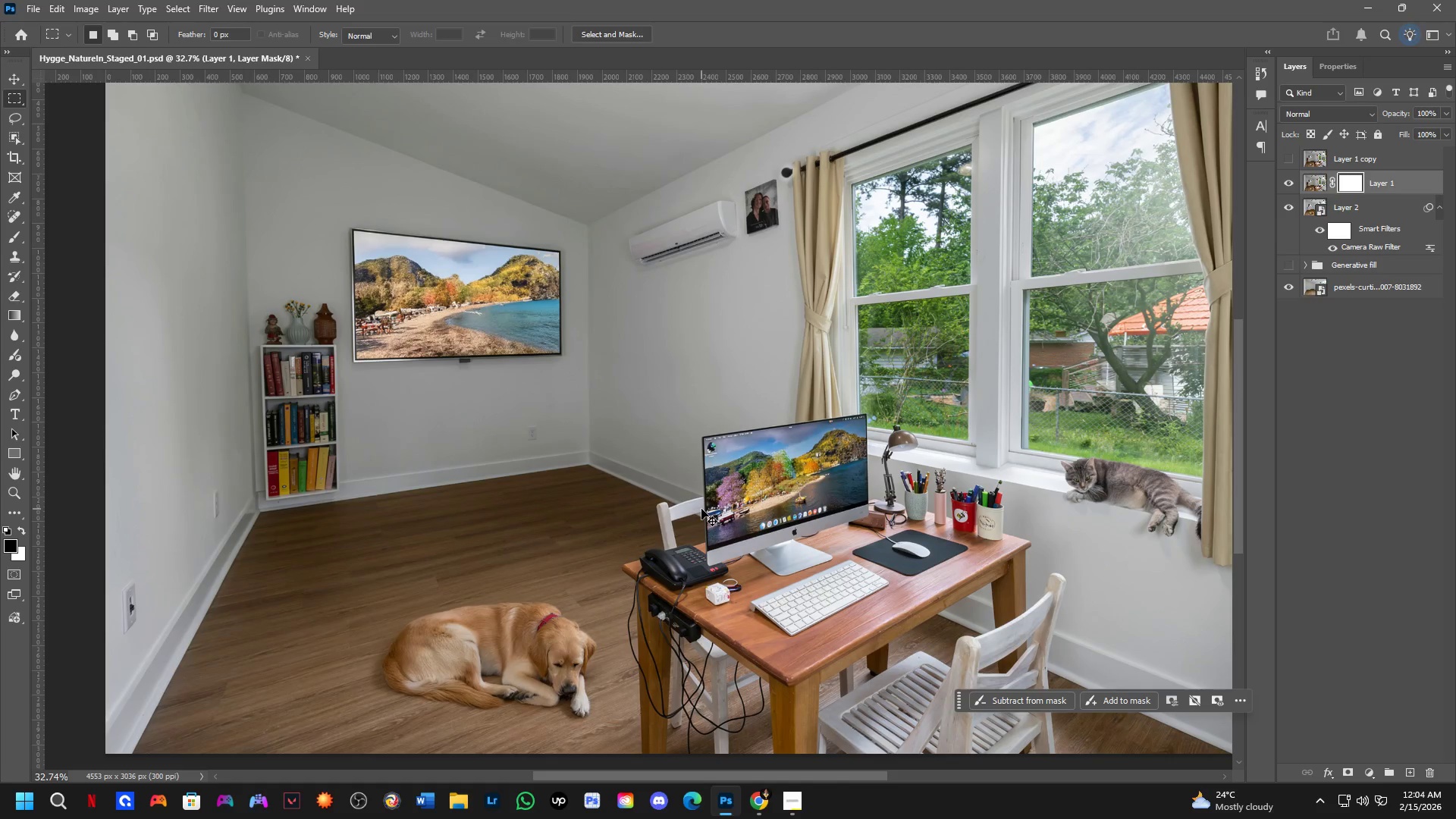 
key(Control+Shift+ShiftLeft)
 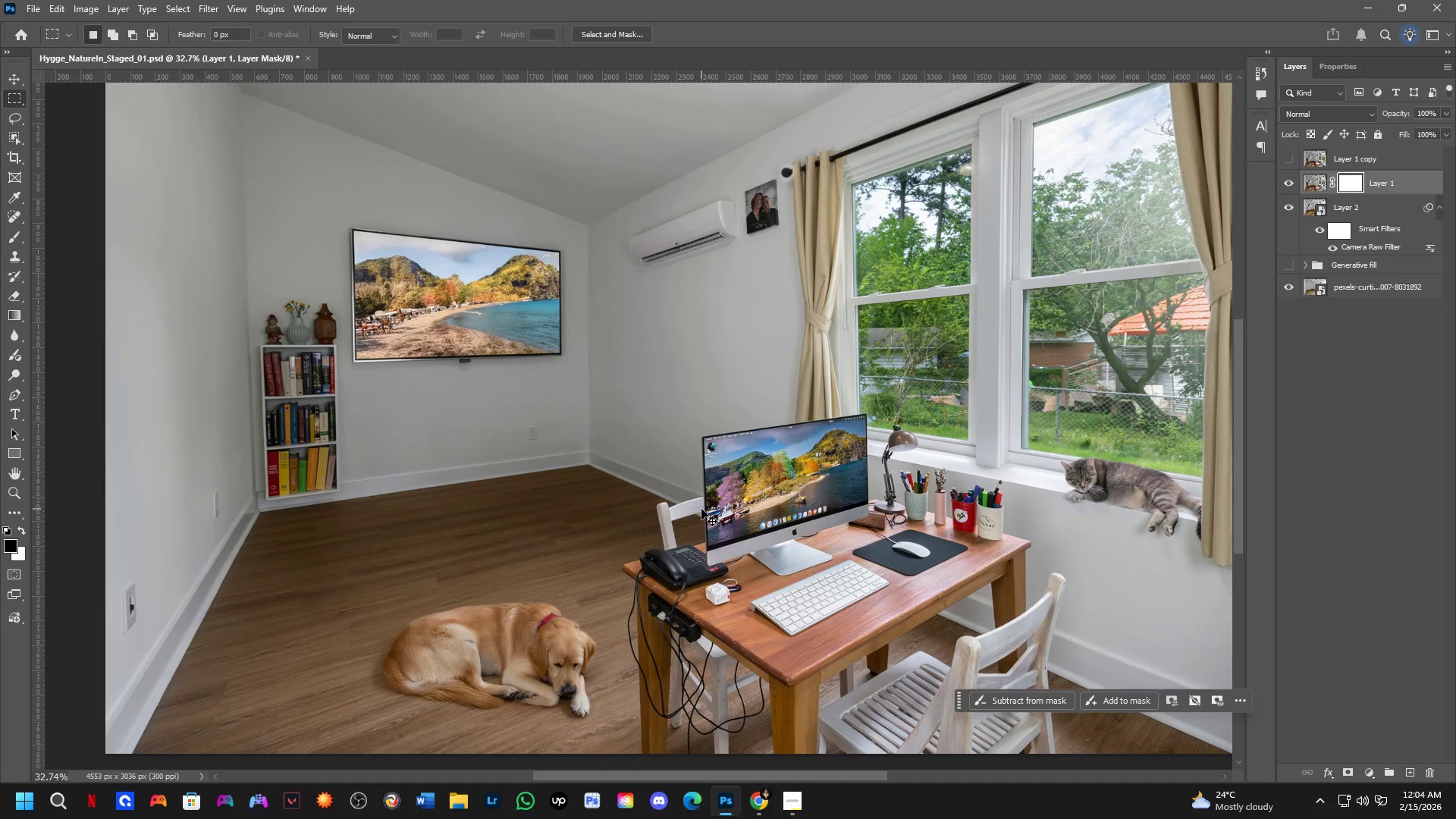 
key(Control+Shift+Z)
 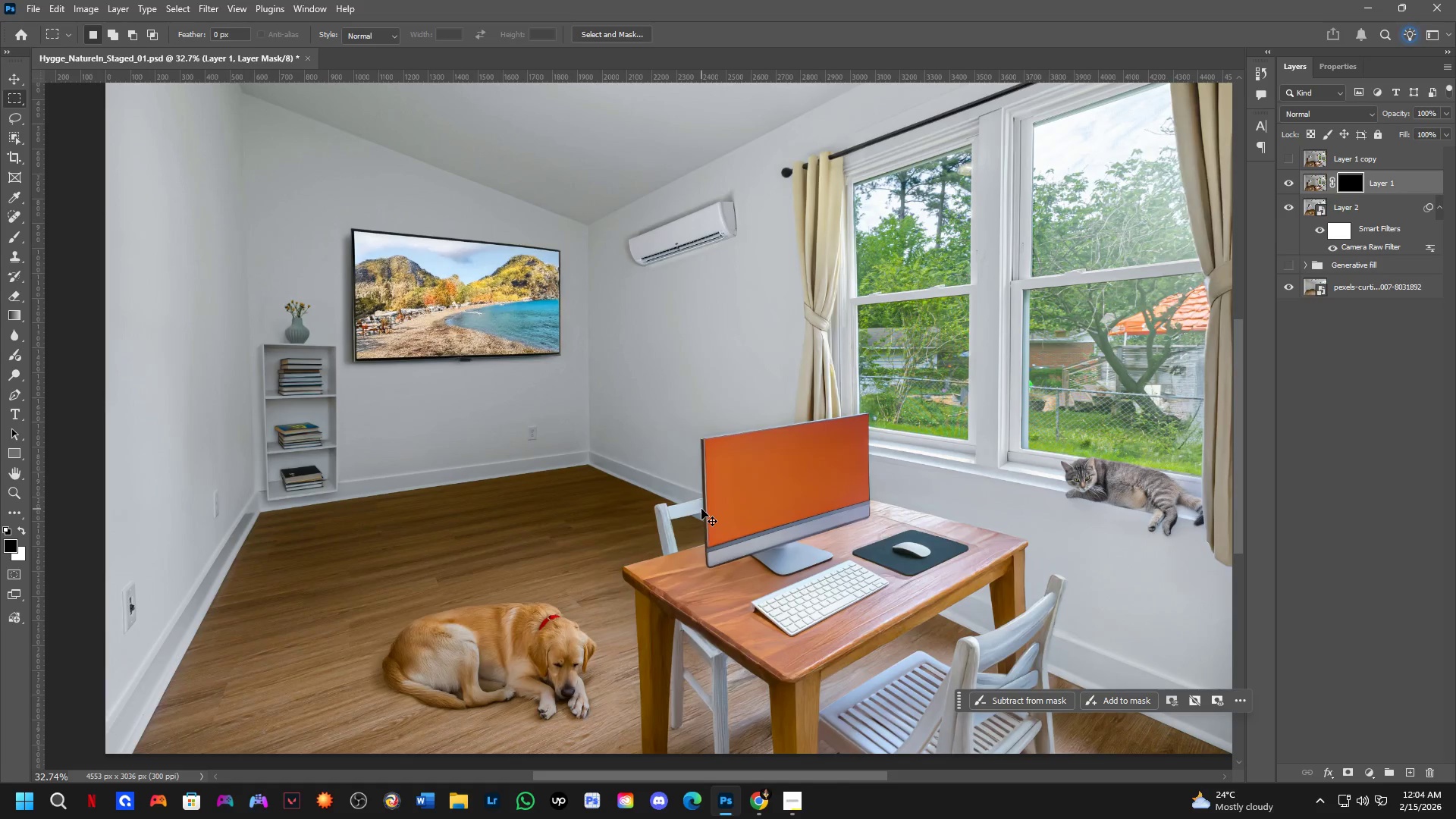 
key(Control+Z)
 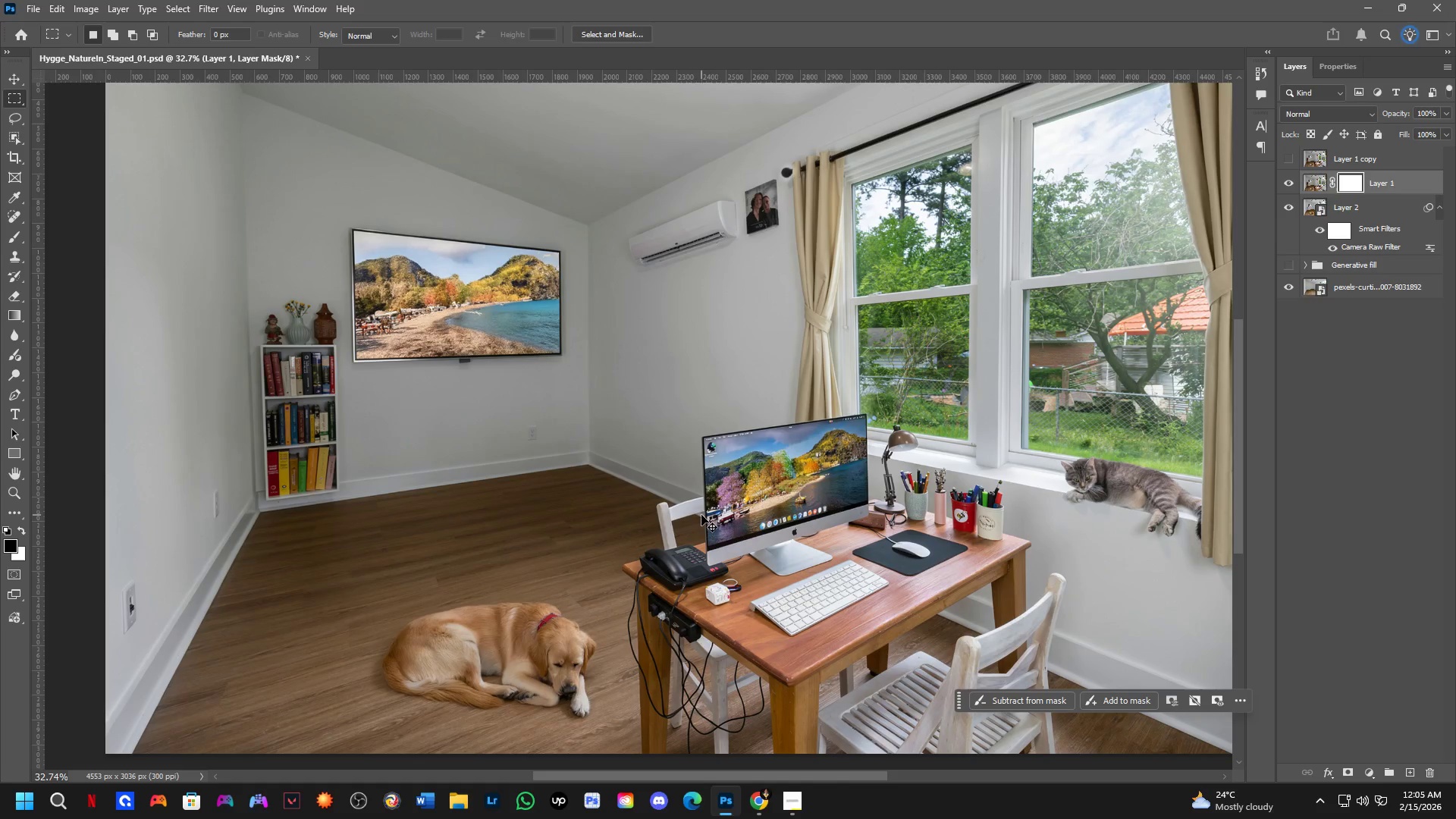 
key(Control+Shift+ShiftLeft)
 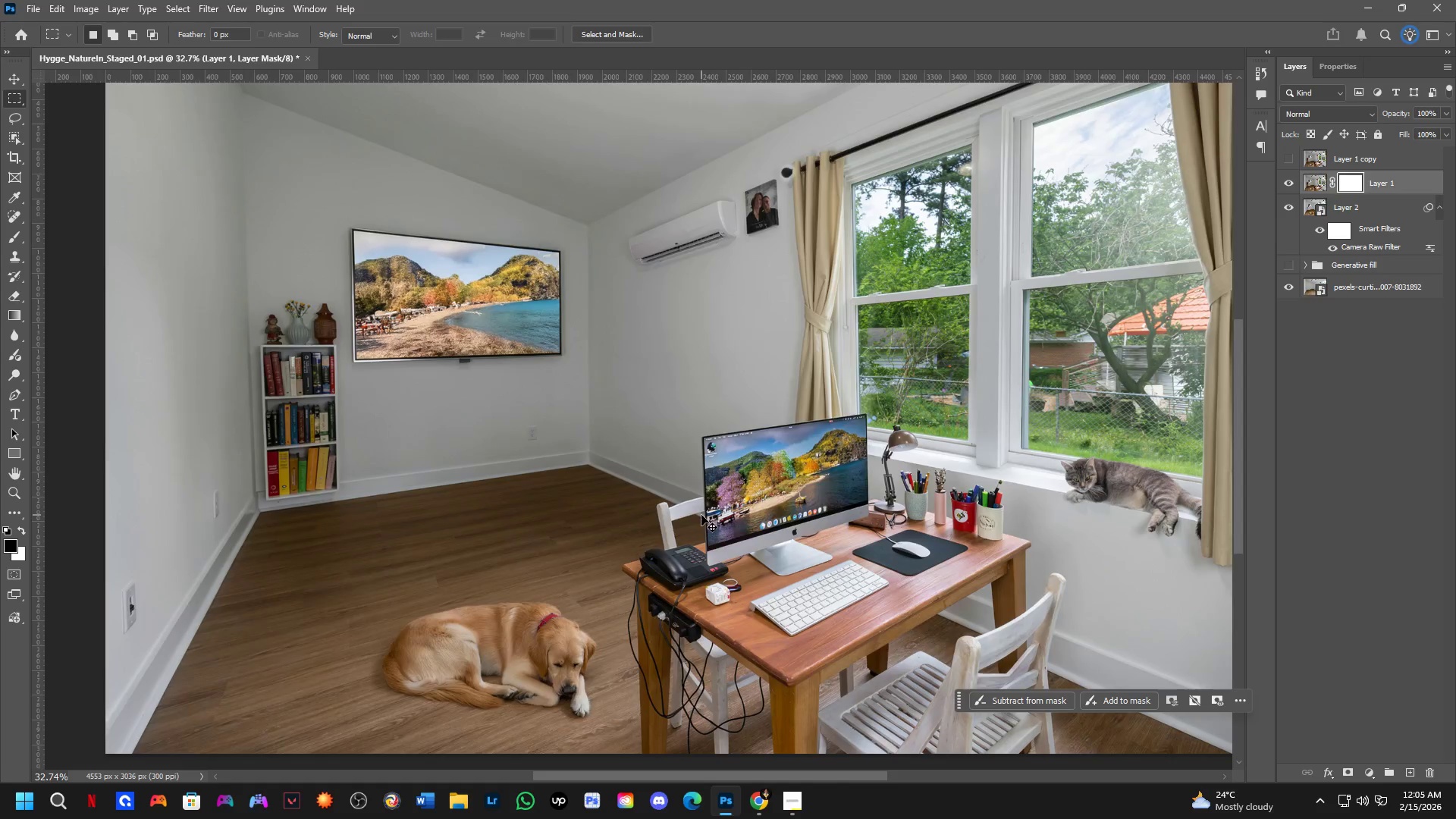 
key(Control+Shift+Z)
 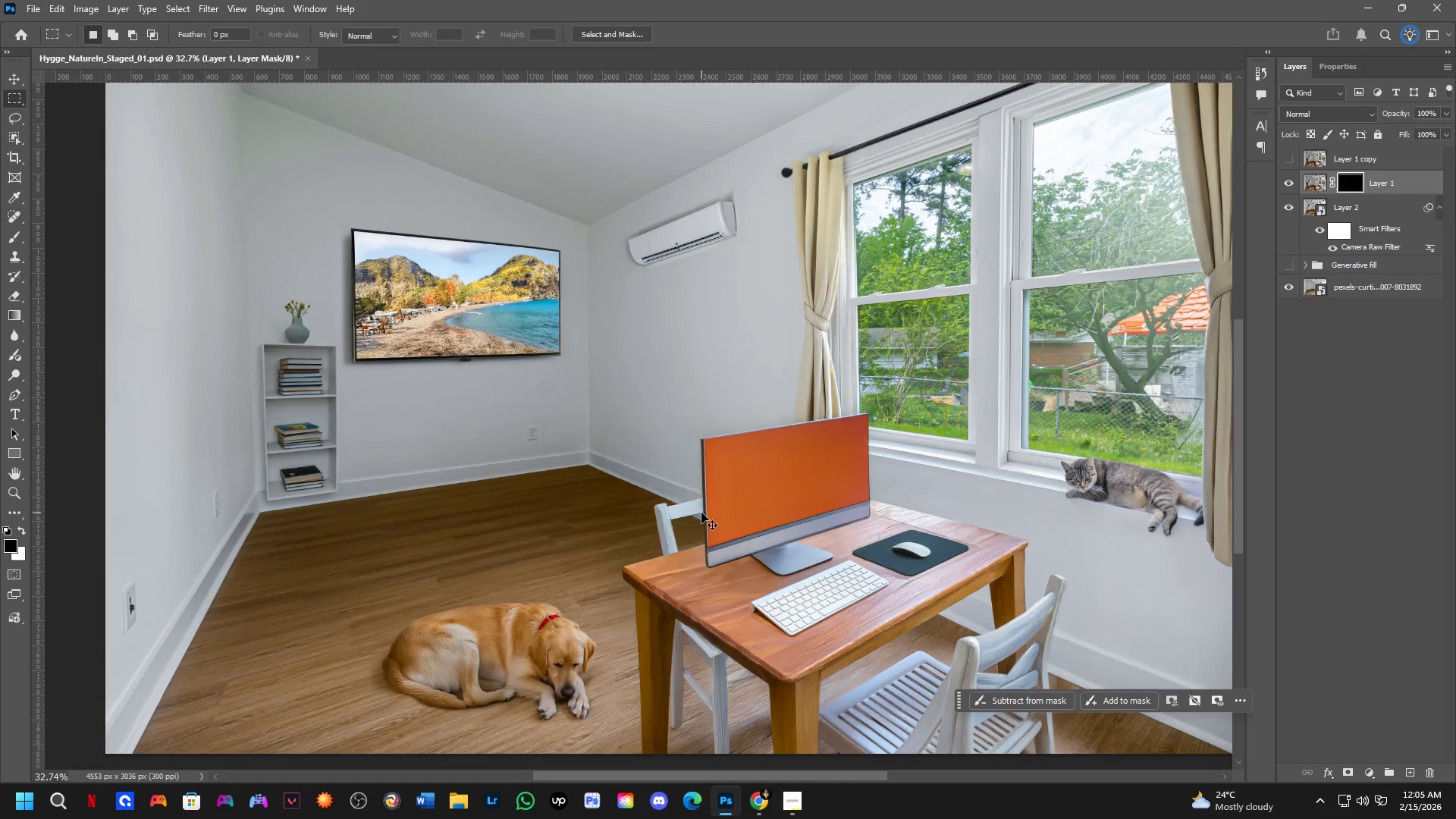 
key(Control+Z)
 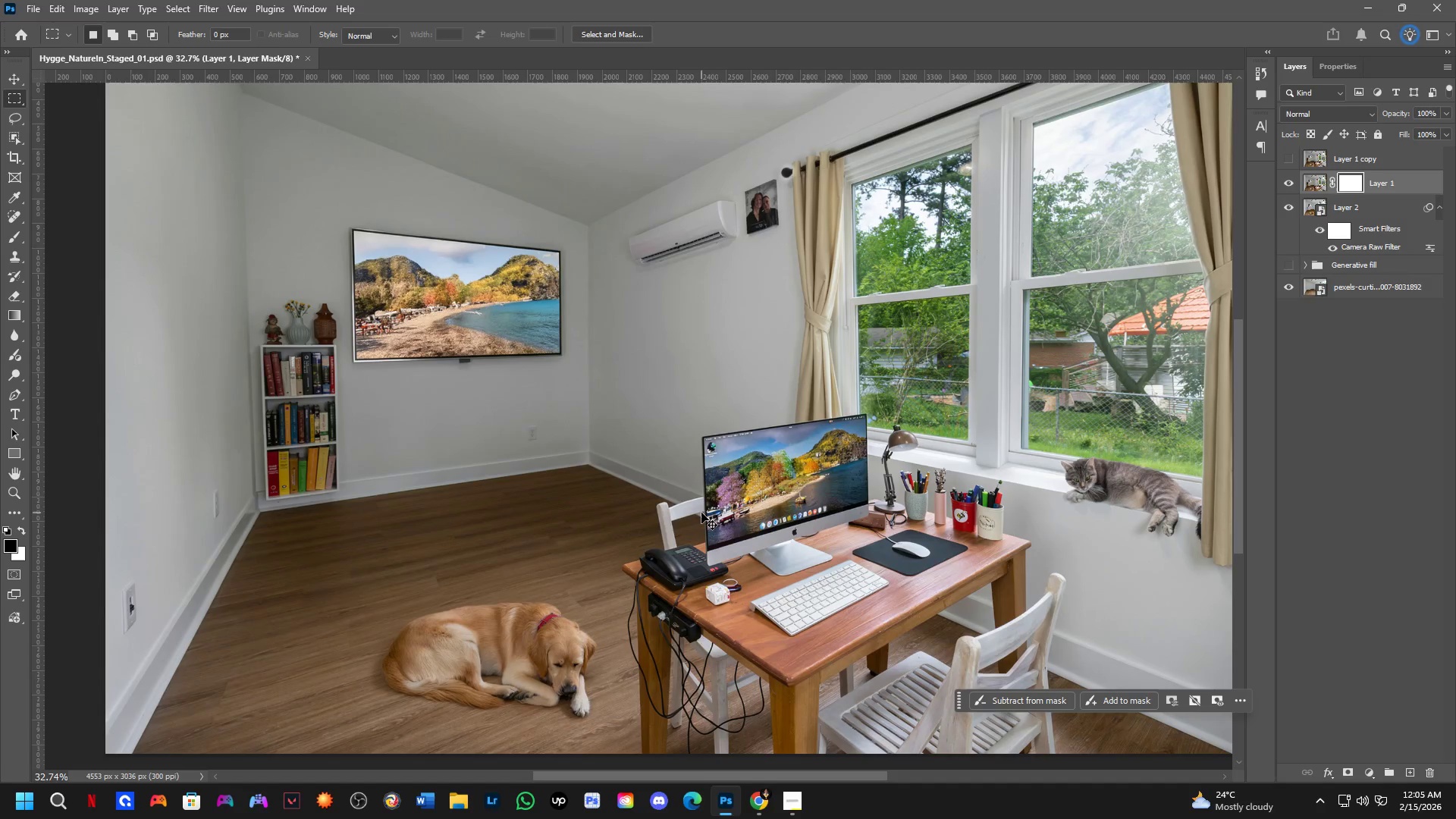 
key(Control+Shift+Z)
 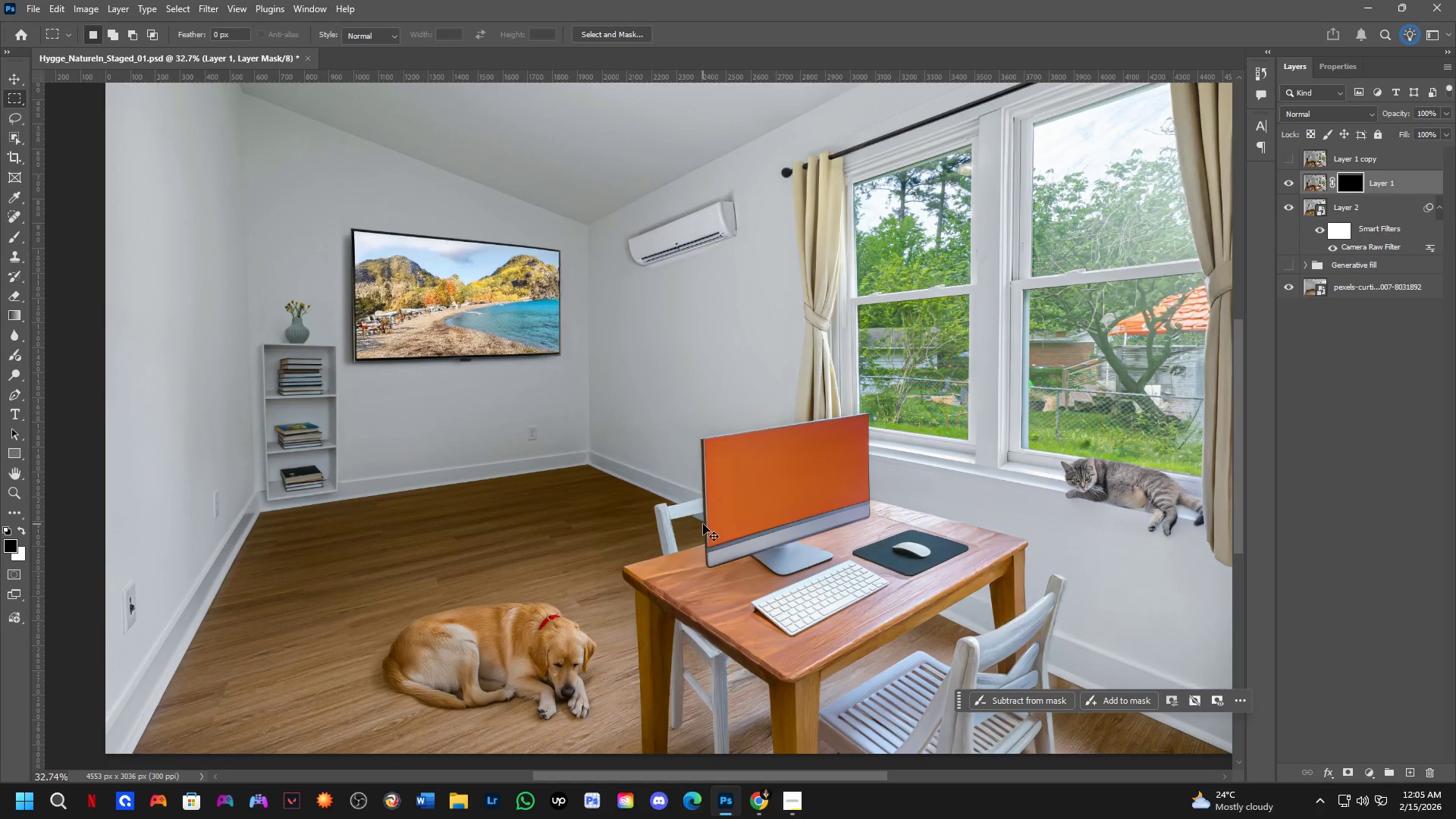 
key(Control+Z)
 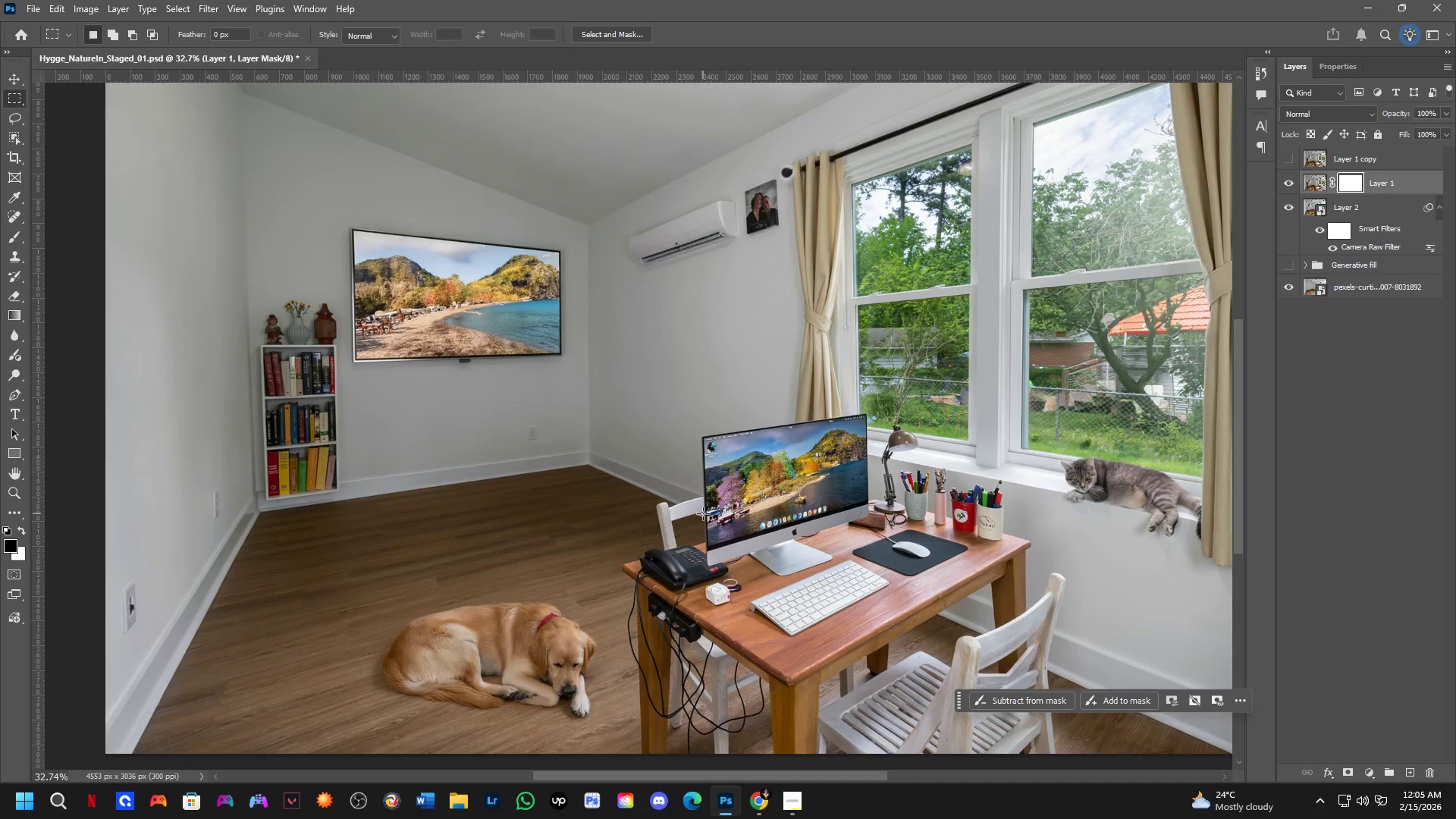 
hold_key(key=Space, duration=0.45)
 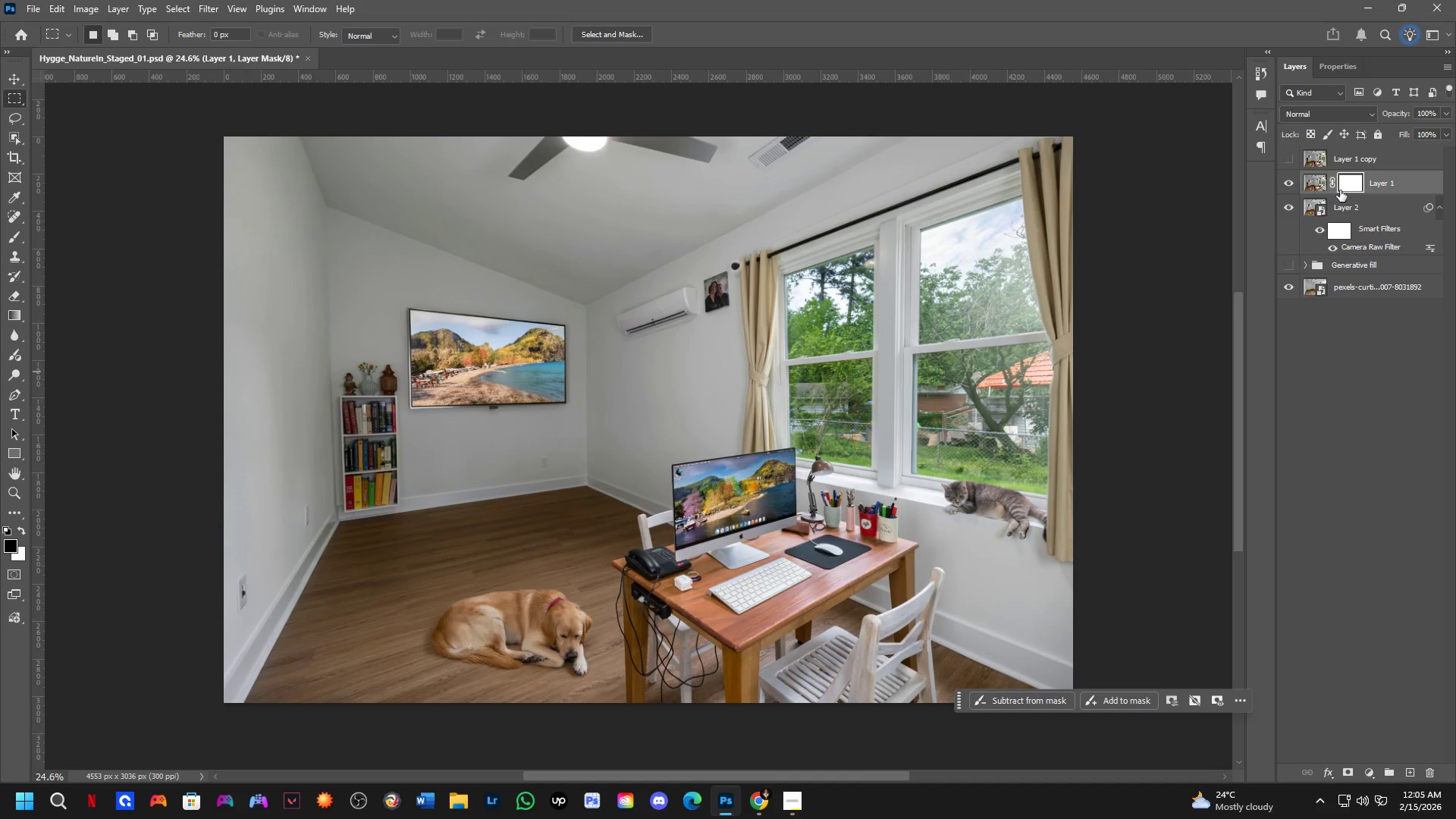 
left_click_drag(start_coordinate=[795, 485], to_coordinate=[765, 494])
 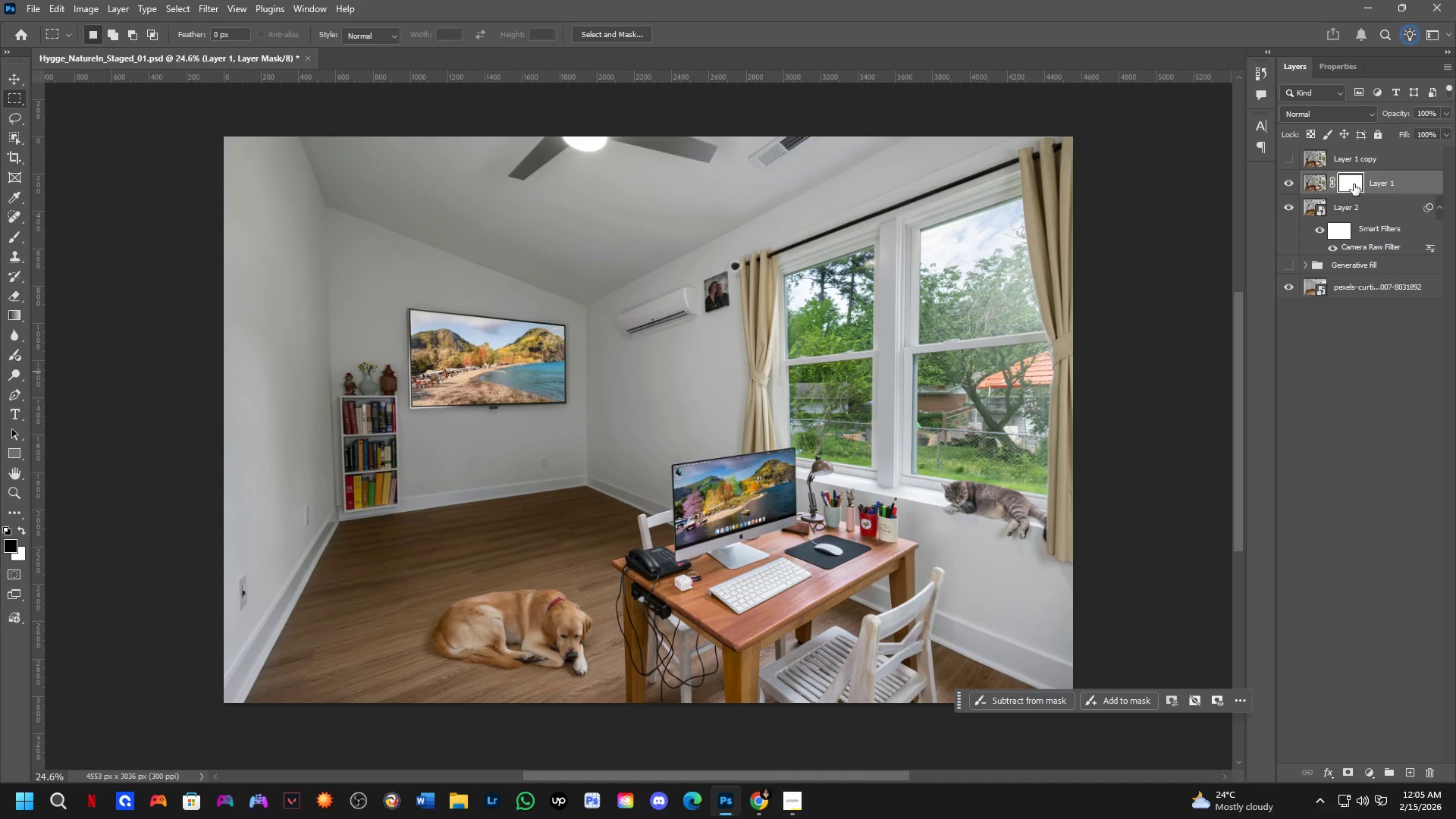 
scroll: coordinate [703, 513], scroll_direction: down, amount: 3.0
 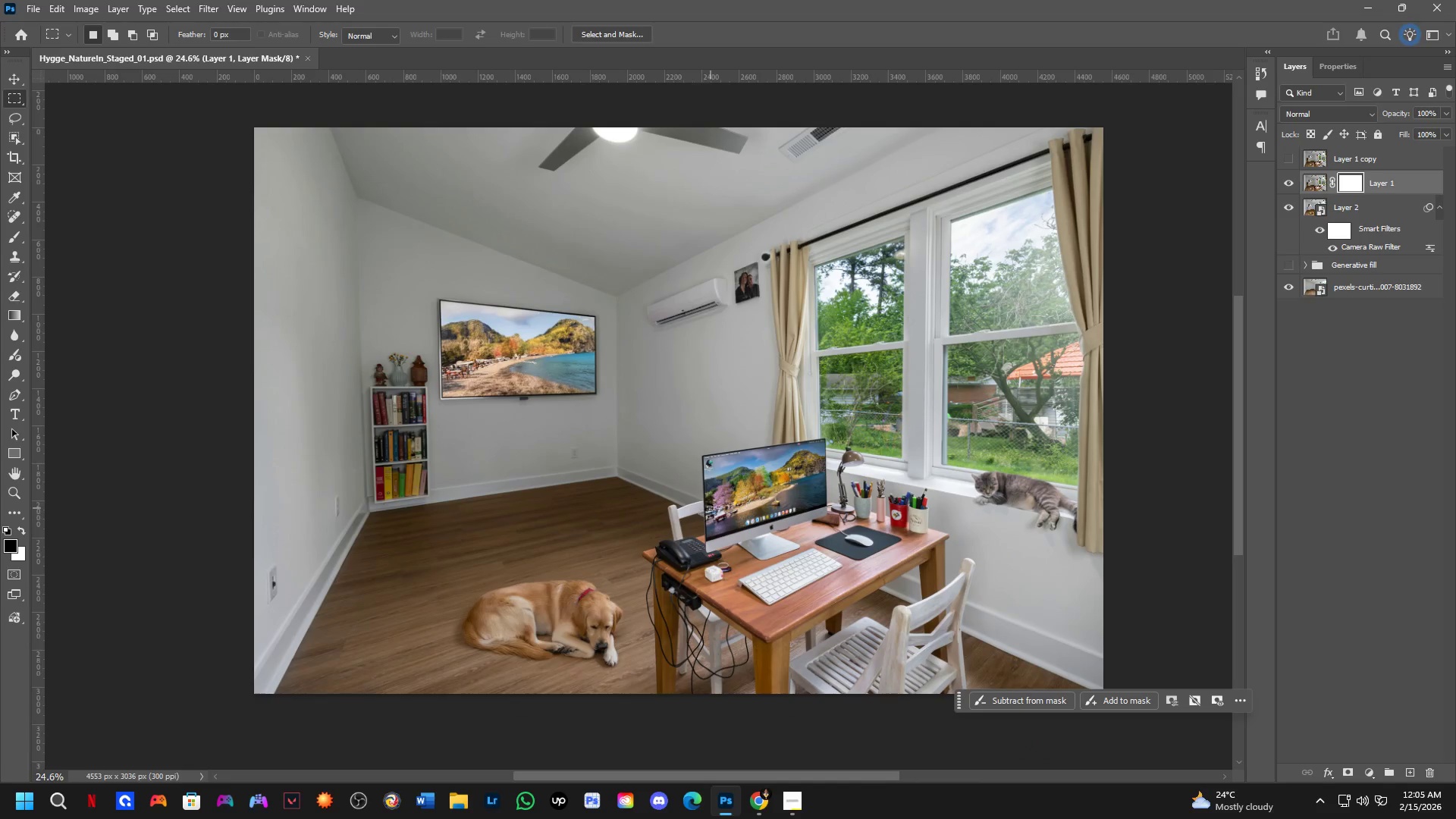 
key(Backspace)
 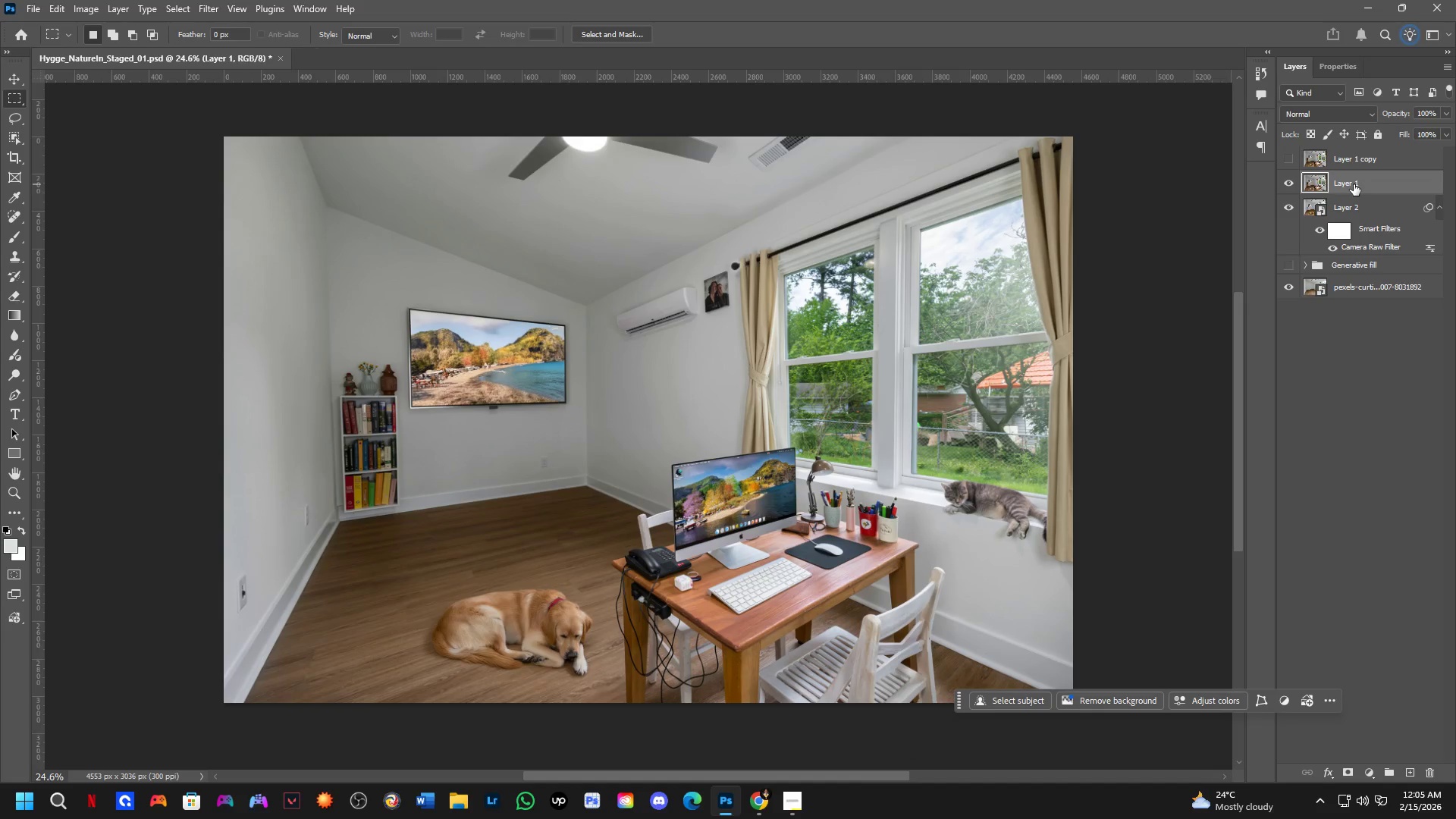 
key(Backspace)
 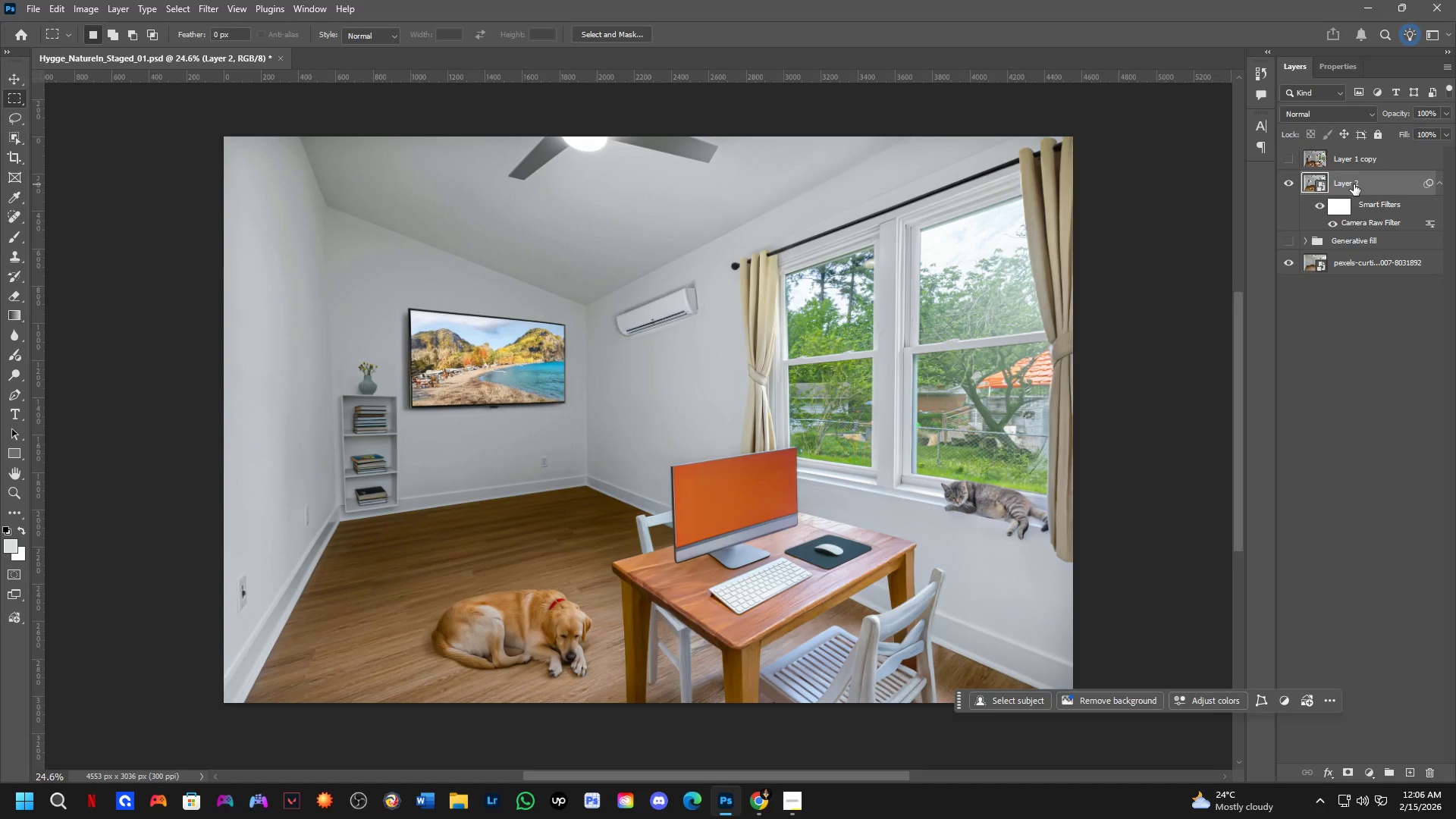 
wait(61.14)
 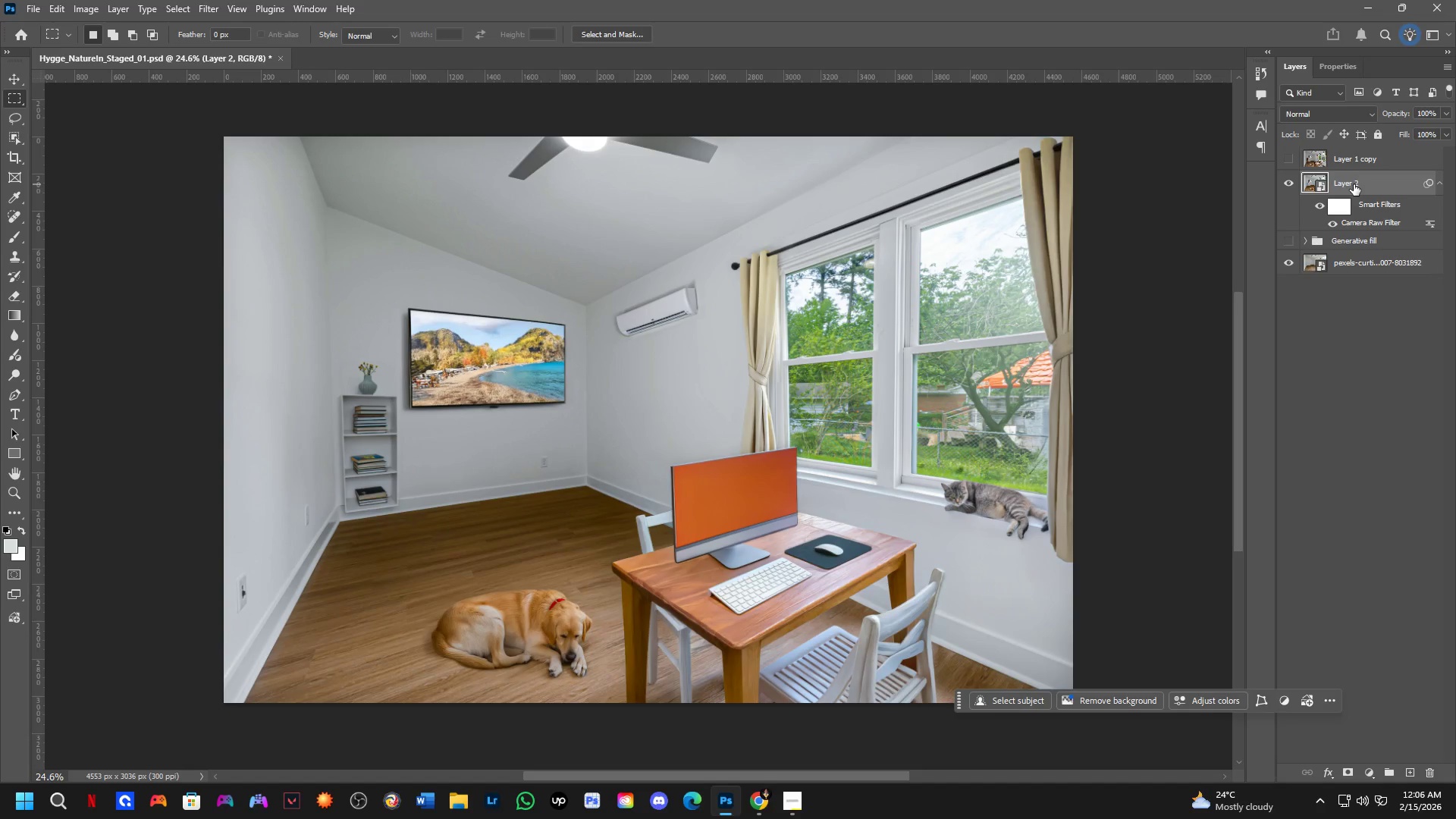 
scroll: coordinate [680, 414], scroll_direction: down, amount: 3.0
 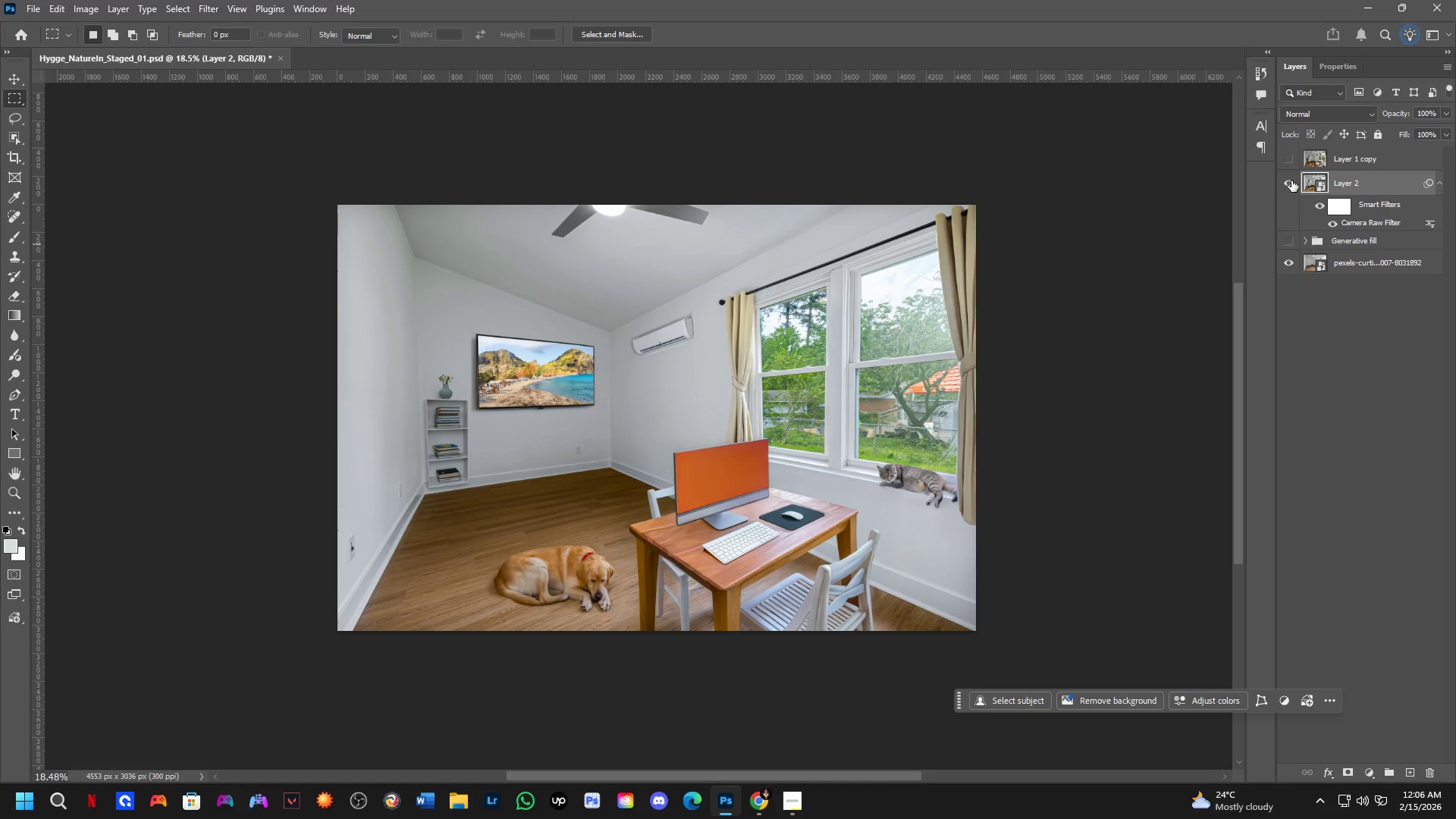 
double_click([1291, 180])
 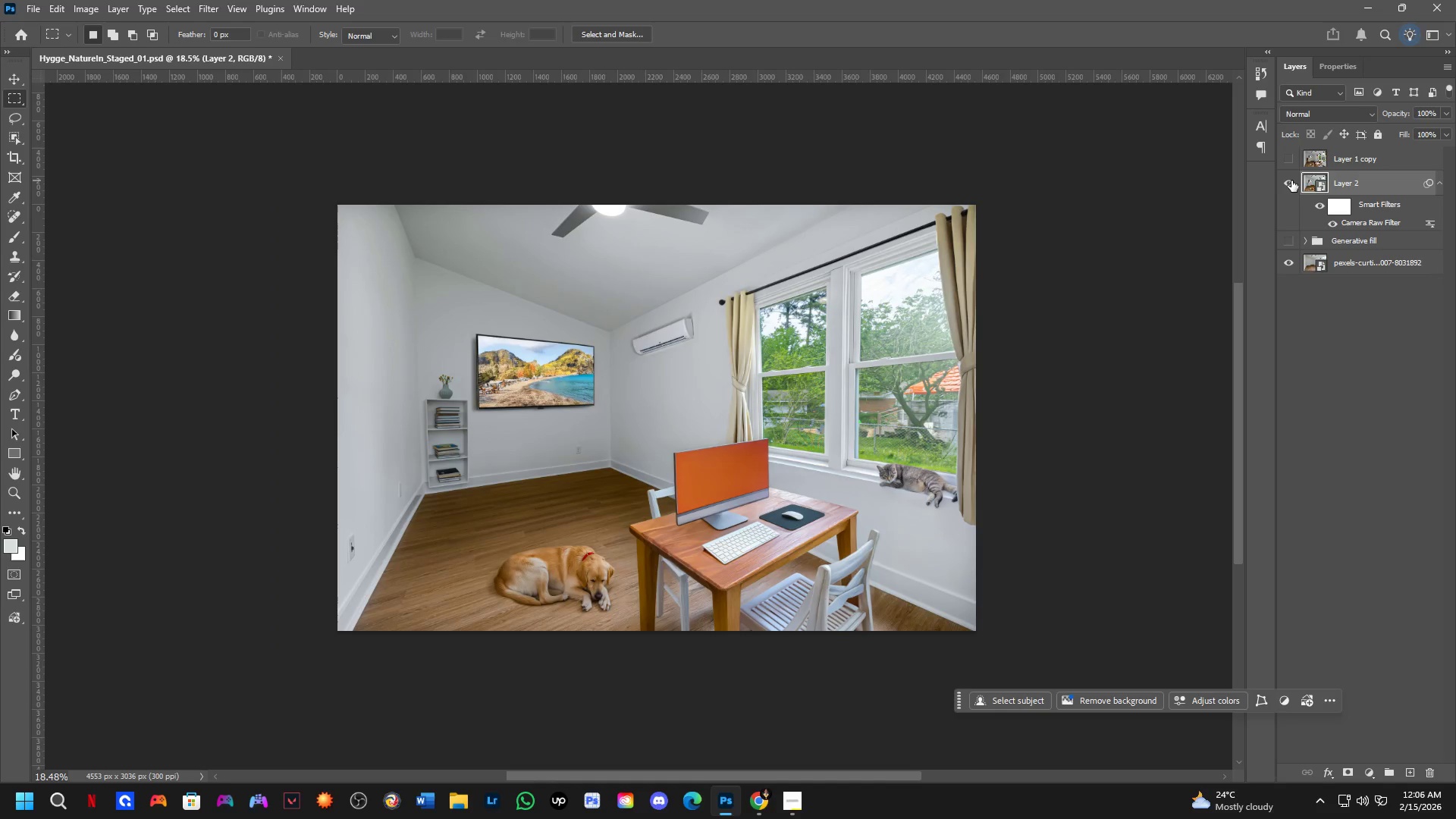 
triple_click([1291, 180])
 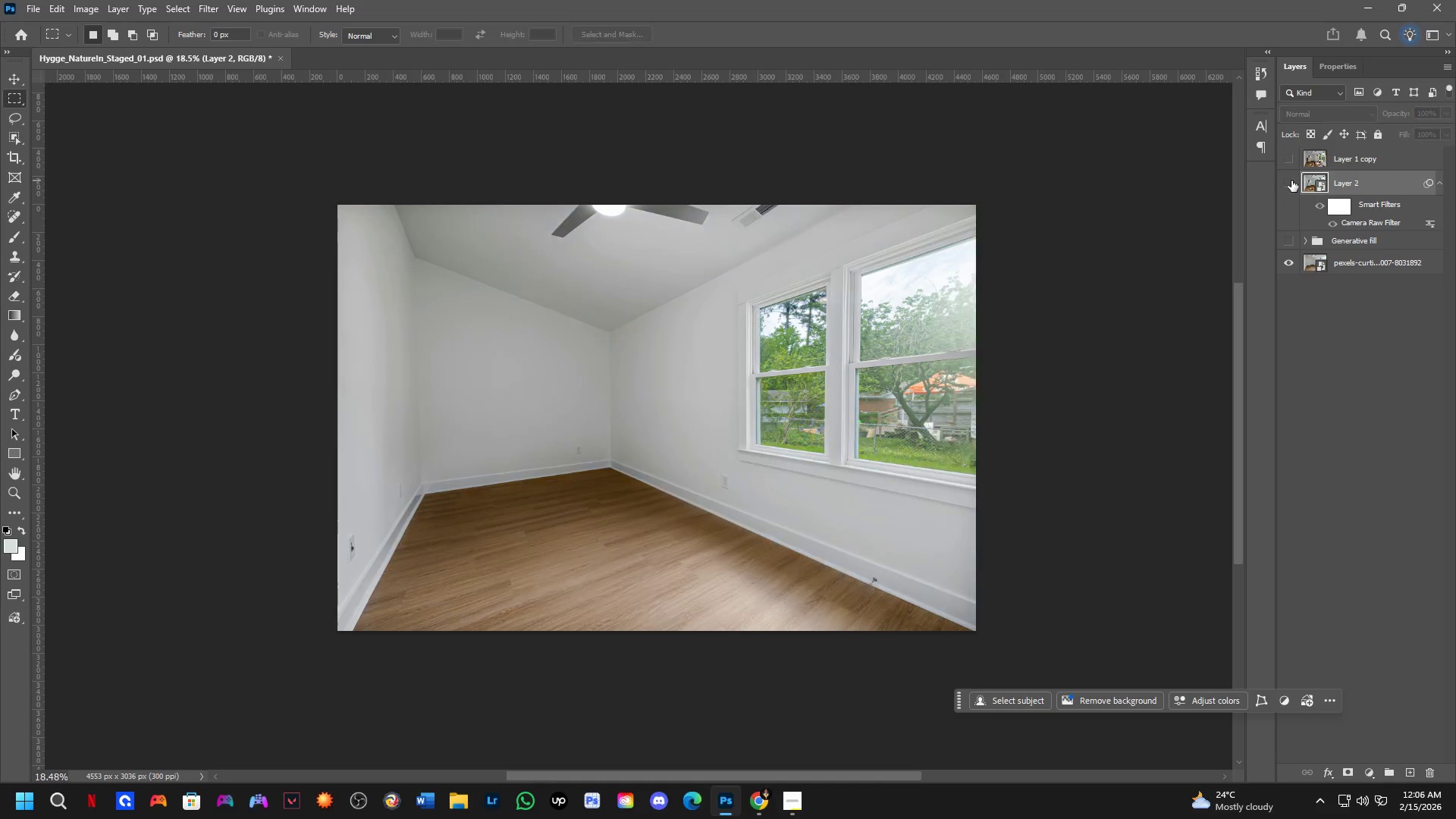 
triple_click([1291, 180])
 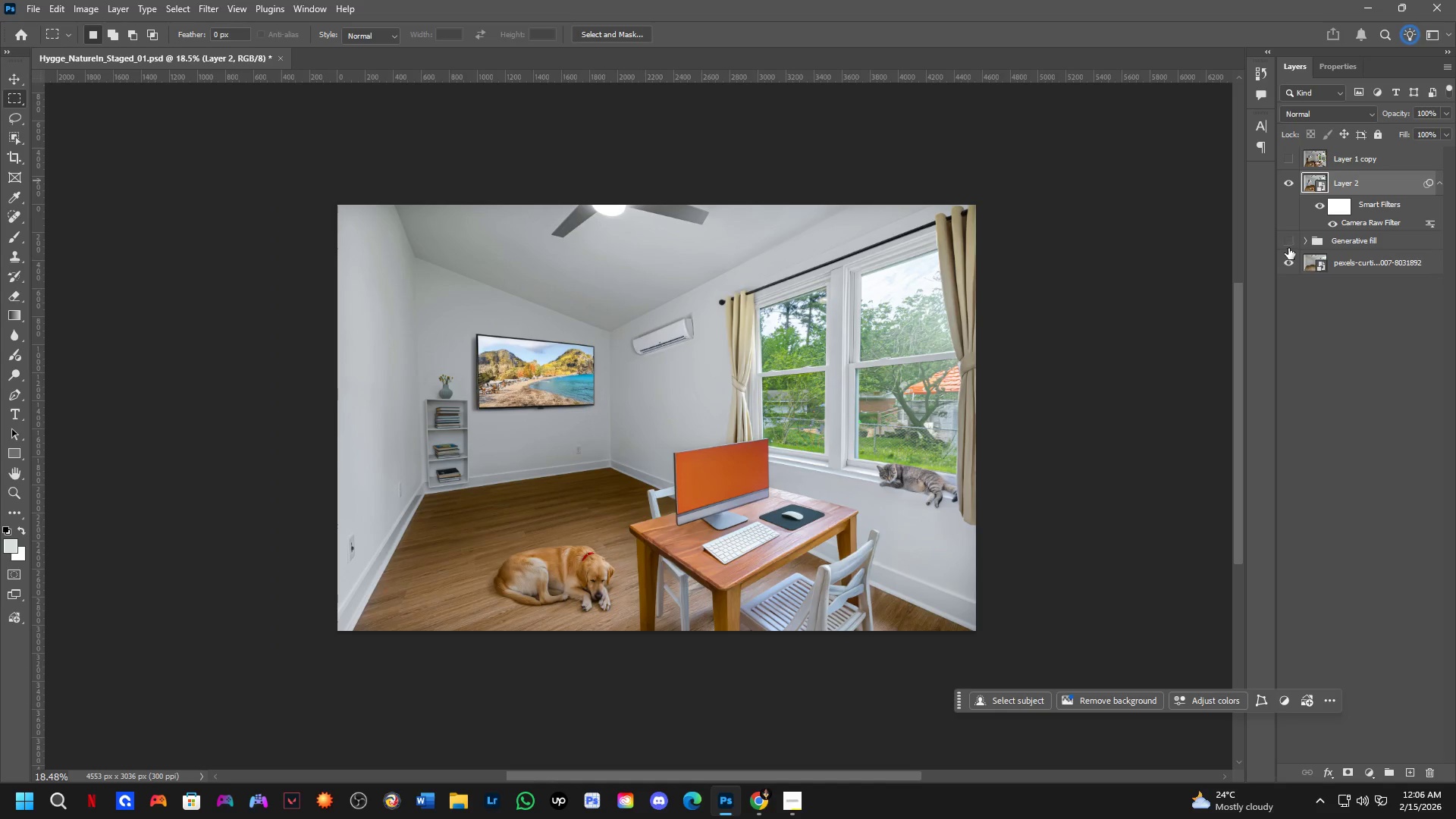 
double_click([1290, 178])
 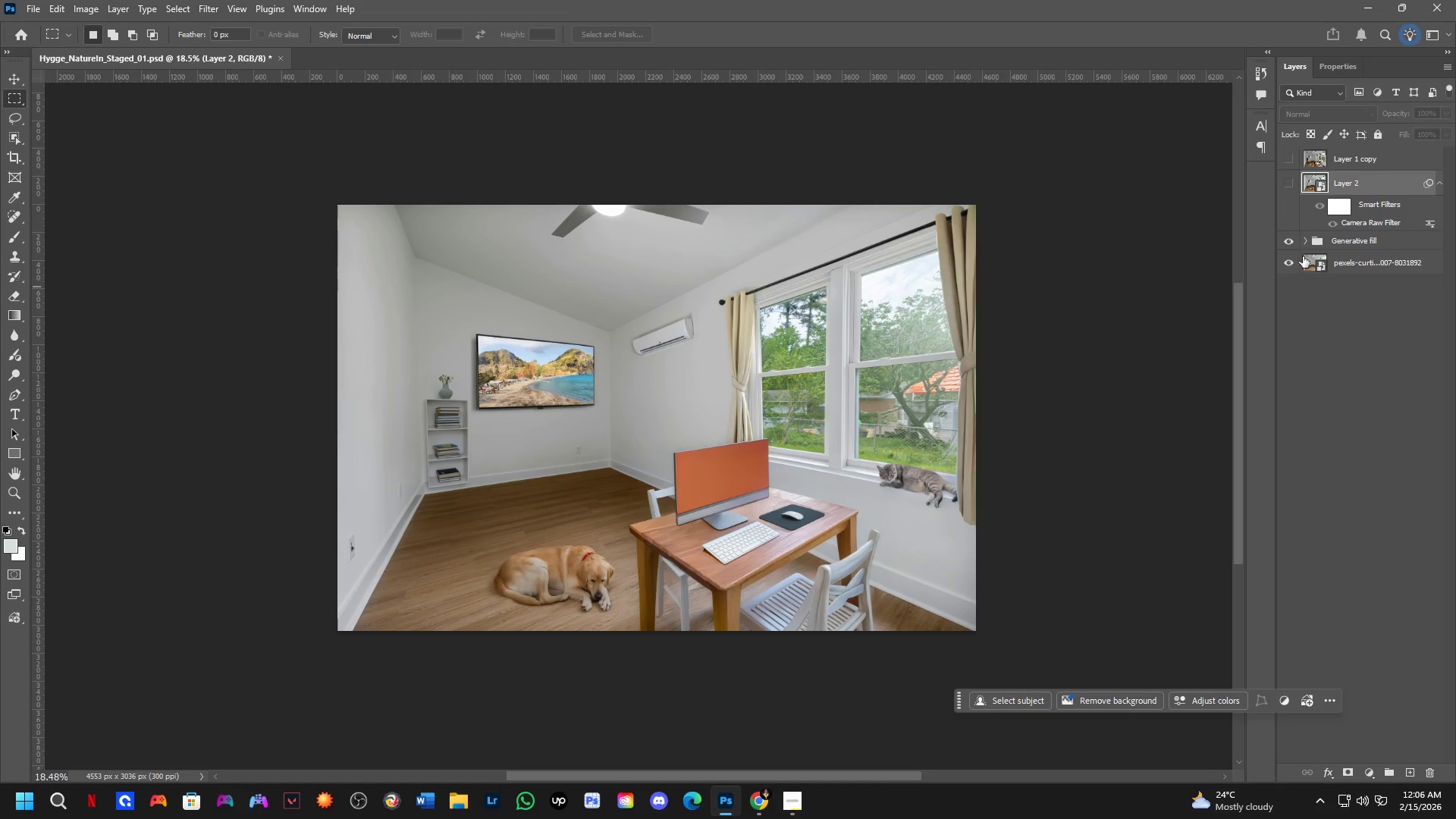 
left_click([1304, 243])
 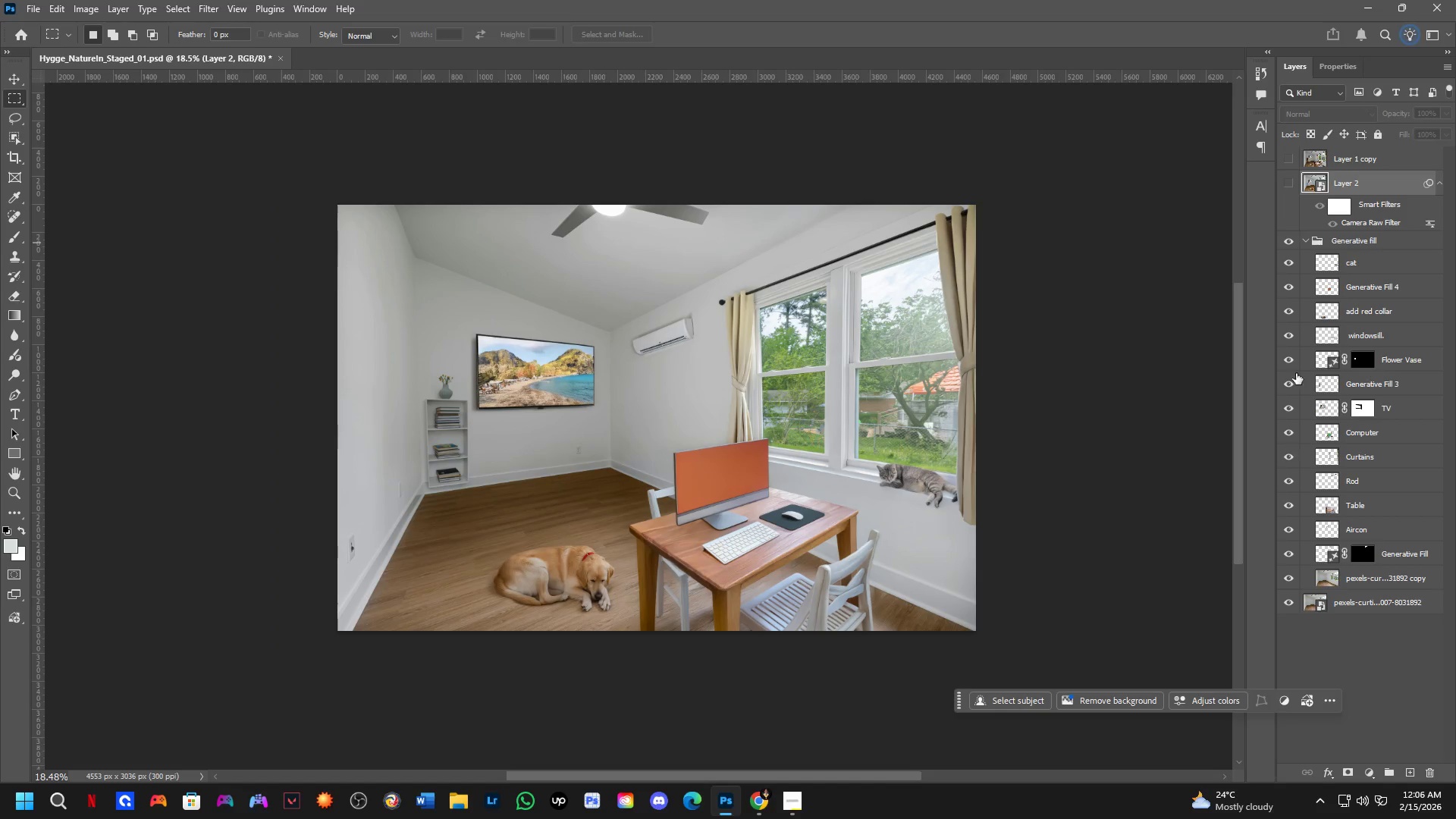 
left_click_drag(start_coordinate=[1286, 269], to_coordinate=[1286, 558])
 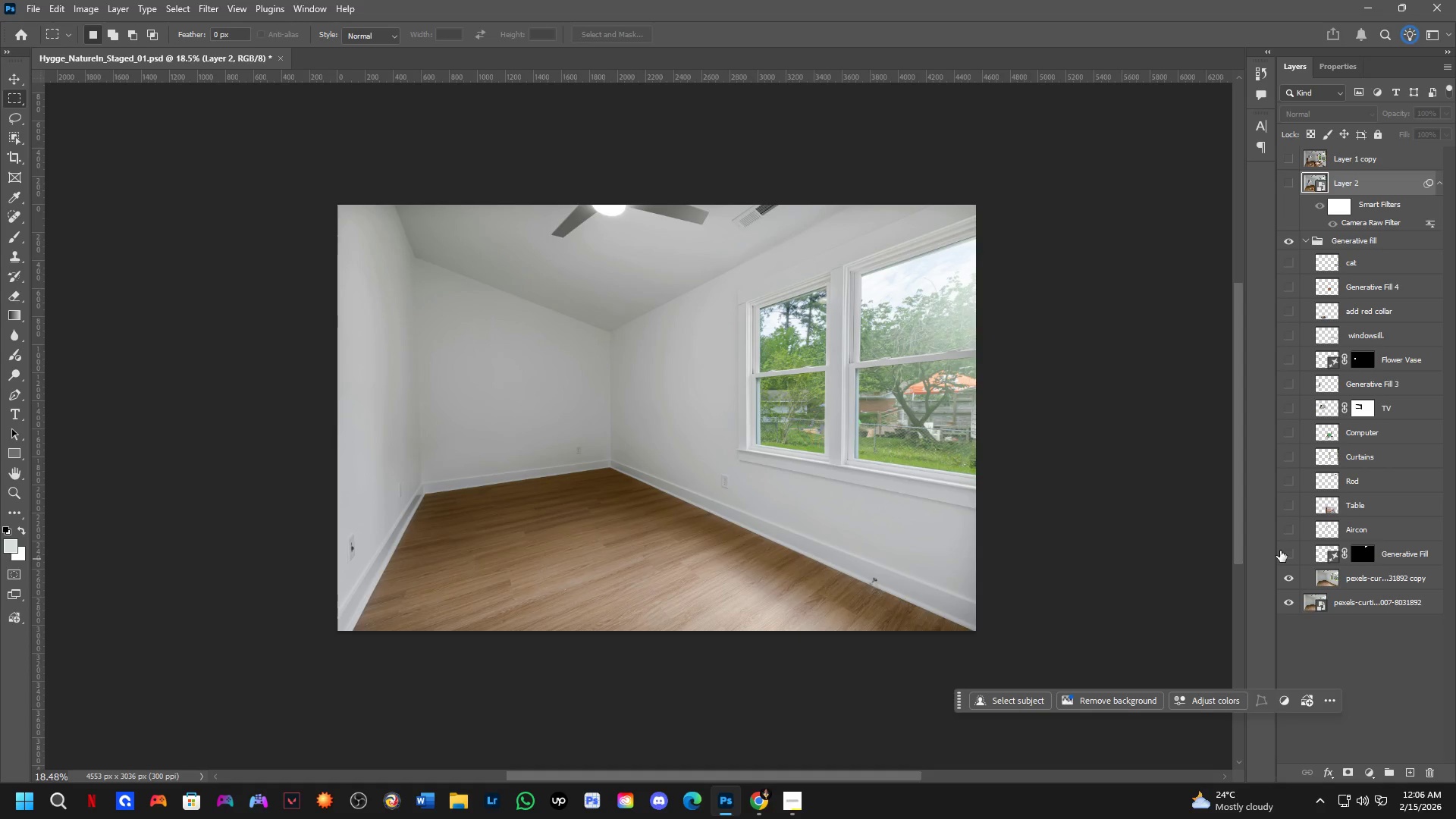 
wait(23.8)
 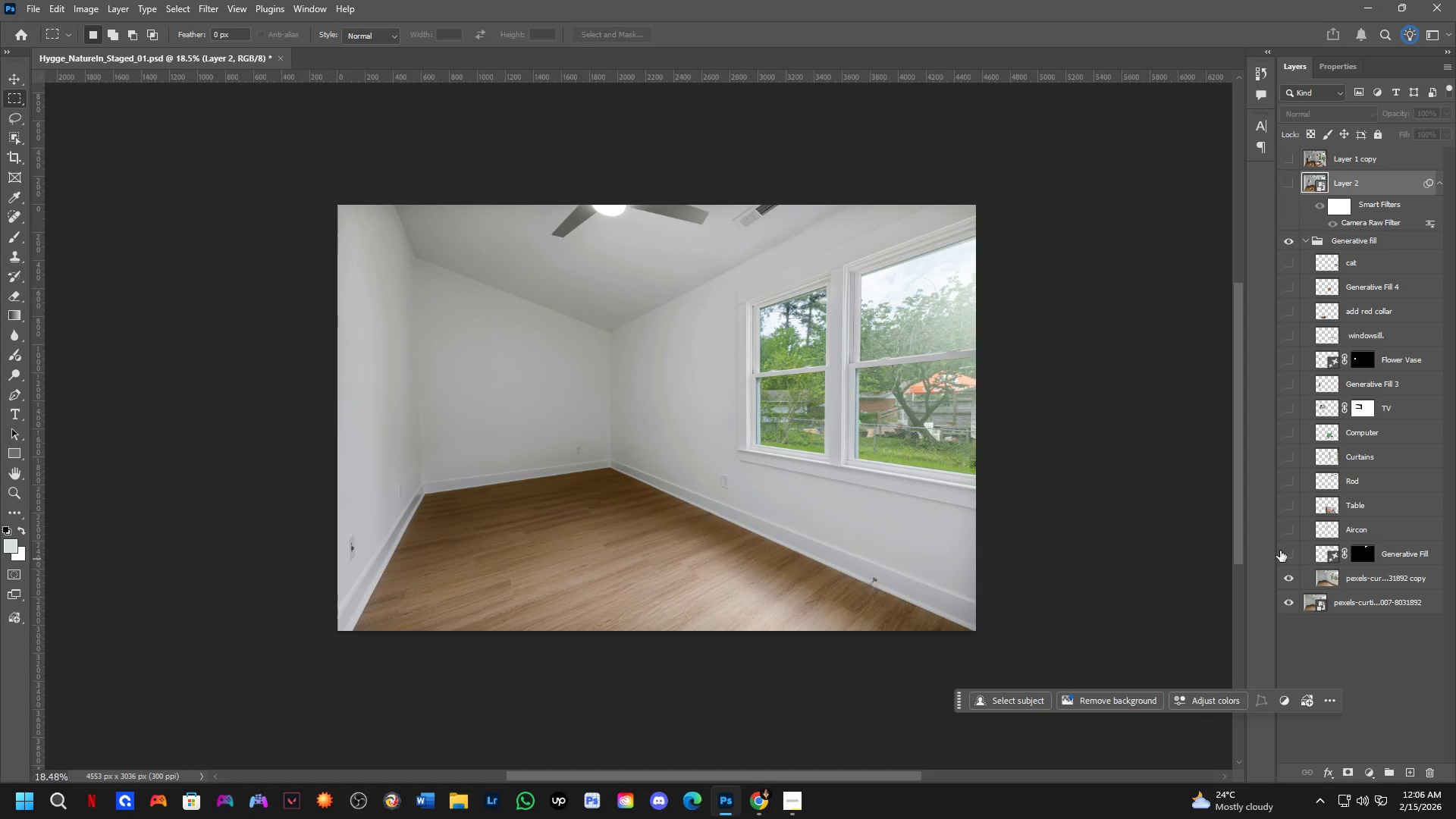 
left_click([1287, 557])
 